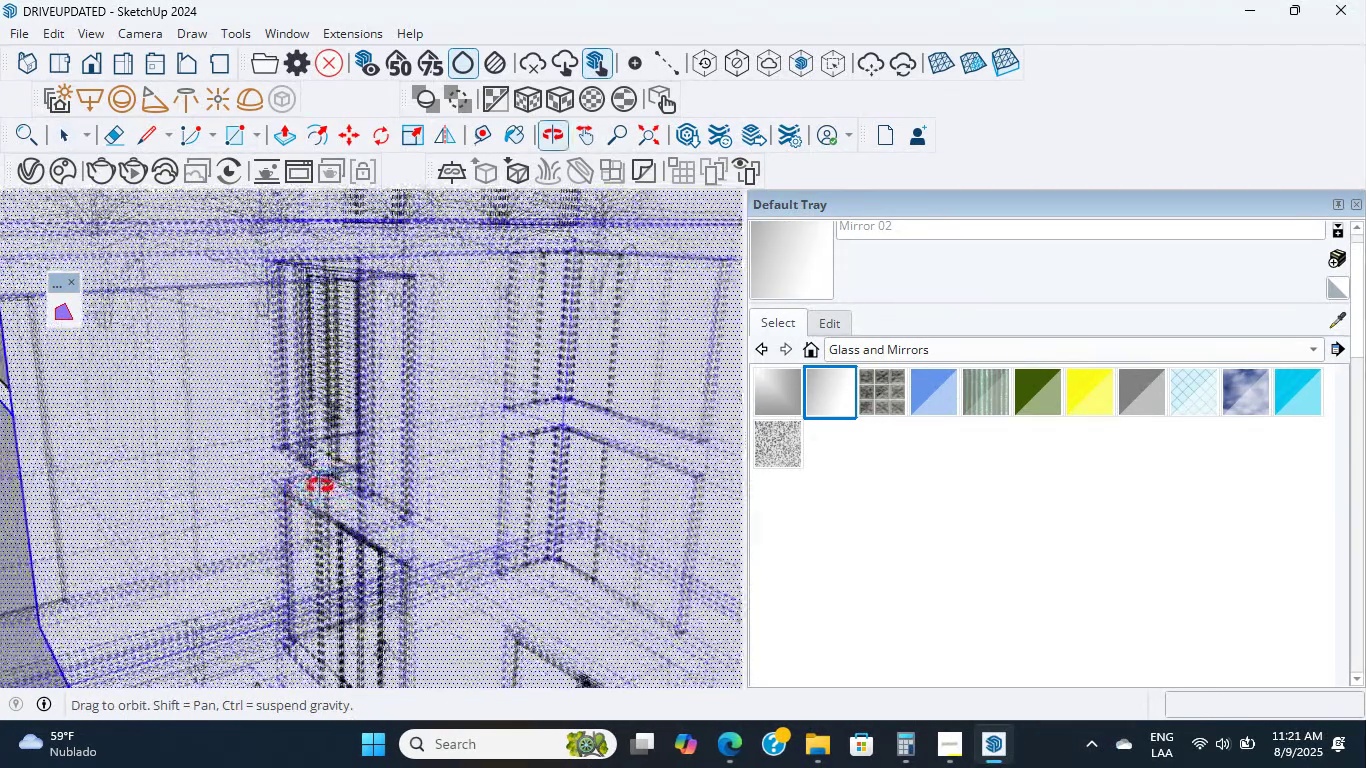 
hold_key(key=ShiftLeft, duration=3.96)
scroll: coordinate [172, 576], scroll_direction: up, amount: 3.0
 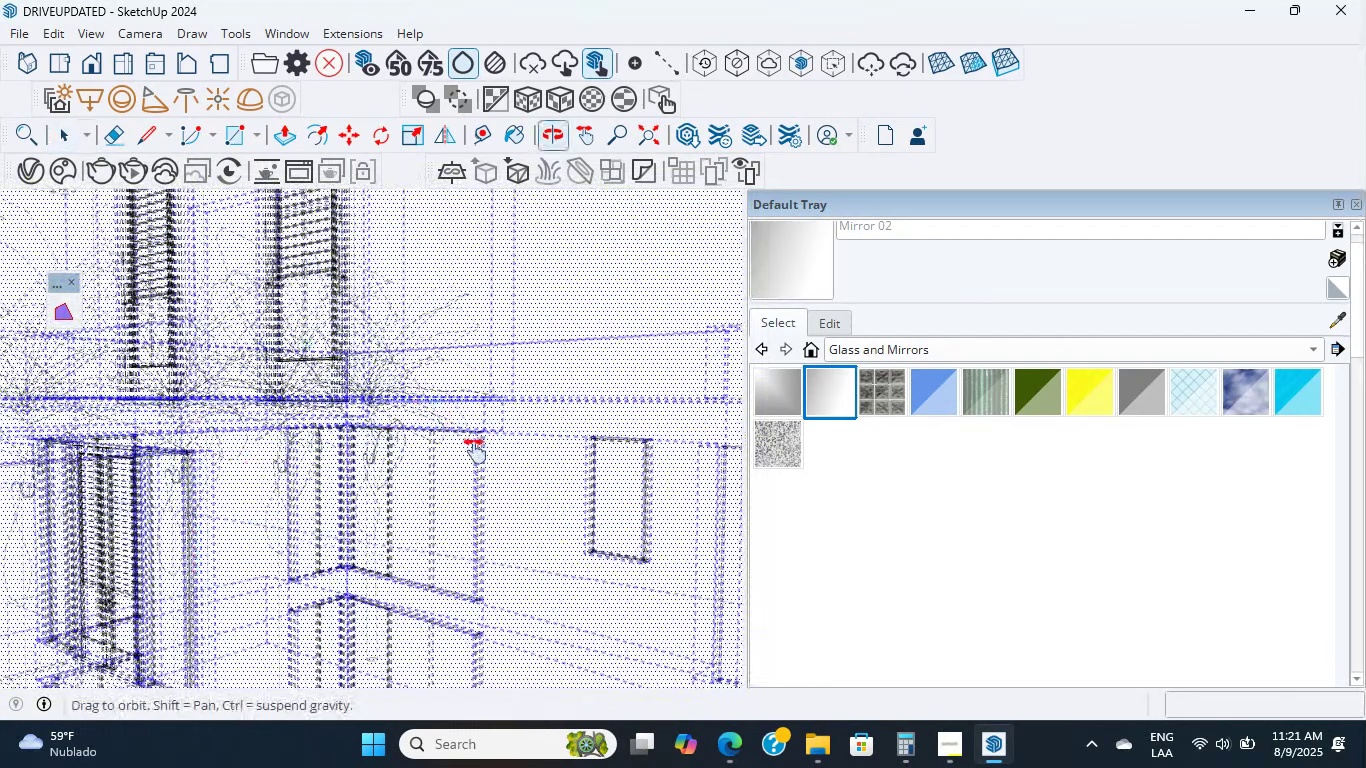 
scroll: coordinate [183, 526], scroll_direction: down, amount: 1.0
 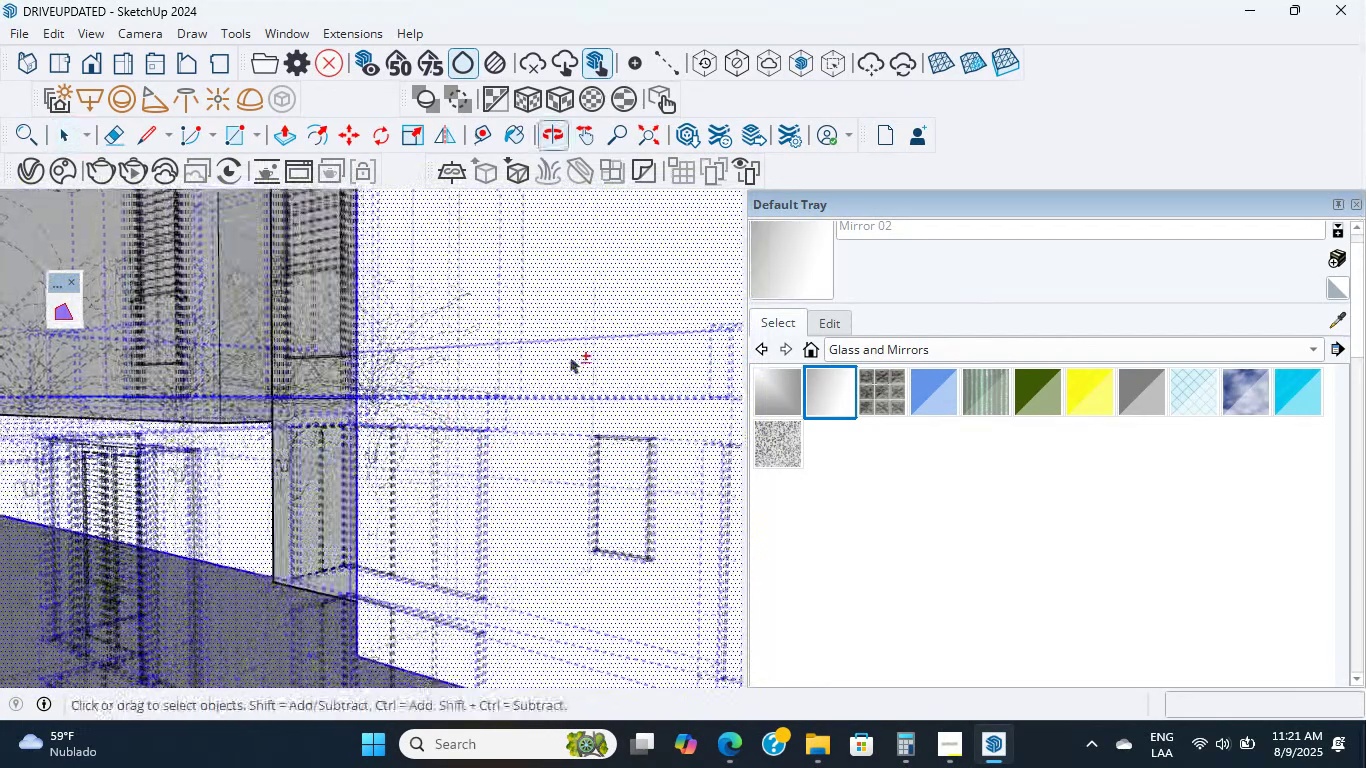 
scroll: coordinate [399, 459], scroll_direction: up, amount: 7.0
 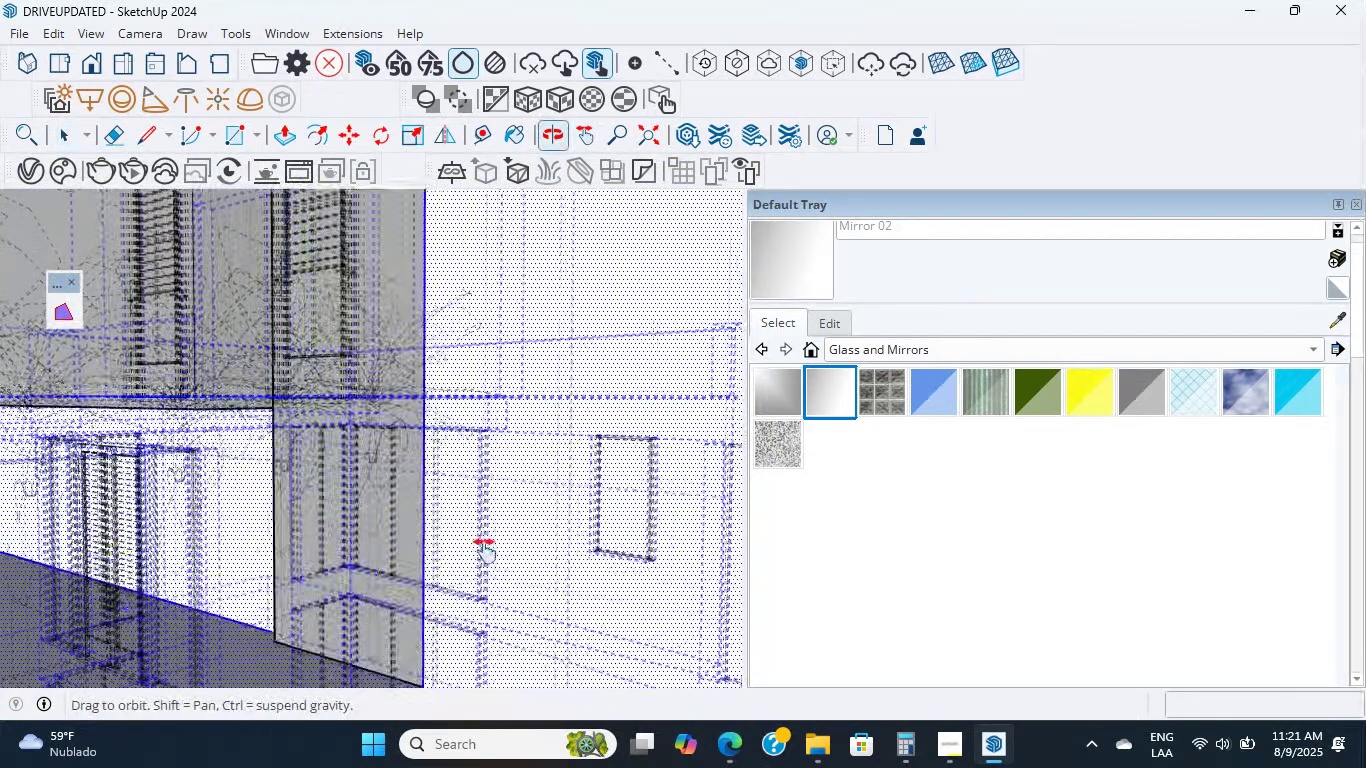 
hold_key(key=ShiftLeft, duration=0.56)
 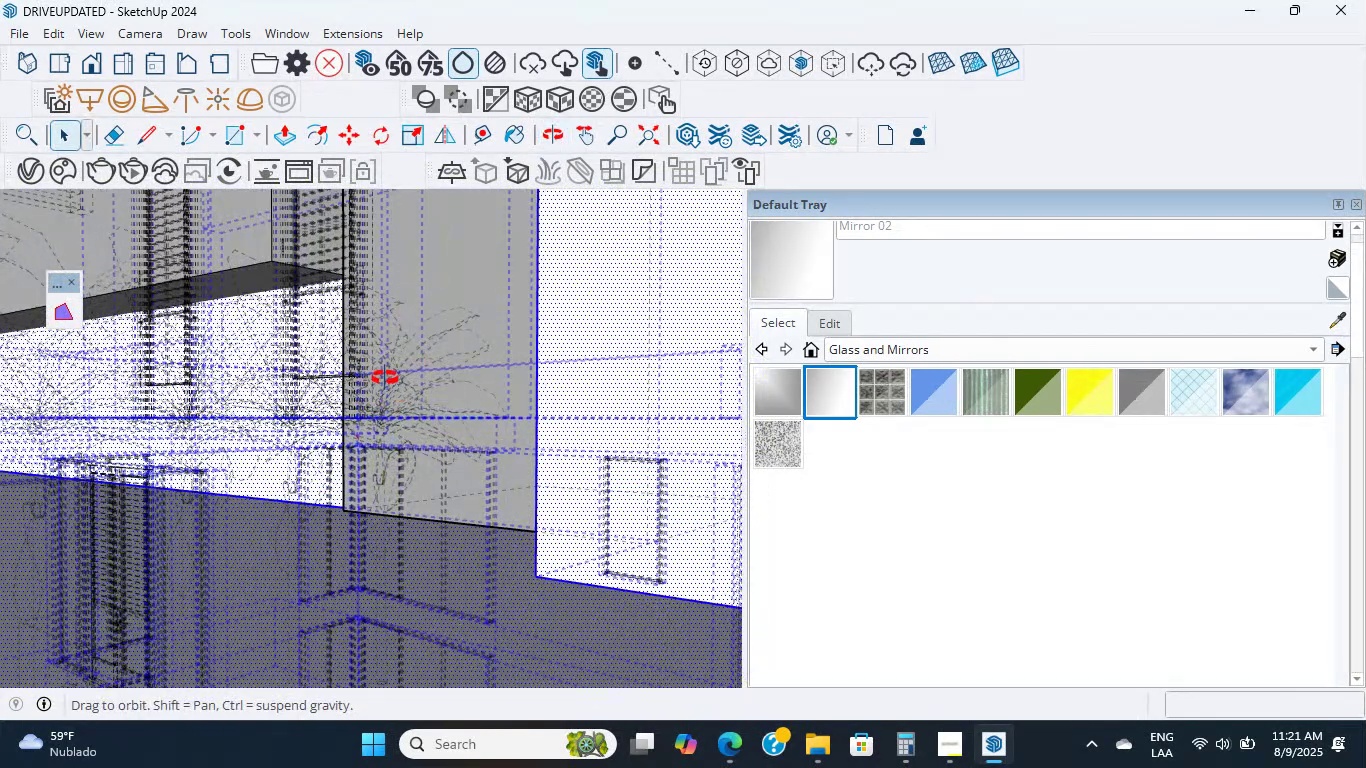 
hold_key(key=ShiftLeft, duration=0.72)
 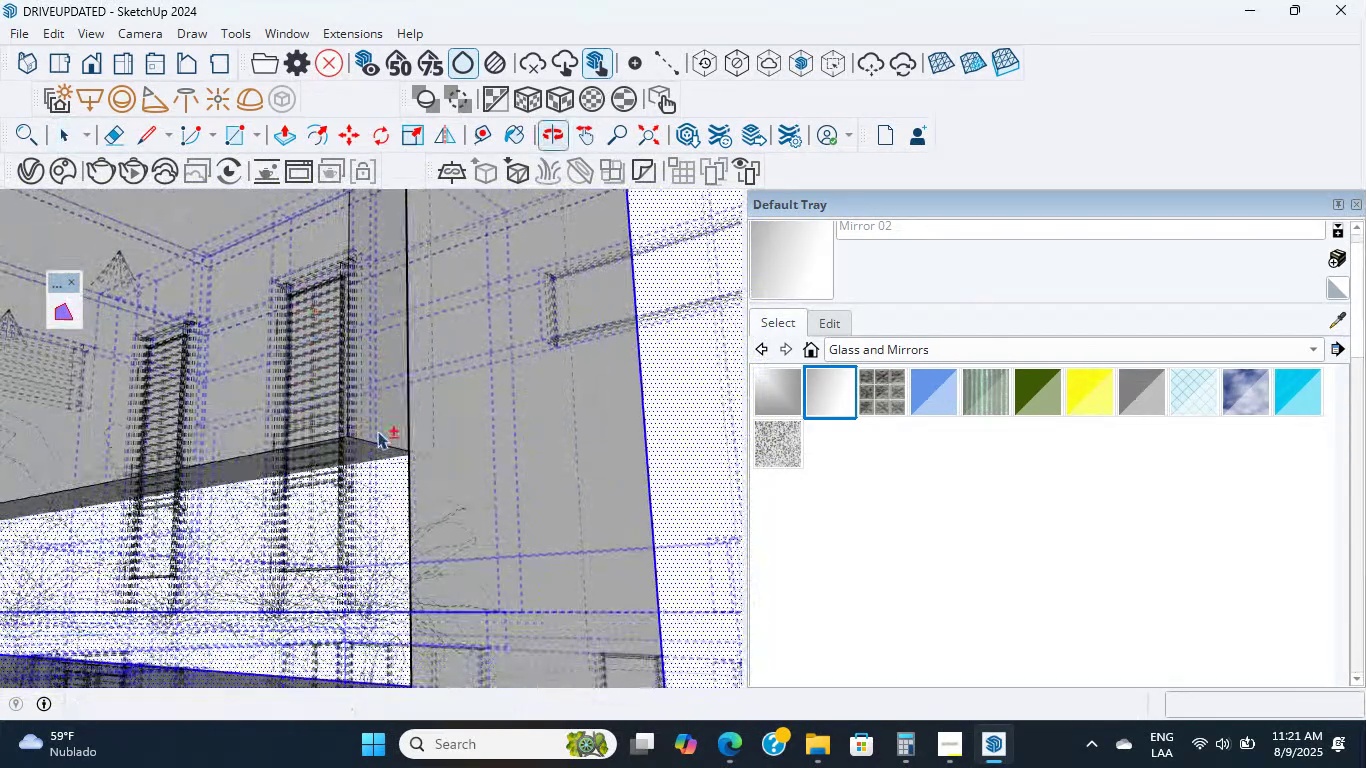 
scroll: coordinate [363, 419], scroll_direction: up, amount: 4.0
 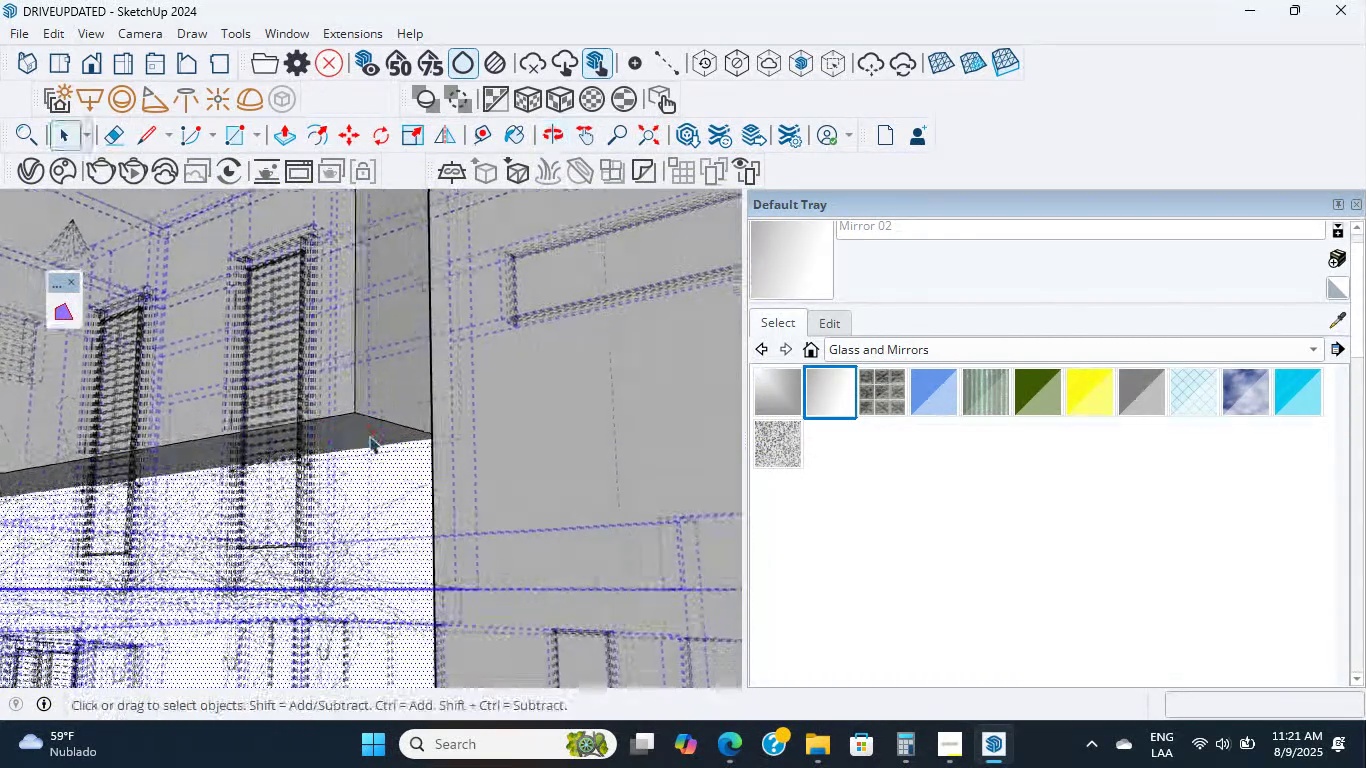 
double_click([370, 436])
 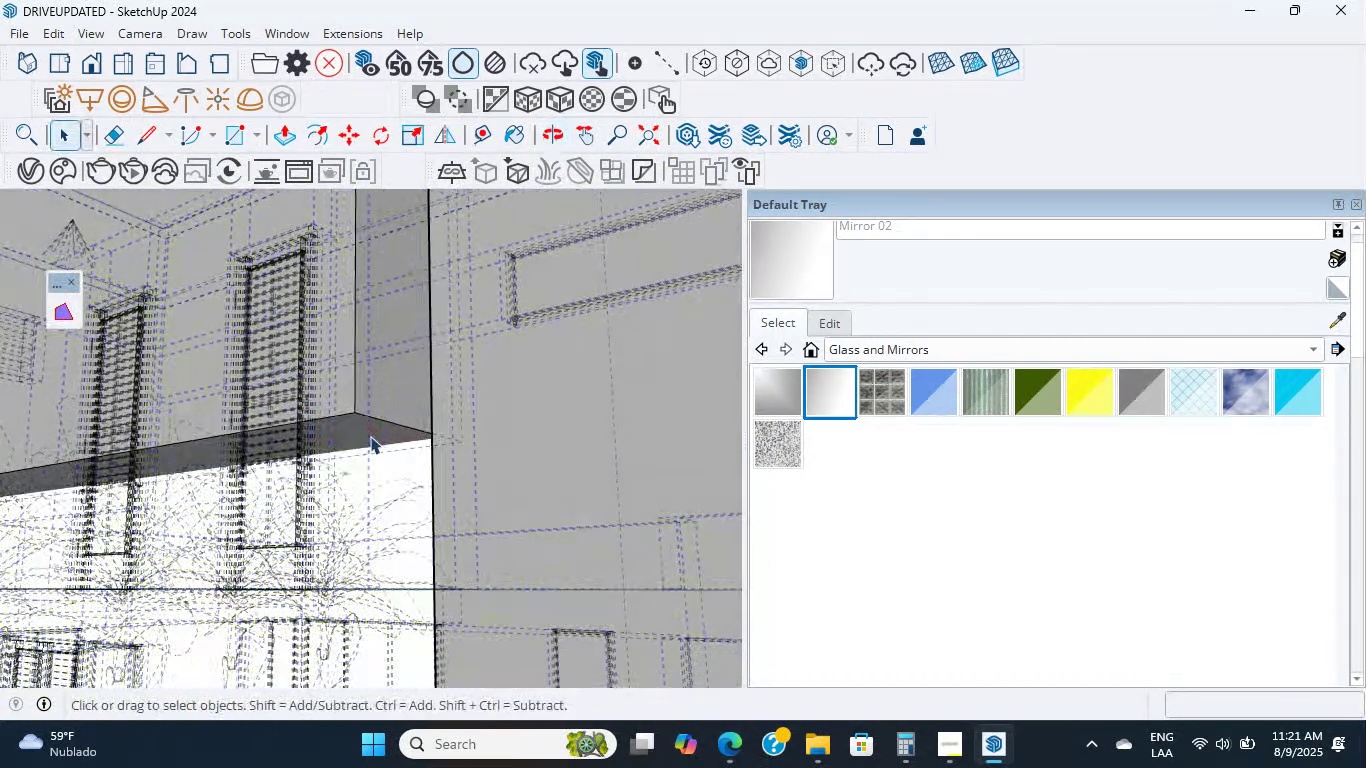 
scroll: coordinate [368, 437], scroll_direction: up, amount: 5.0
 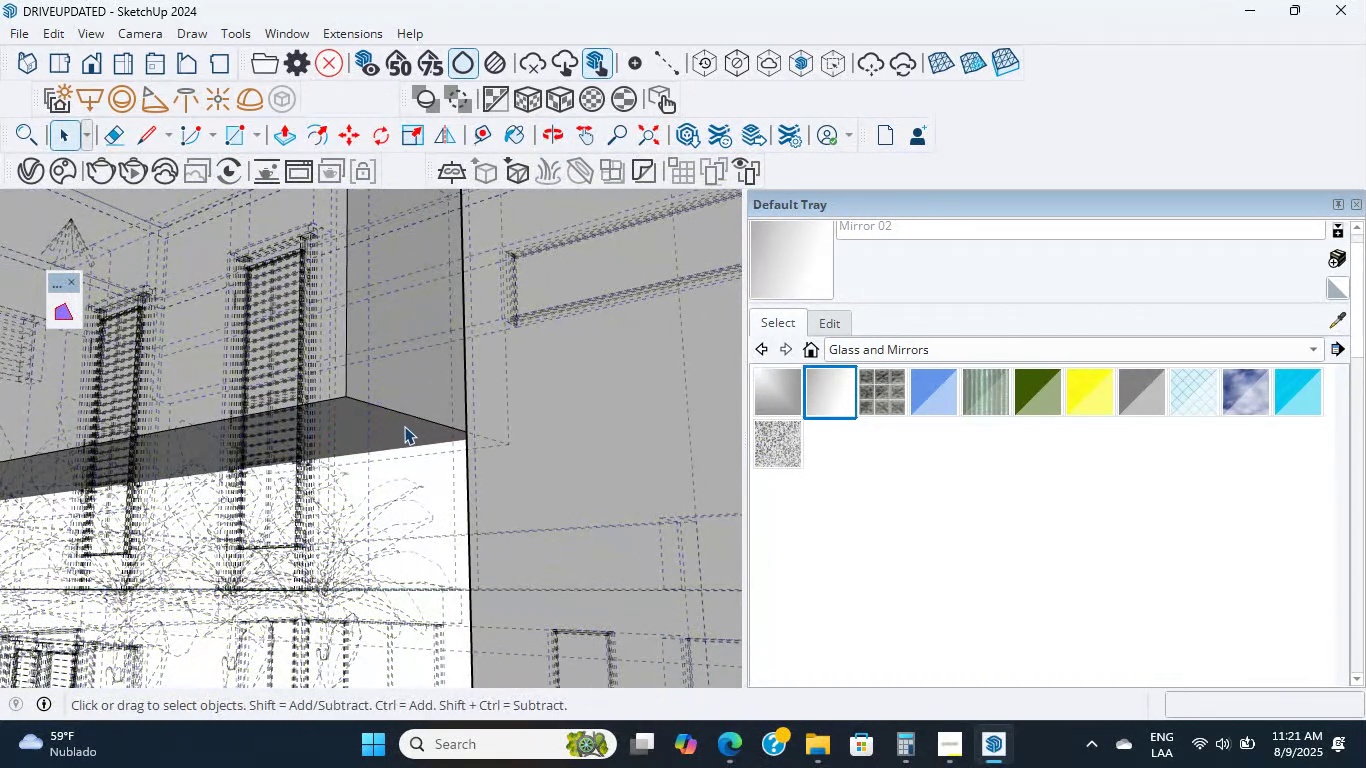 
double_click([368, 437])
 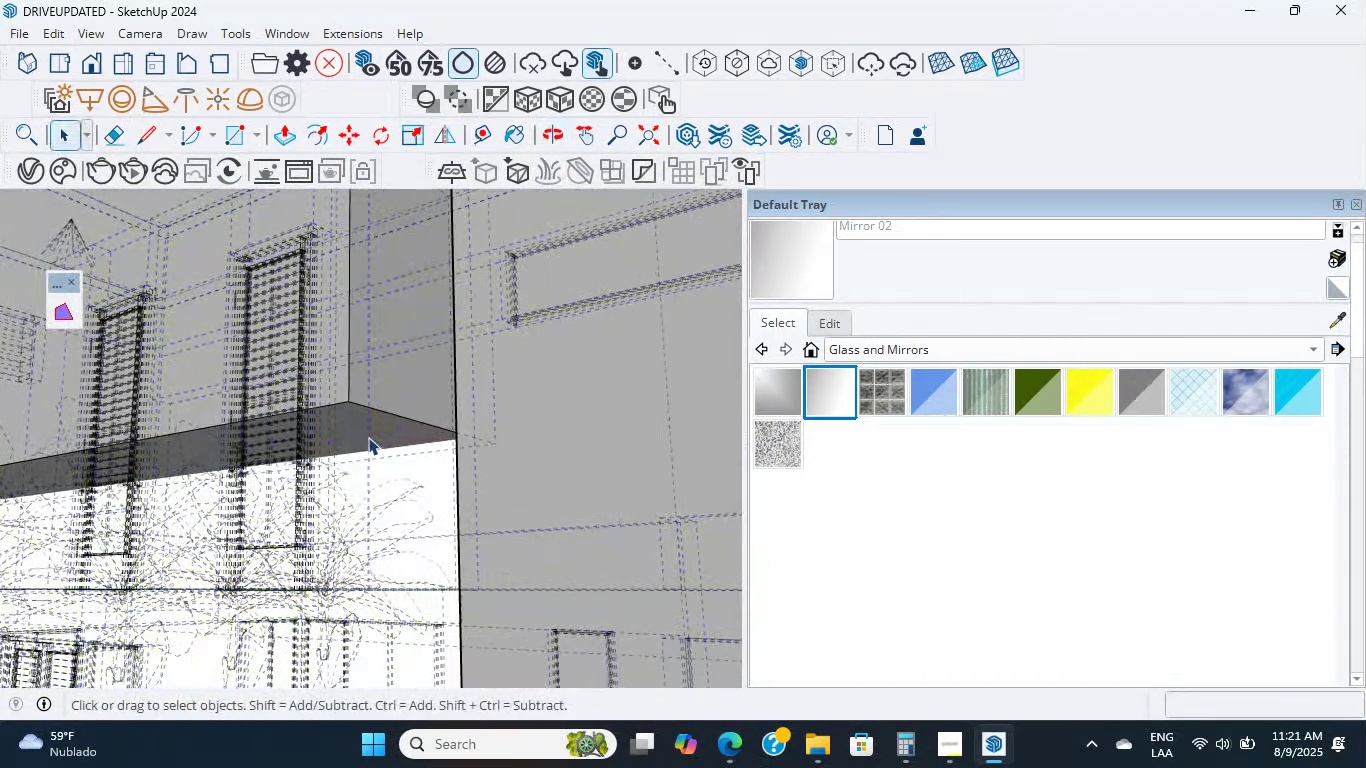 
left_click_drag(start_coordinate=[379, 427], to_coordinate=[393, 427])
 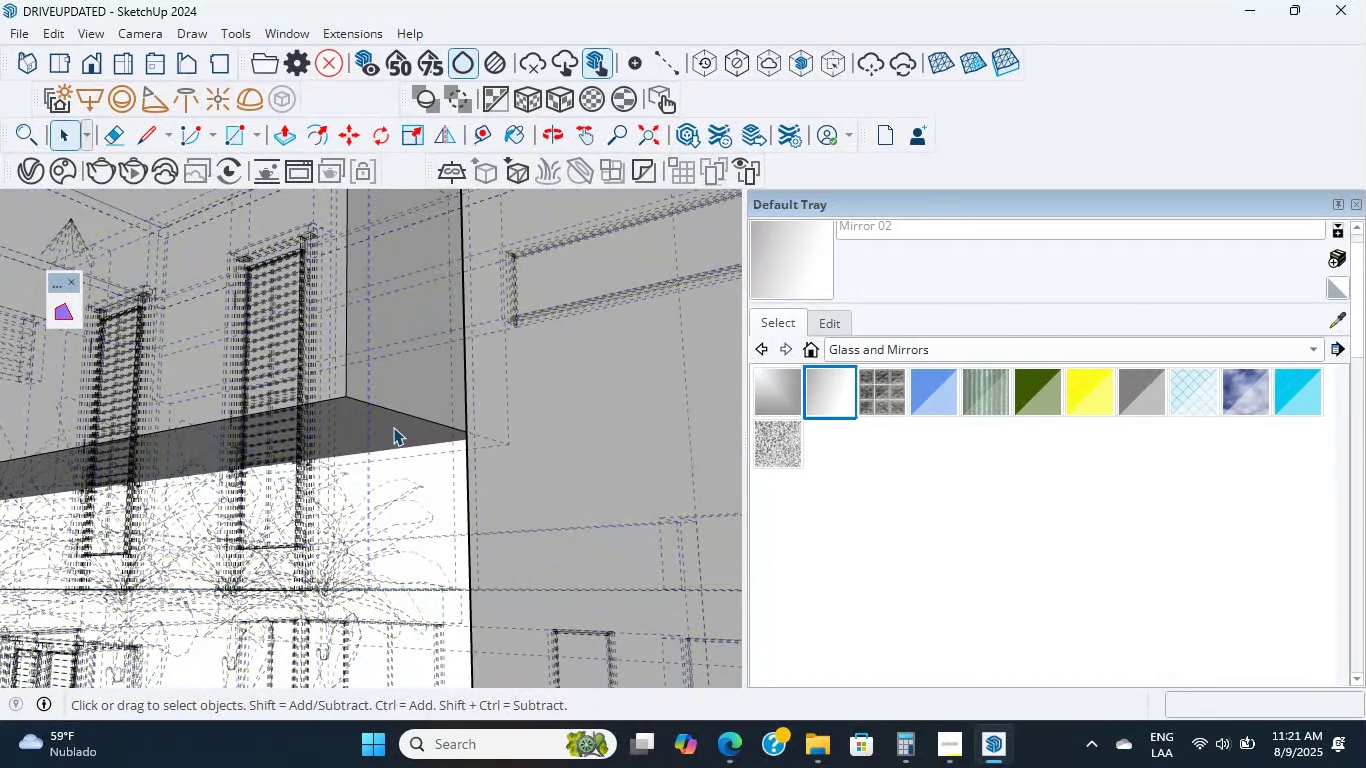 
double_click([404, 426])
 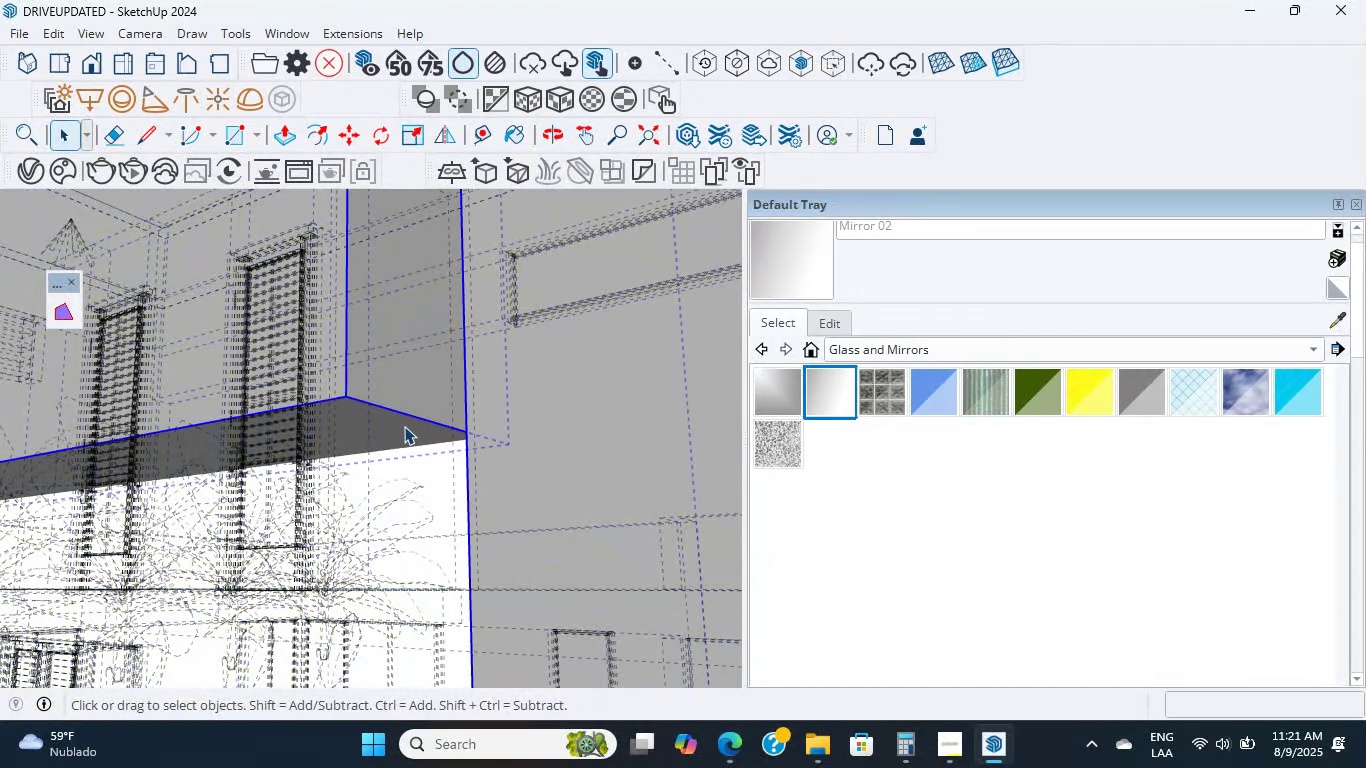 
triple_click([404, 426])
 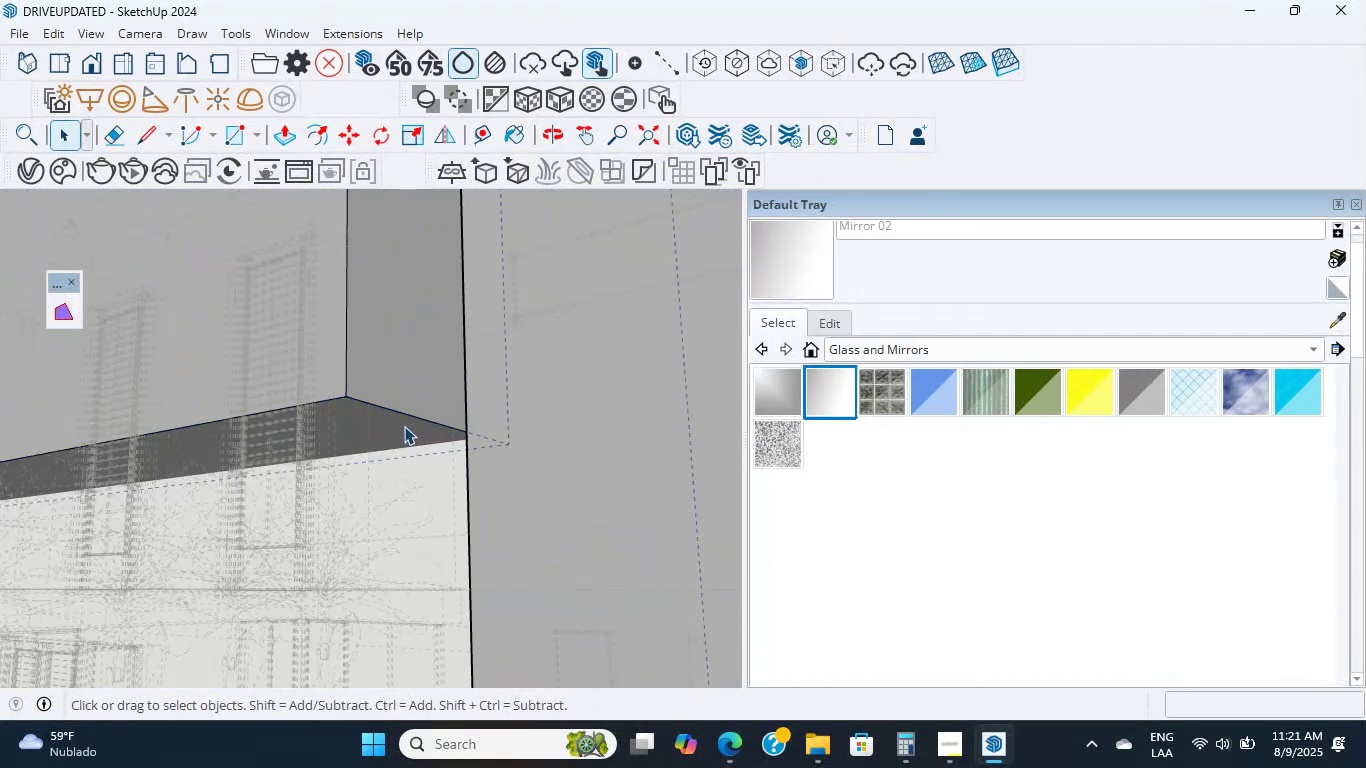 
triple_click([404, 426])
 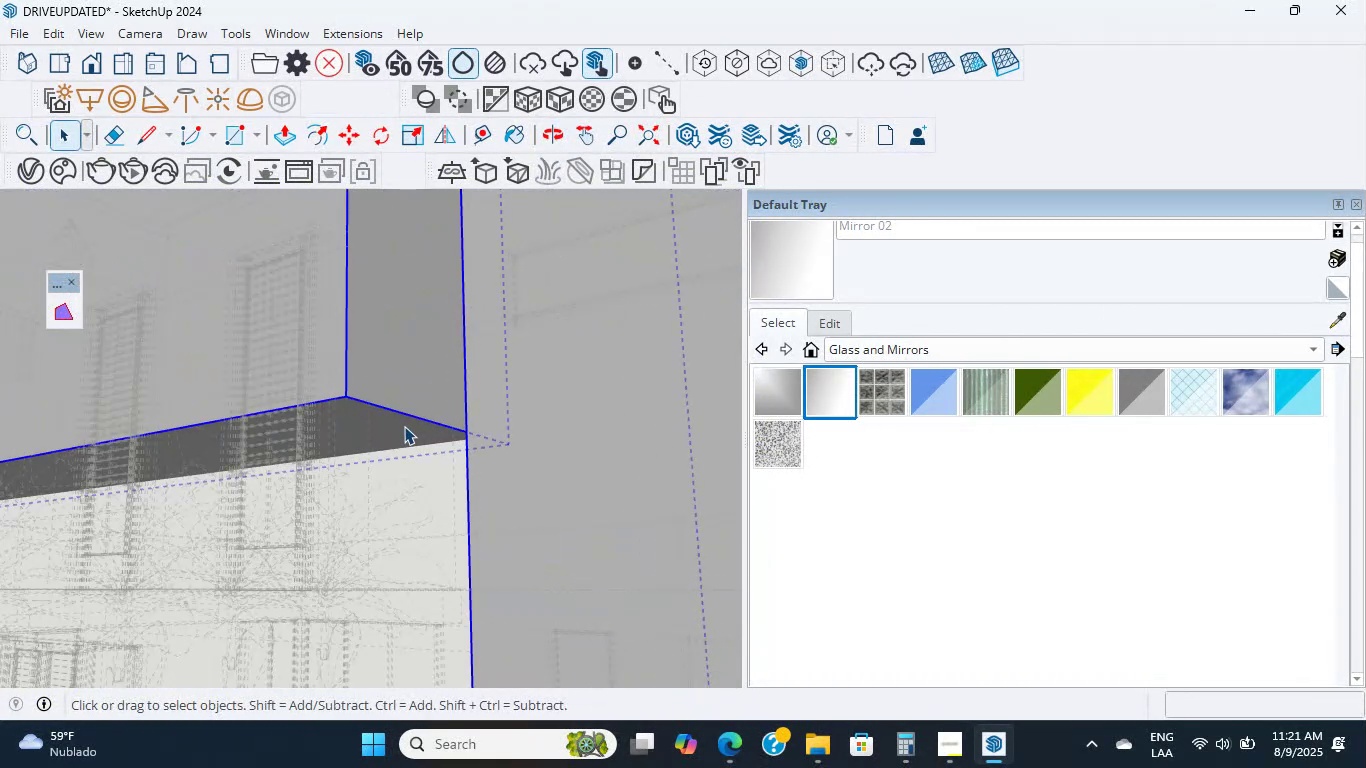 
triple_click([404, 426])
 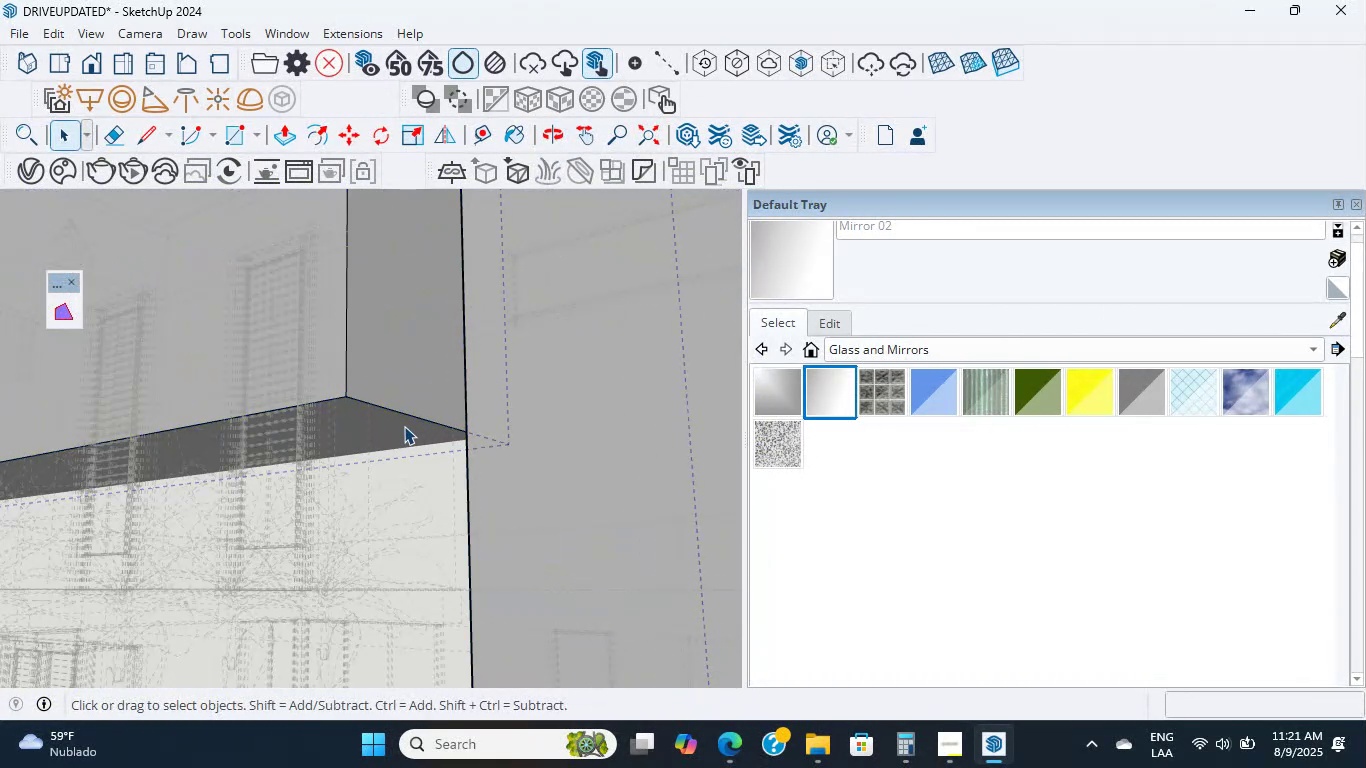 
triple_click([404, 426])
 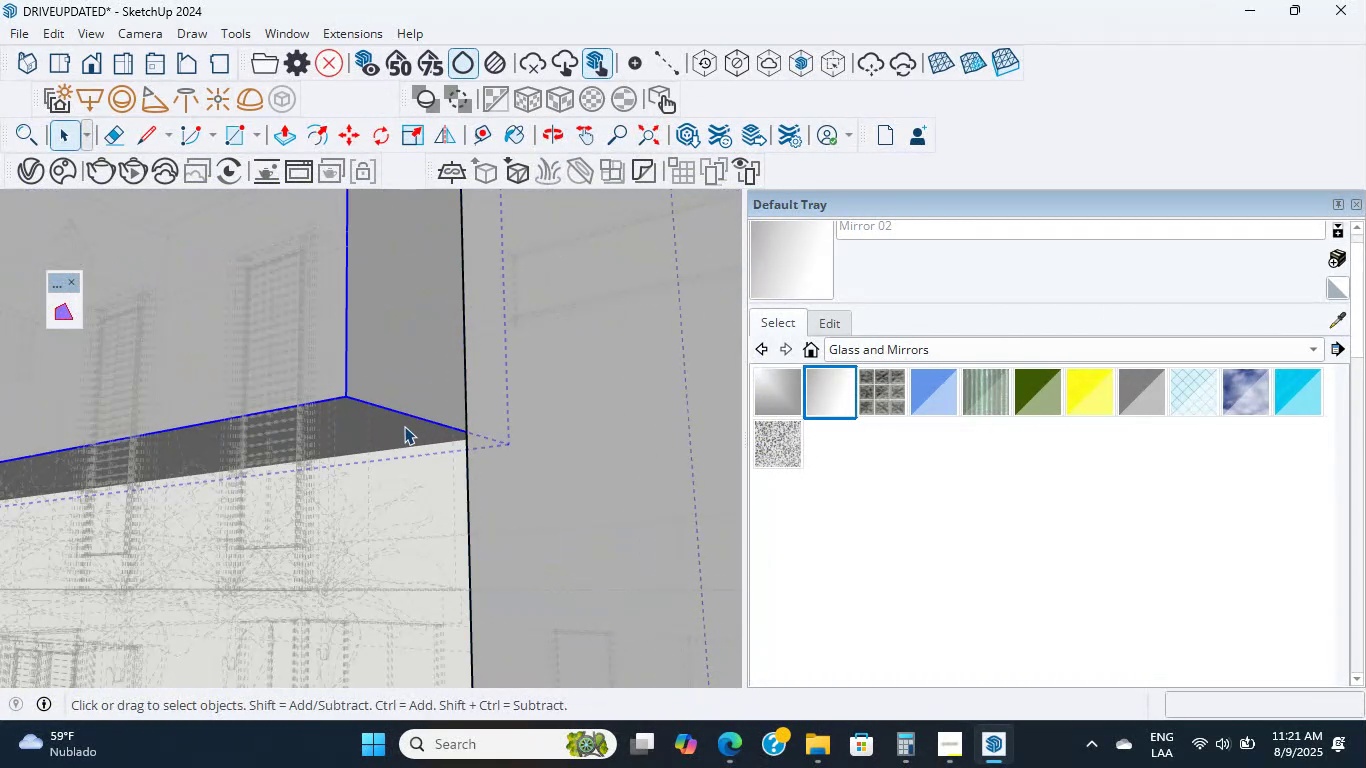 
triple_click([404, 426])
 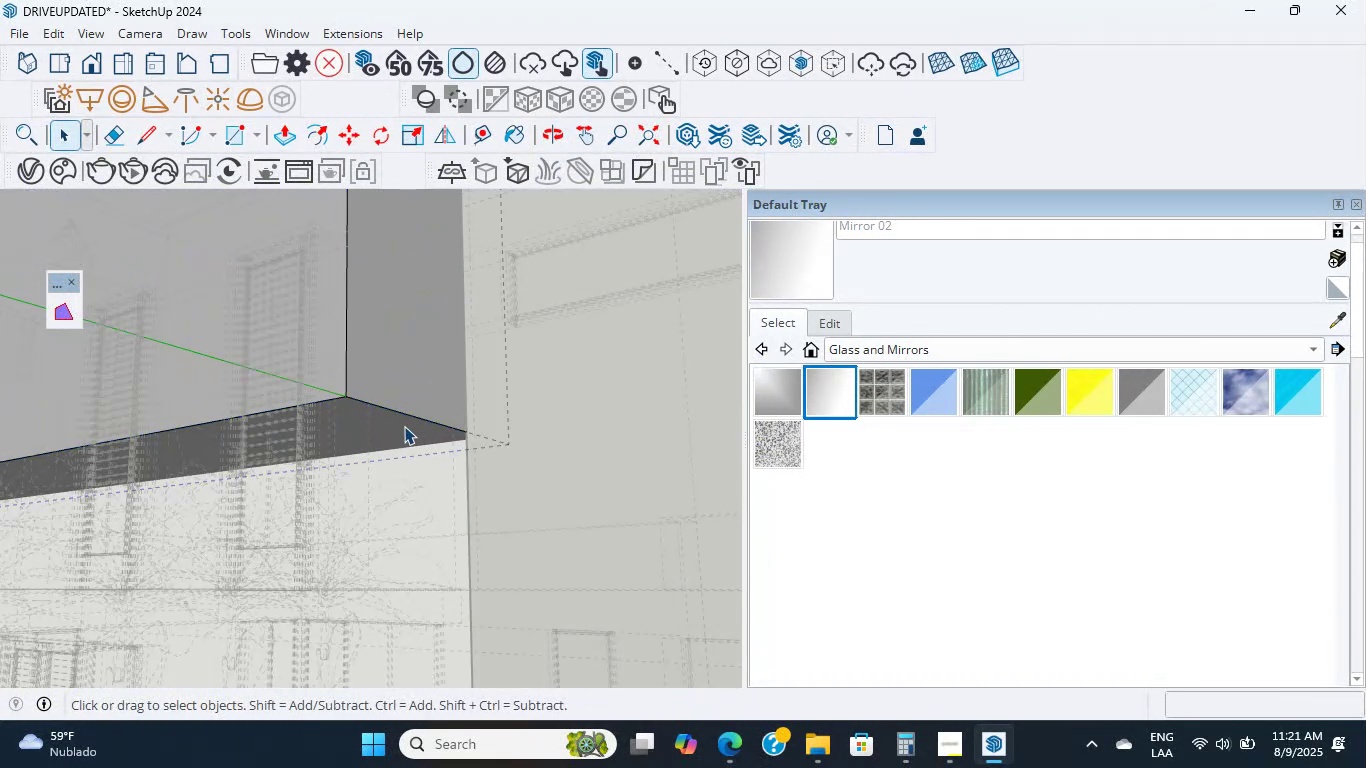 
triple_click([404, 426])
 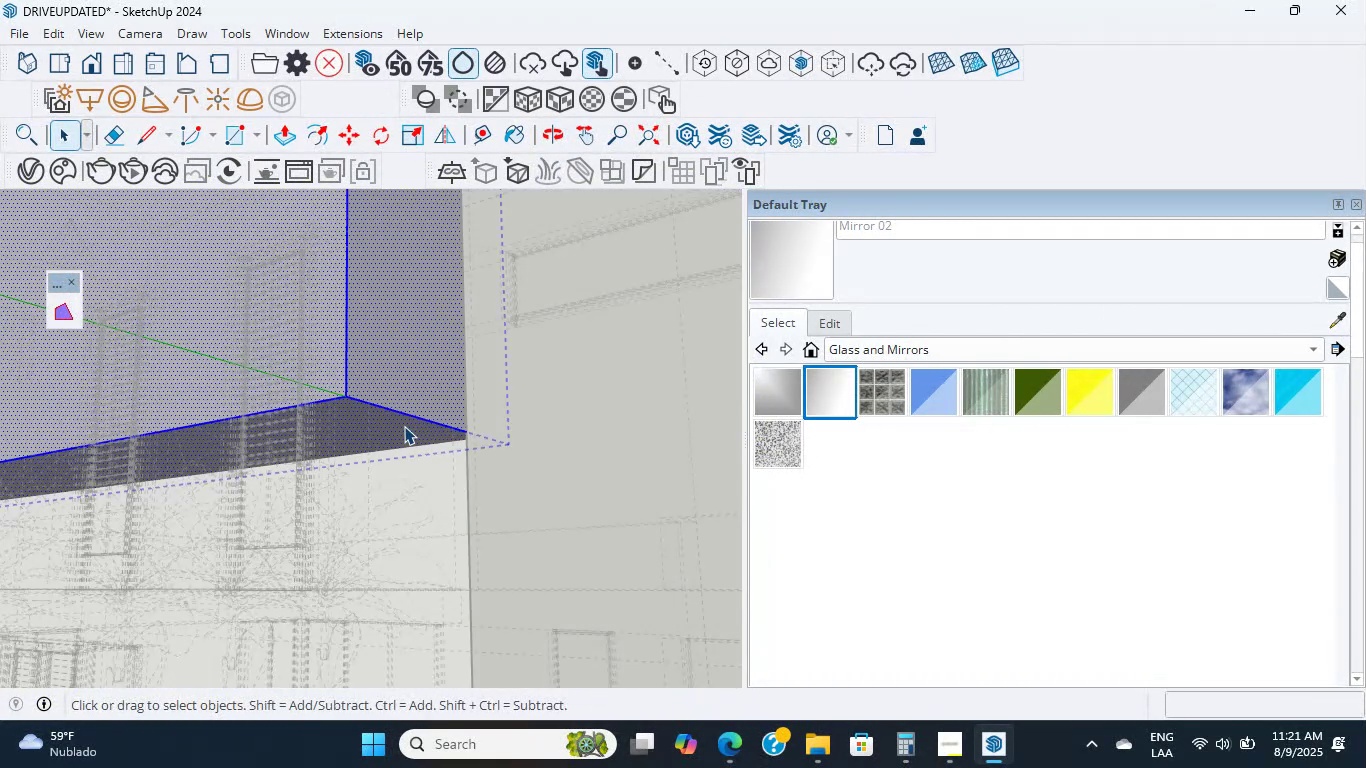 
triple_click([404, 426])
 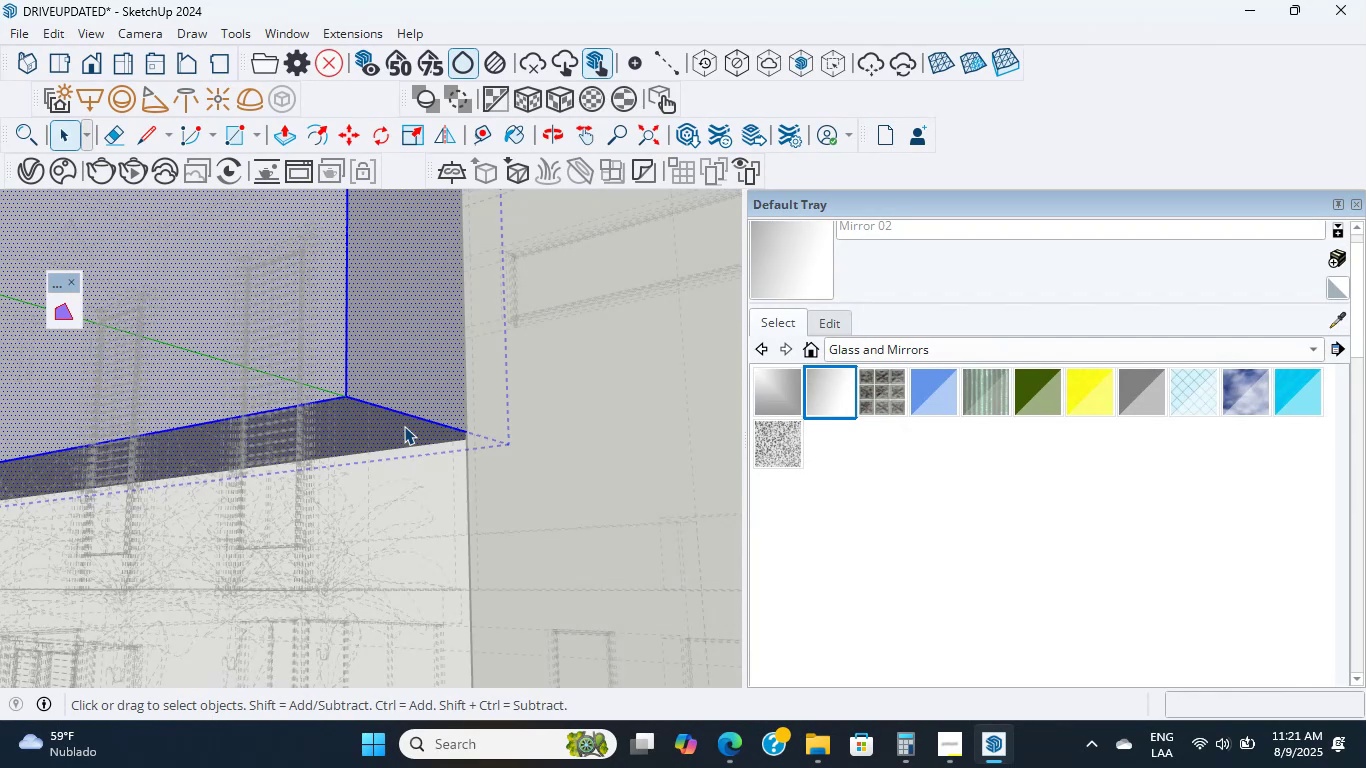 
triple_click([404, 426])
 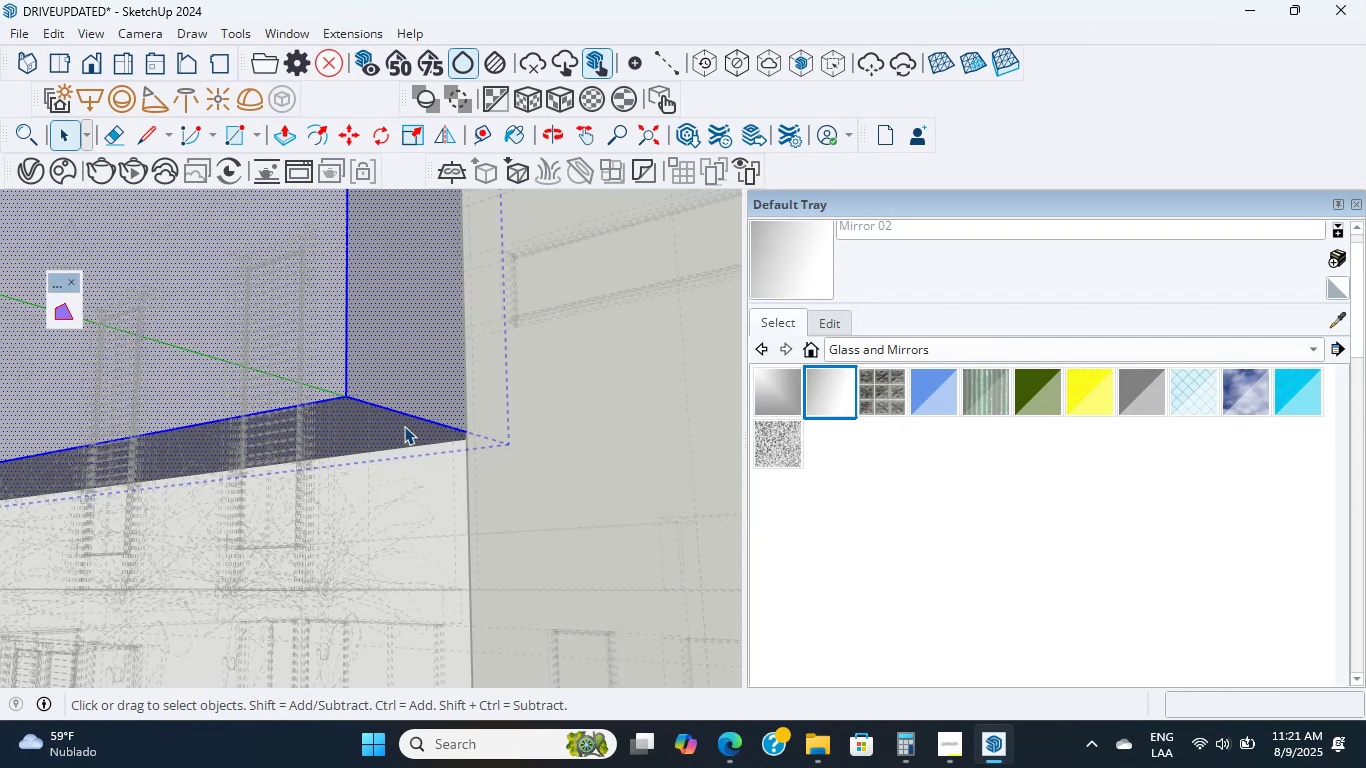 
triple_click([404, 426])
 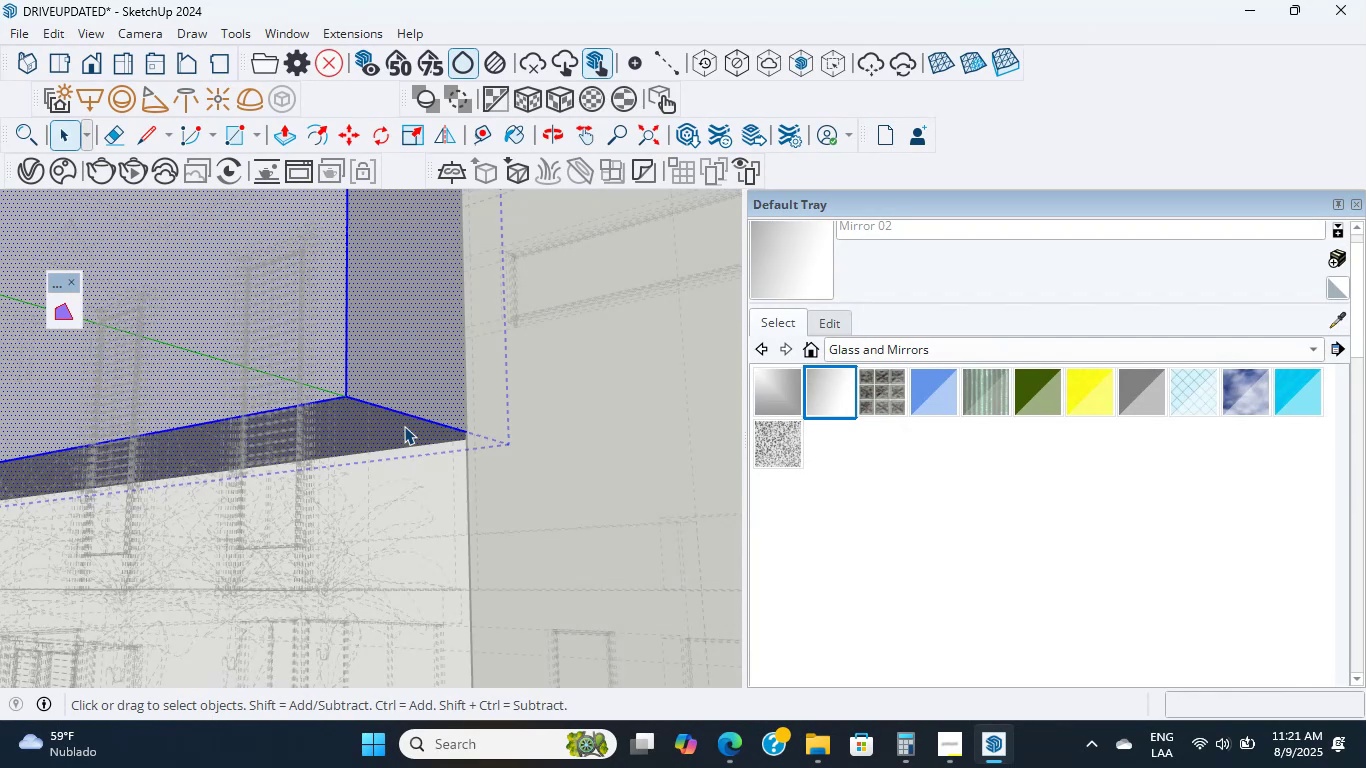 
triple_click([404, 426])
 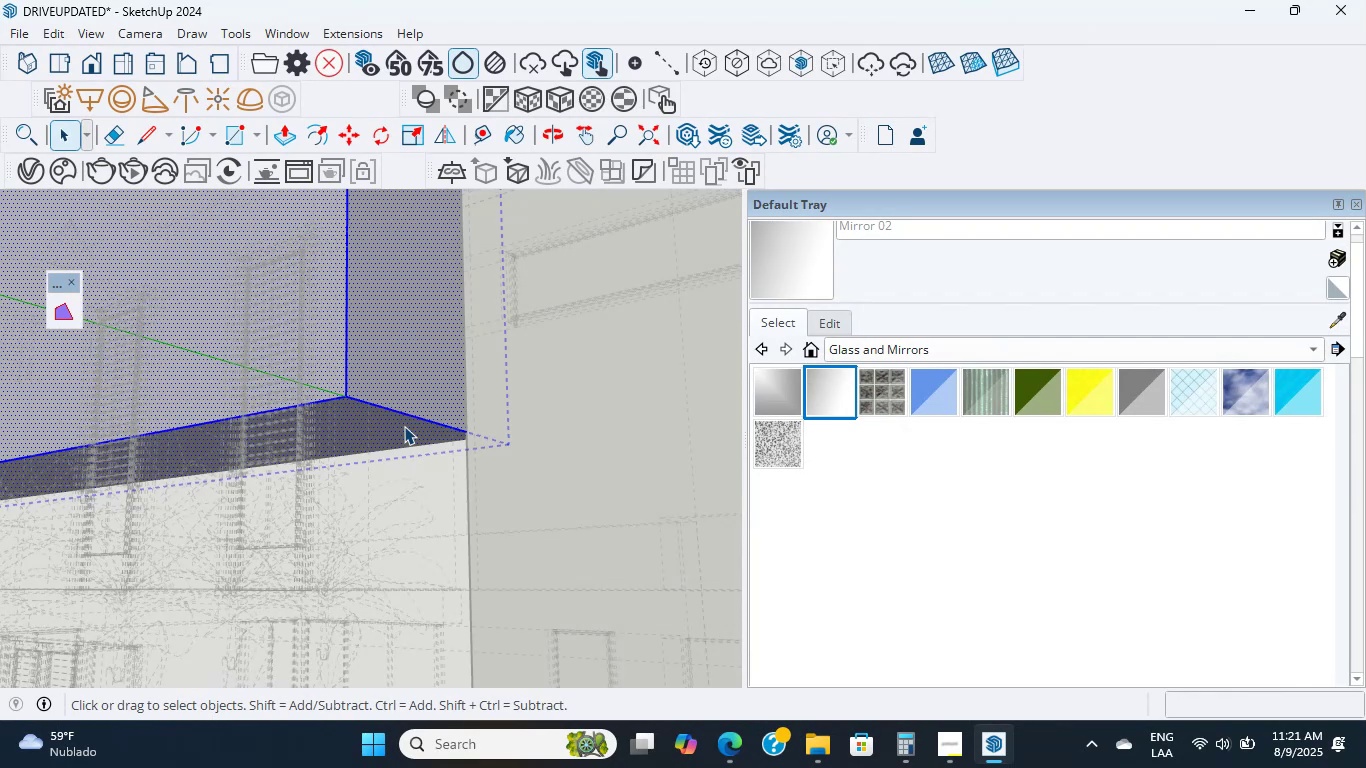 
triple_click([404, 426])
 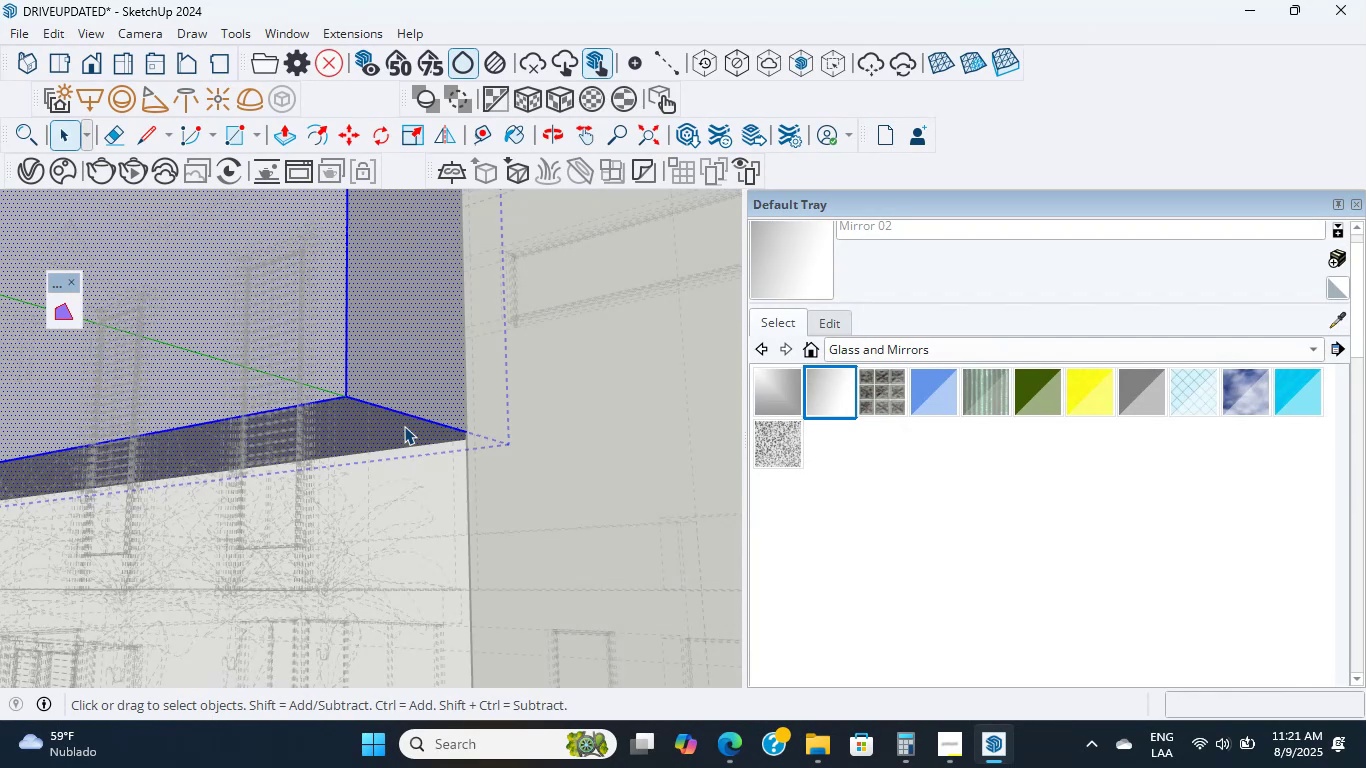 
triple_click([404, 426])
 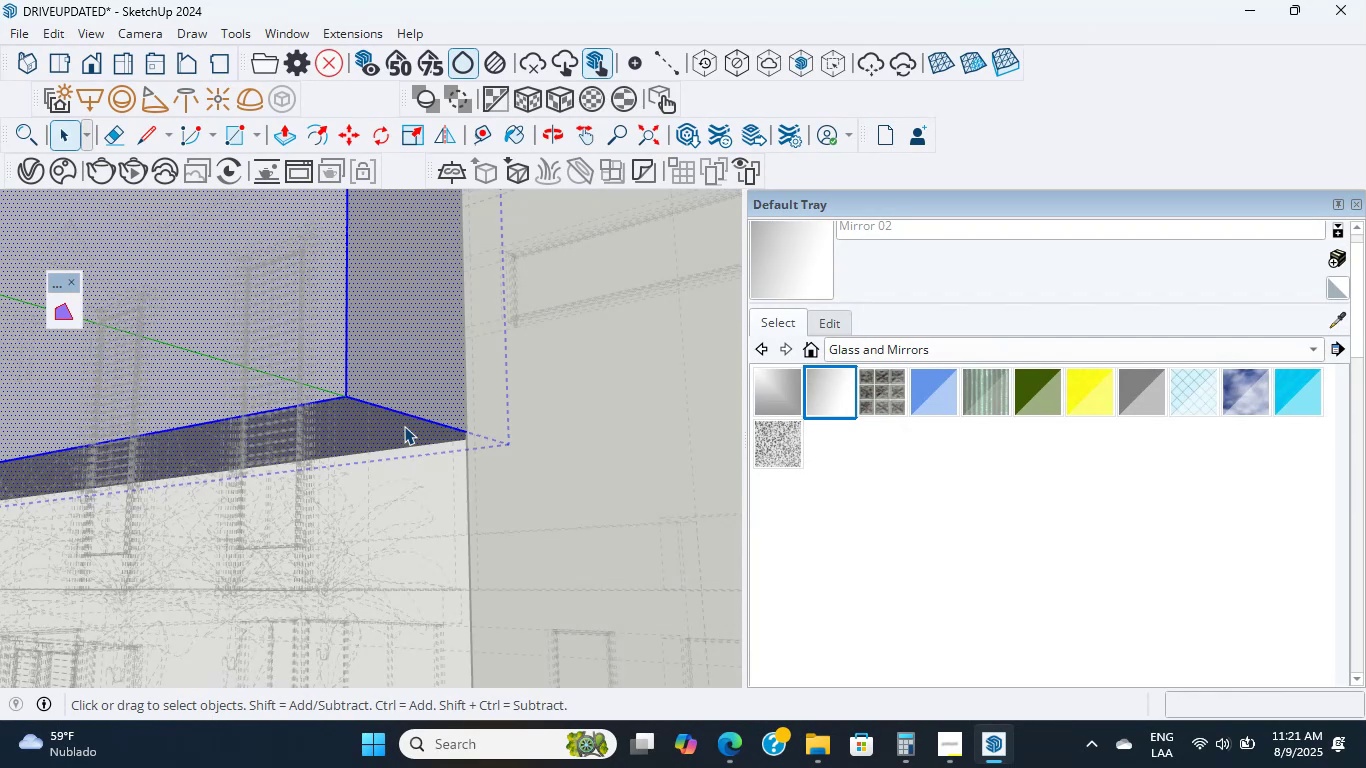 
triple_click([404, 426])
 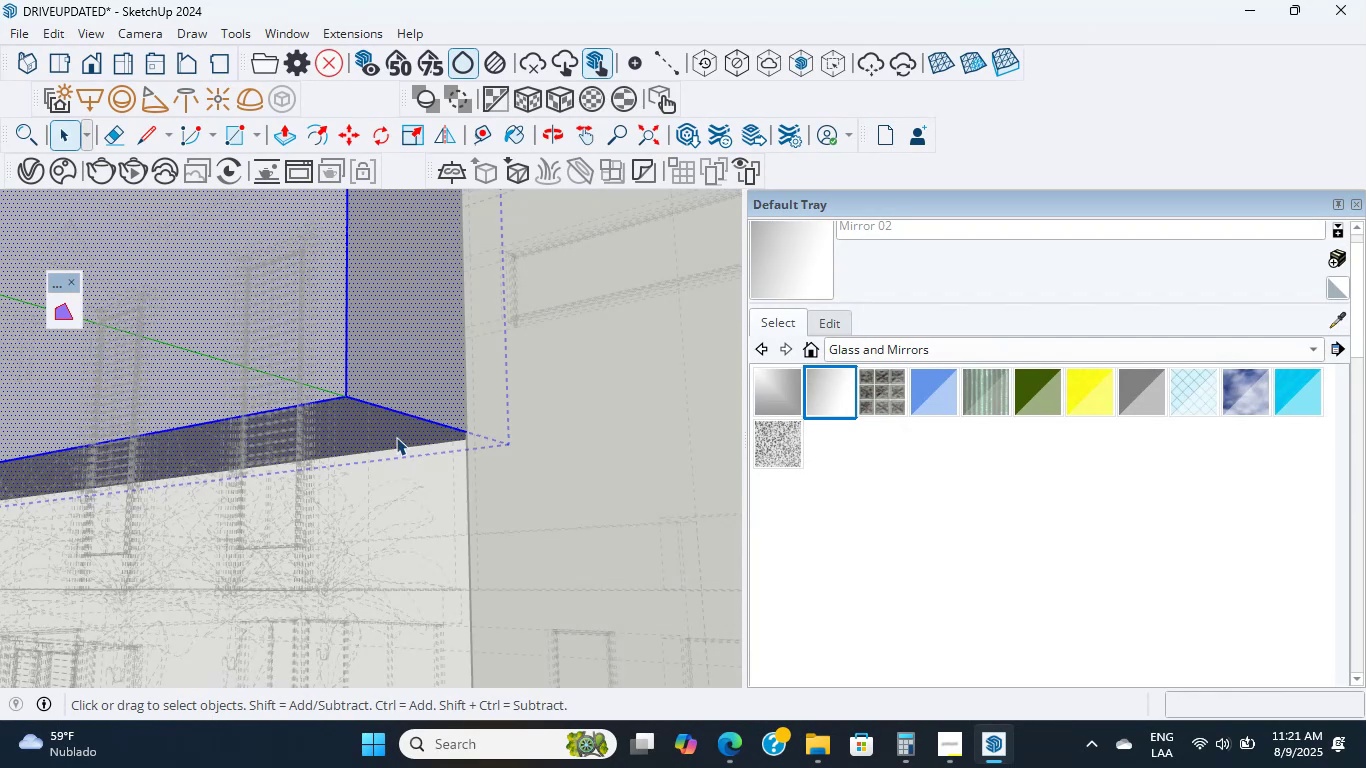 
triple_click([396, 437])
 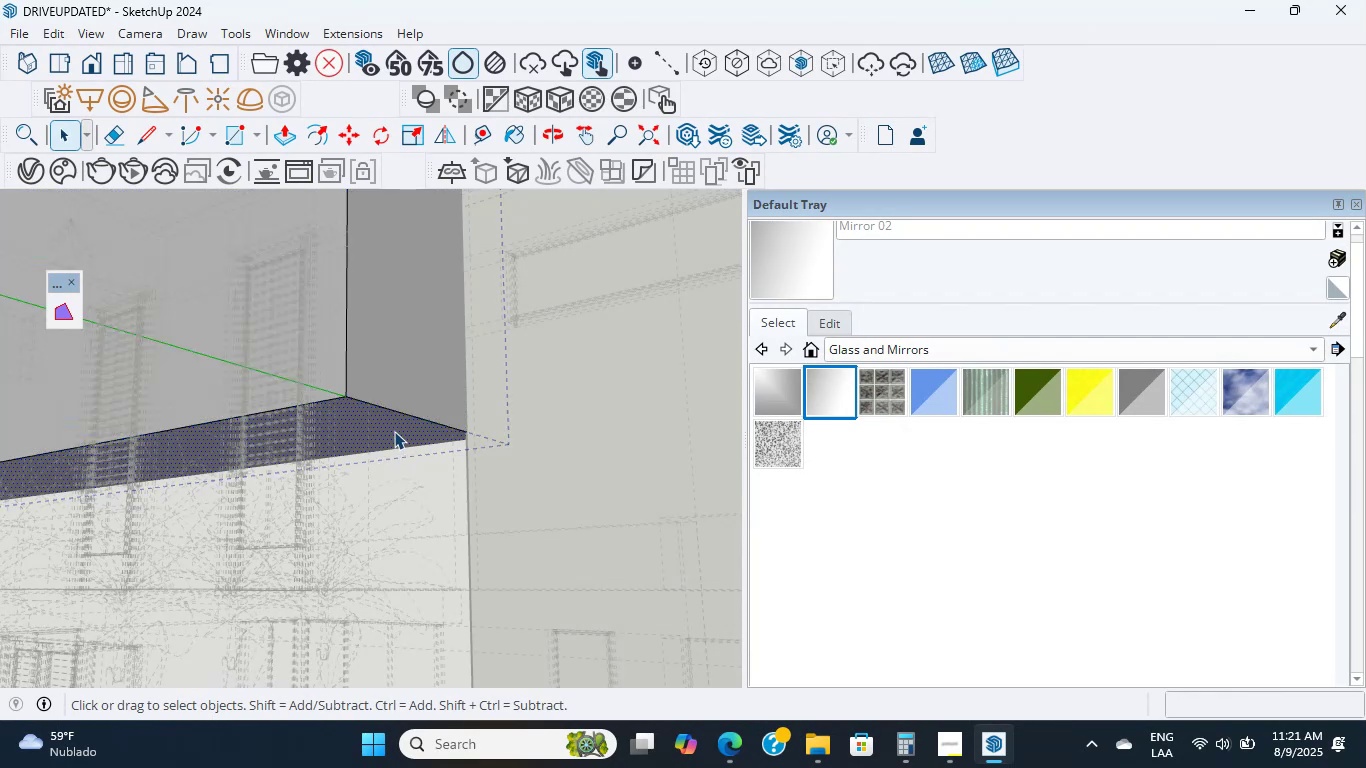 
key(P)
 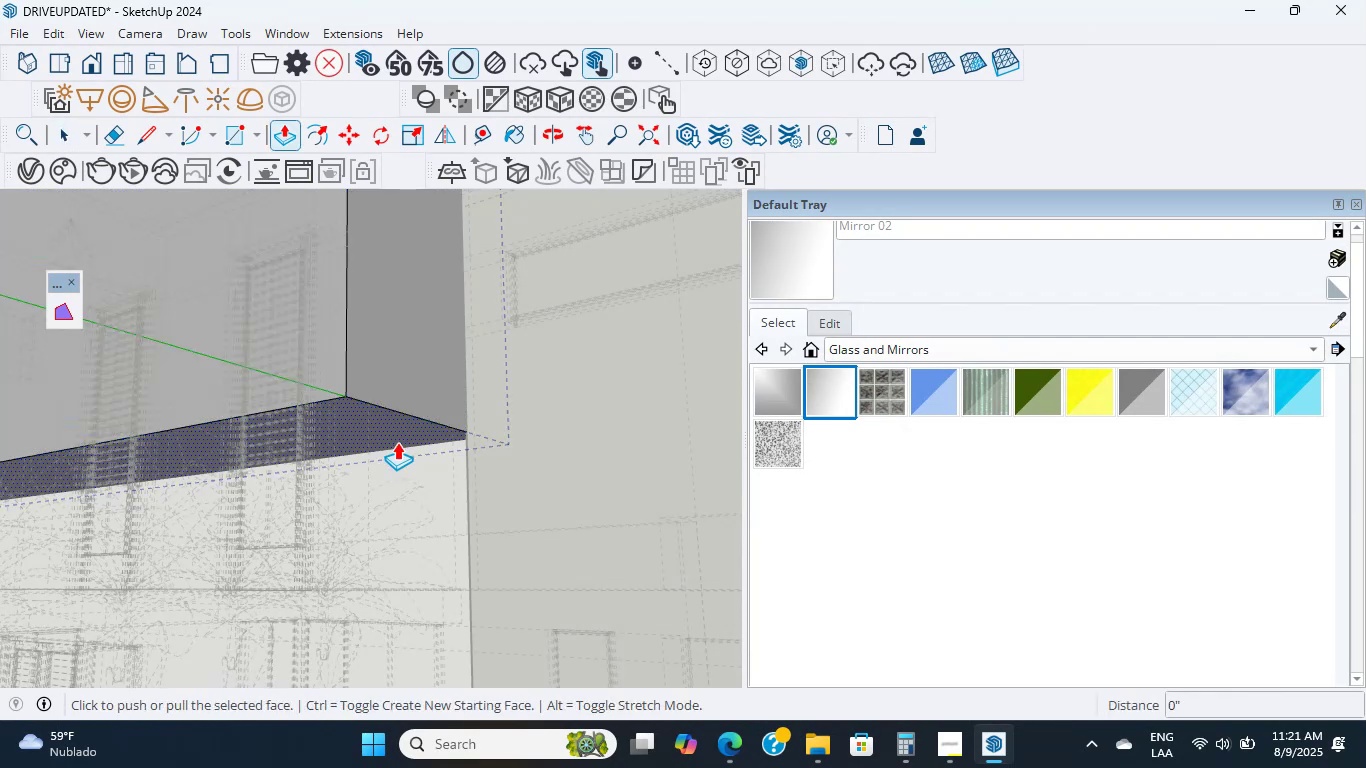 
left_click_drag(start_coordinate=[397, 442], to_coordinate=[401, 452])
 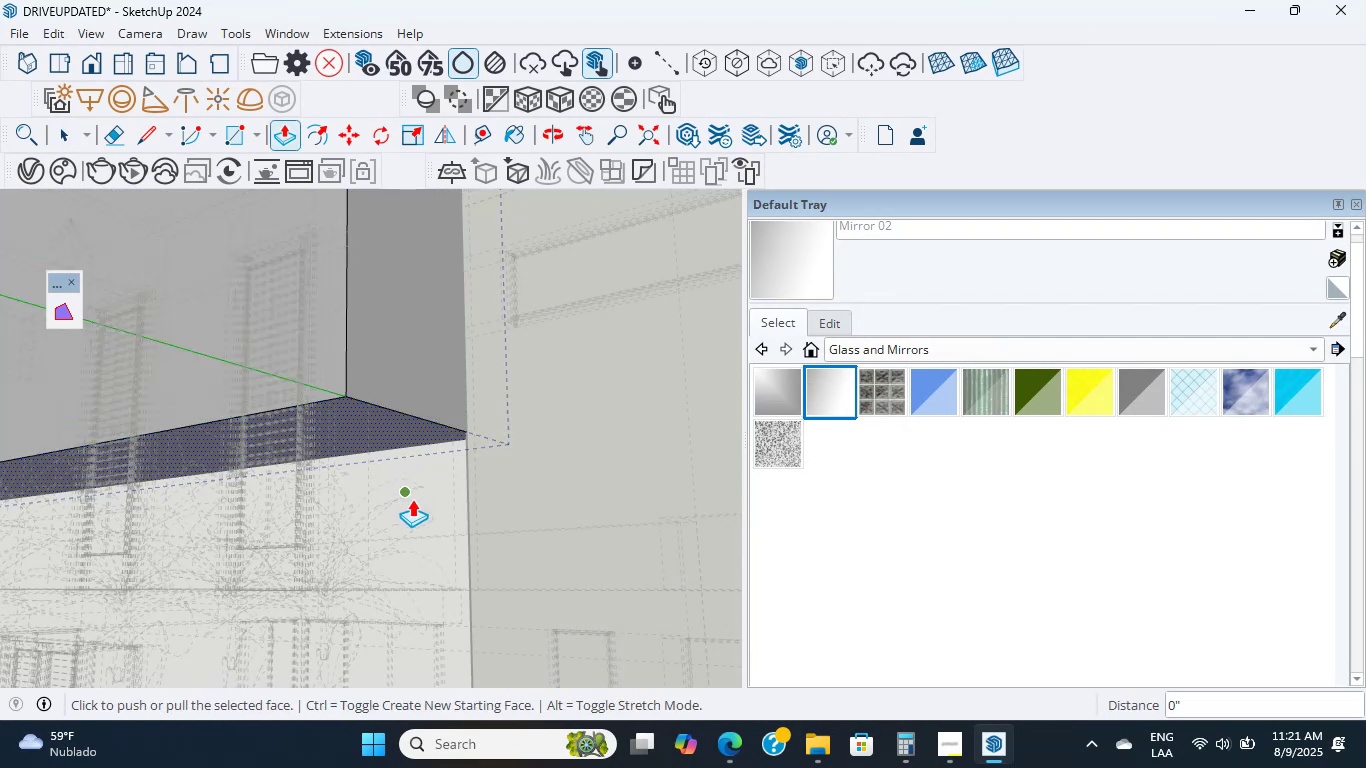 
scroll: coordinate [404, 516], scroll_direction: down, amount: 6.0
 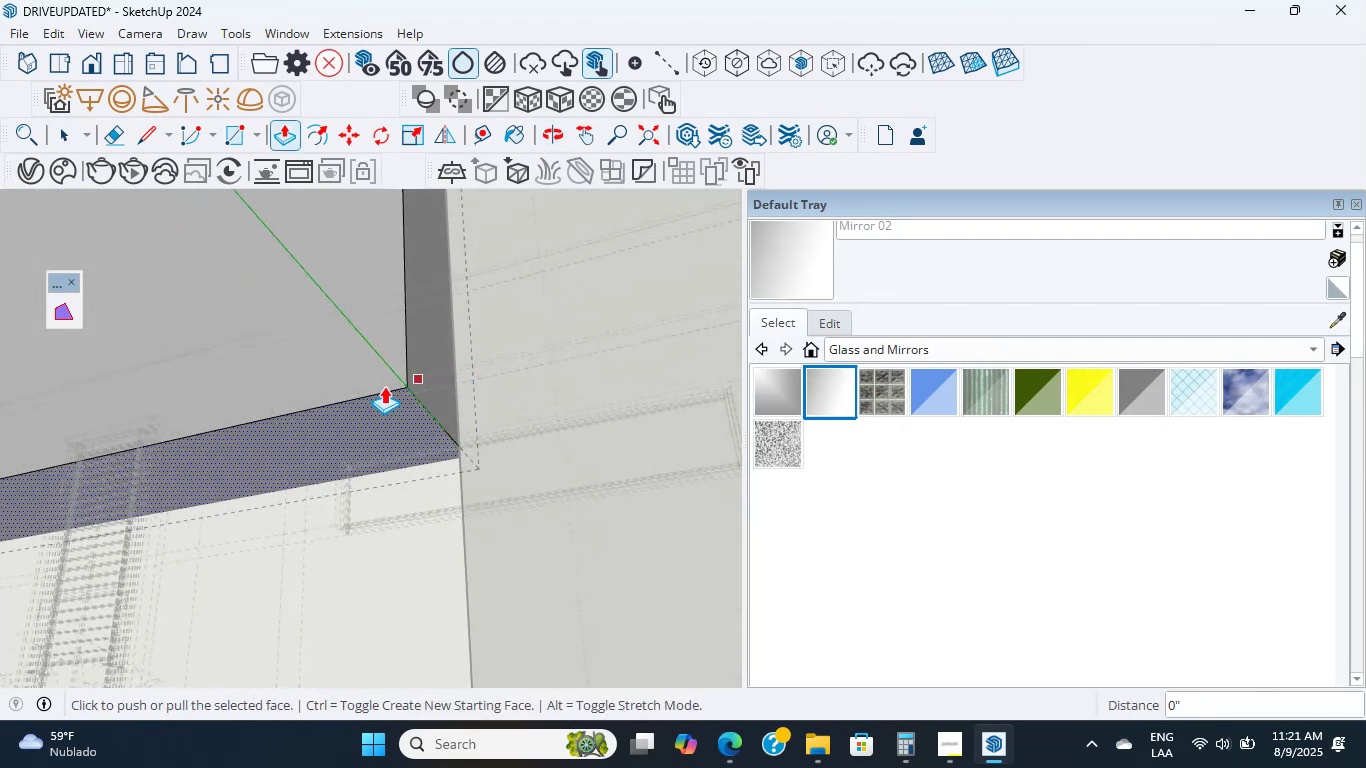 
left_click([380, 414])
 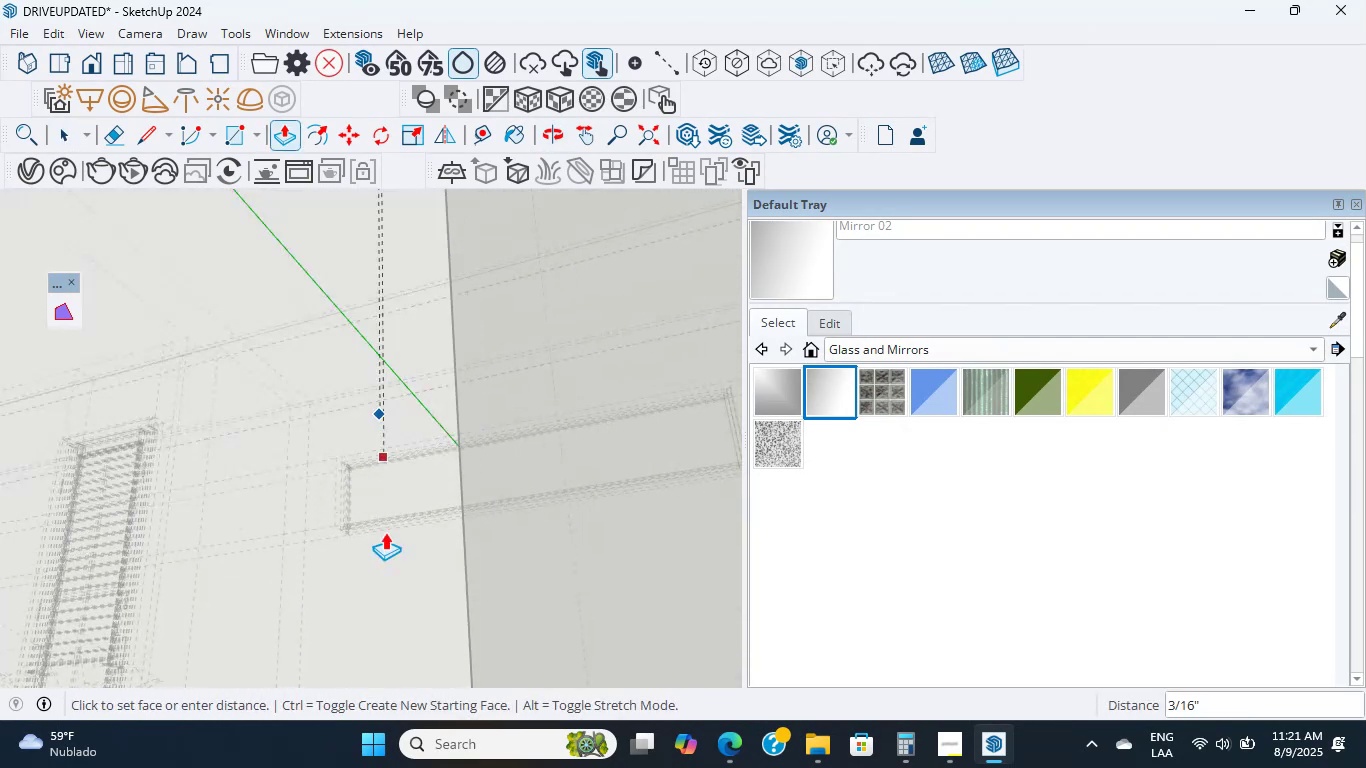 
scroll: coordinate [392, 595], scroll_direction: down, amount: 4.0
 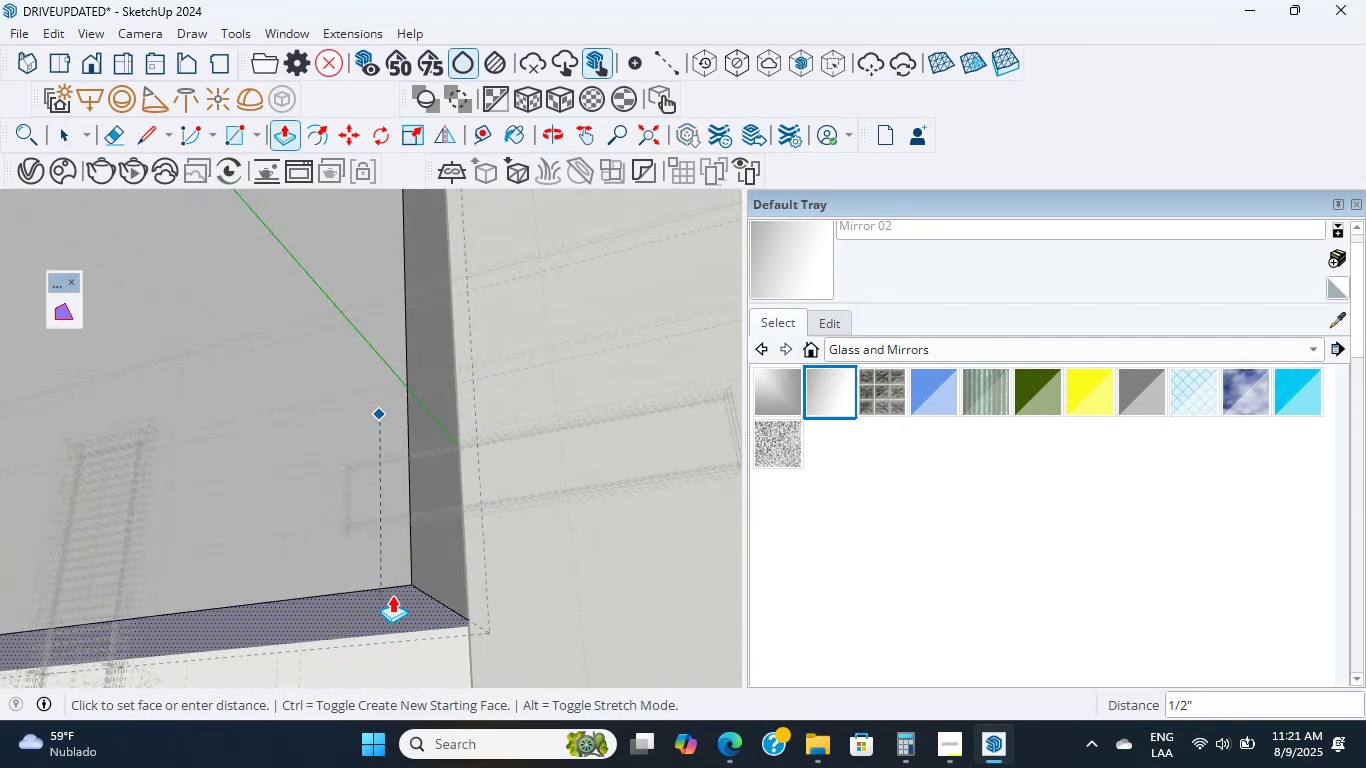 
hold_key(key=ShiftLeft, duration=0.61)
 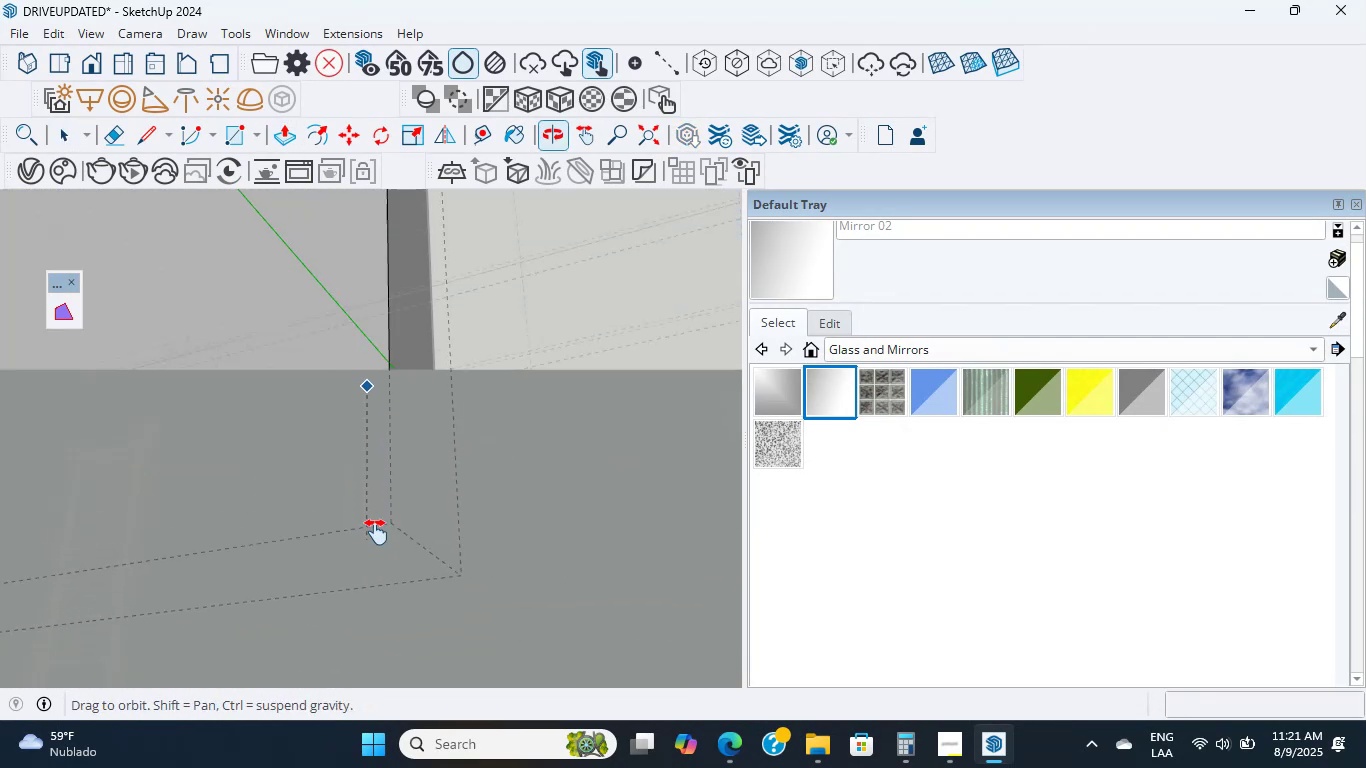 
scroll: coordinate [393, 444], scroll_direction: down, amount: 1.0
 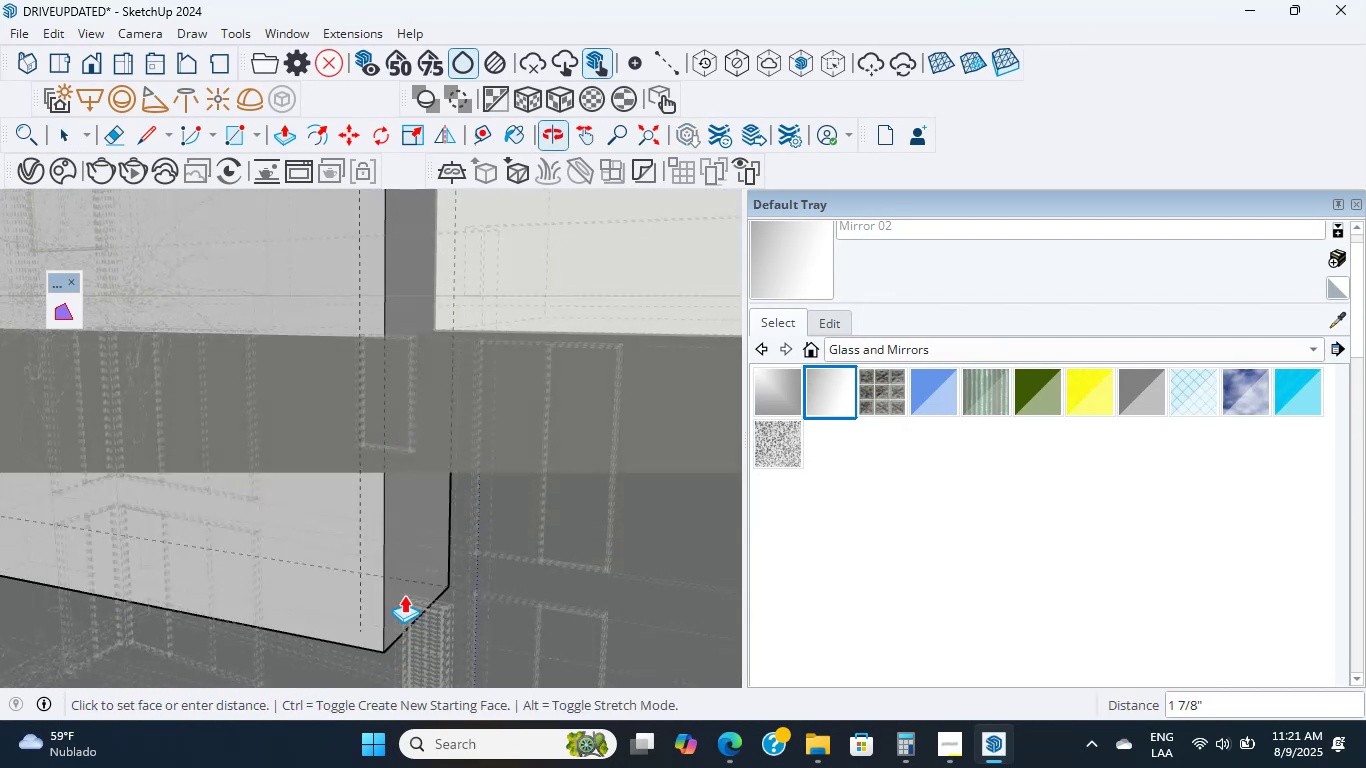 
hold_key(key=ShiftLeft, duration=0.52)
 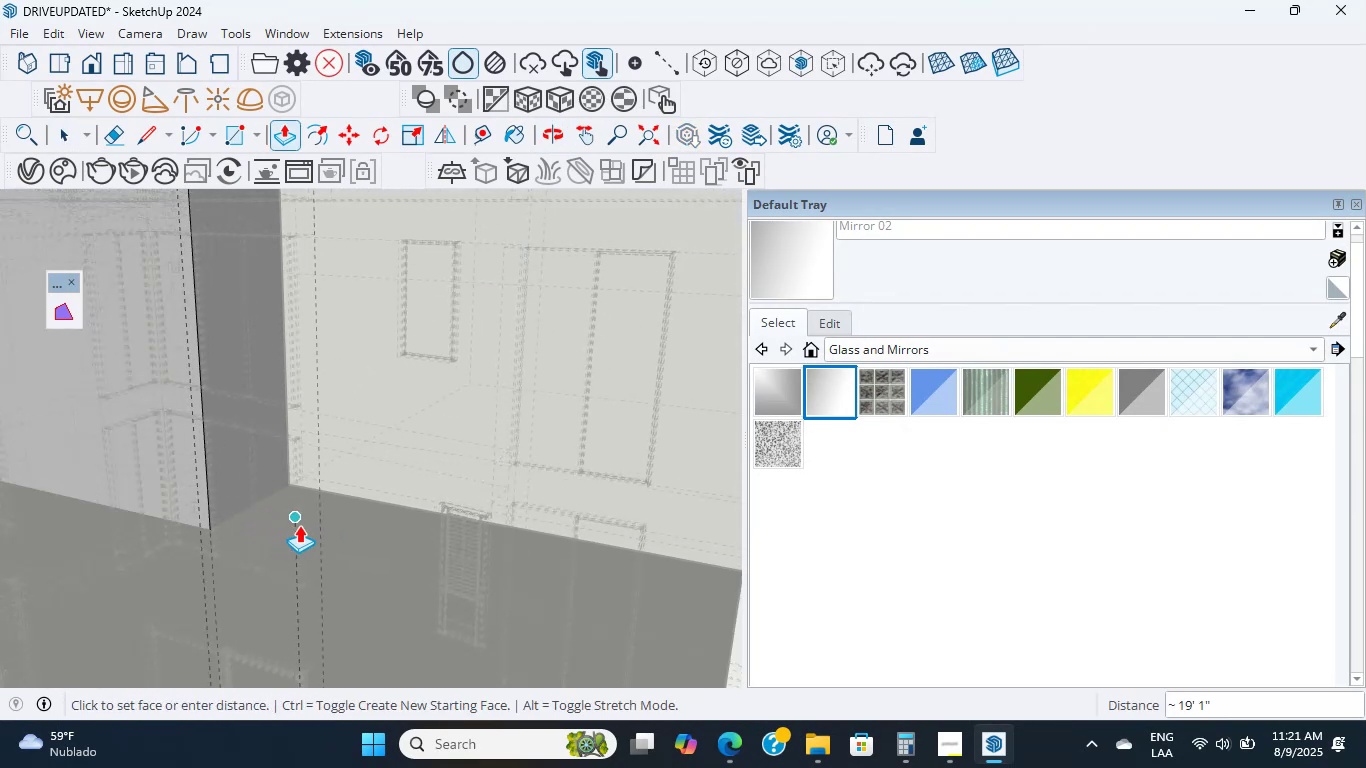 
scroll: coordinate [473, 541], scroll_direction: down, amount: 4.0
 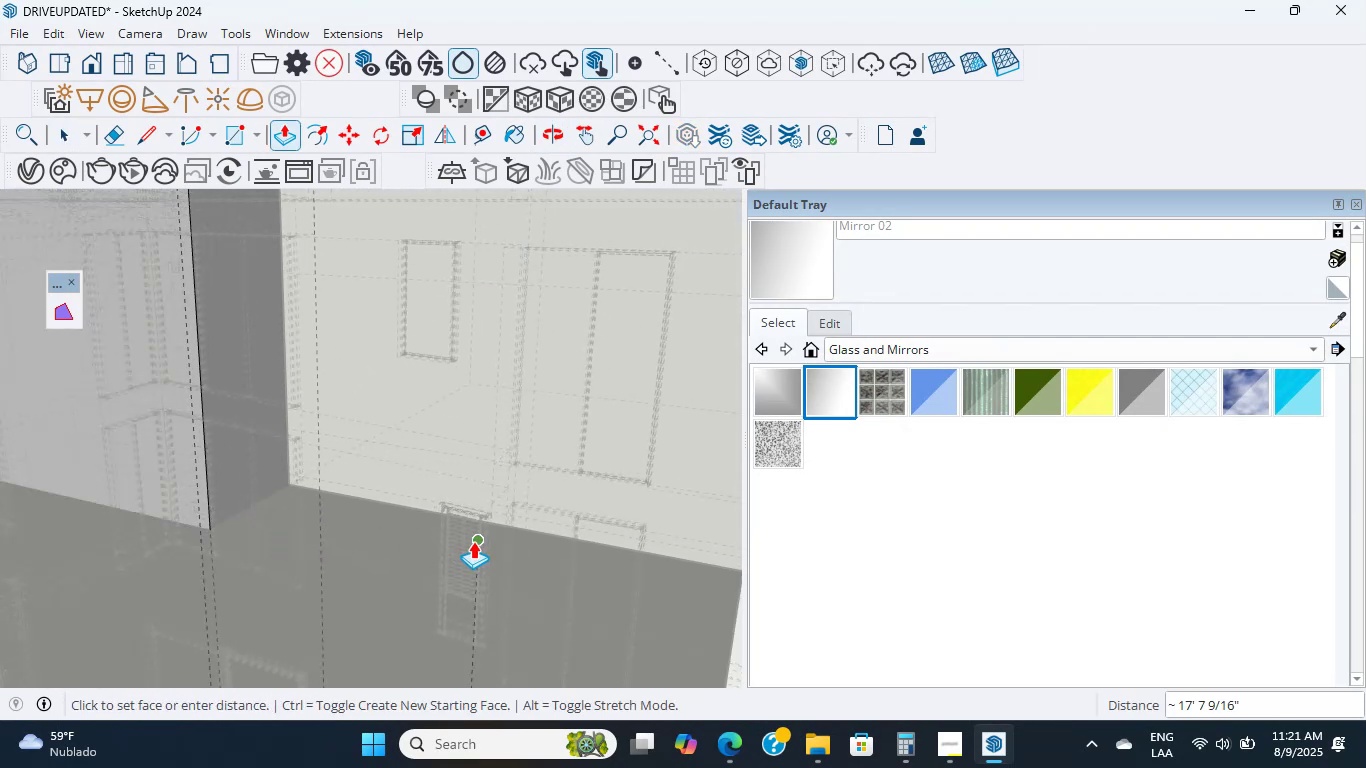 
hold_key(key=ShiftLeft, duration=0.45)
 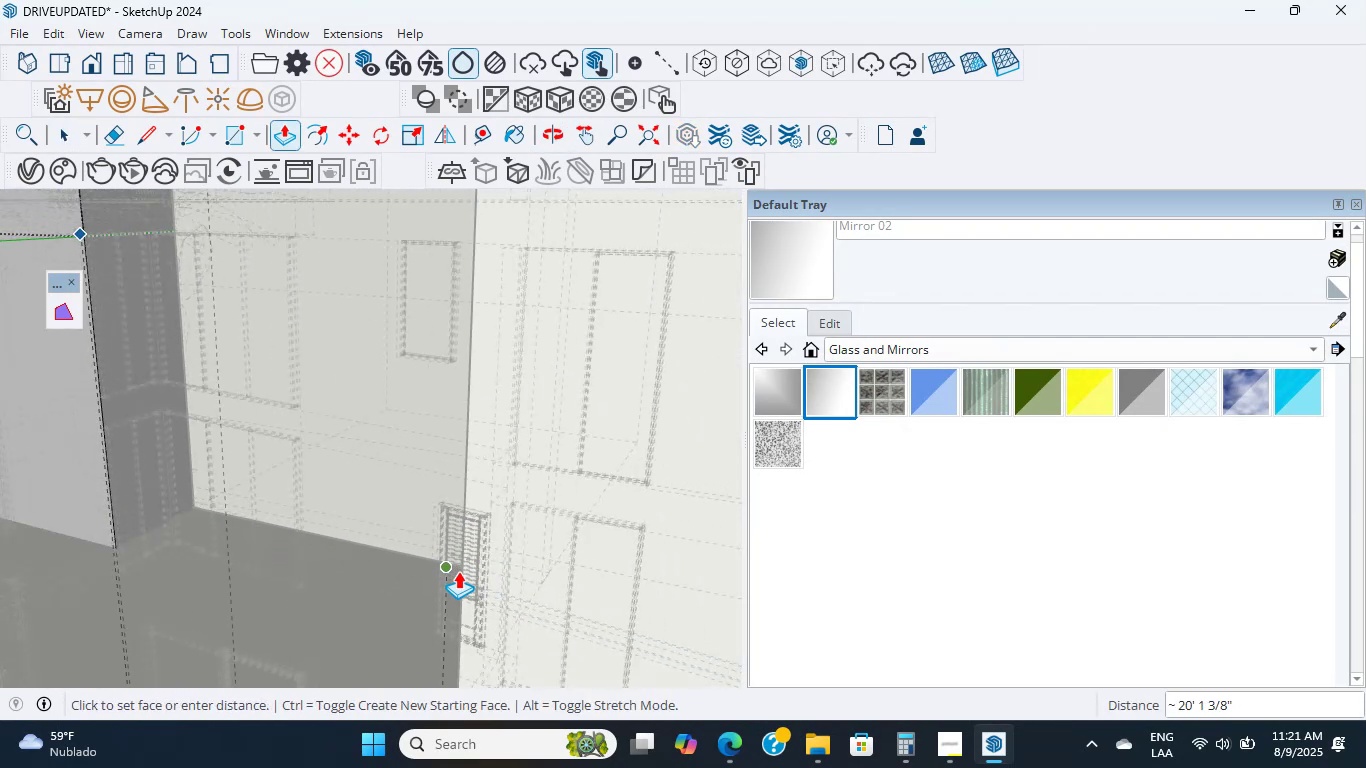 
left_click([458, 571])
 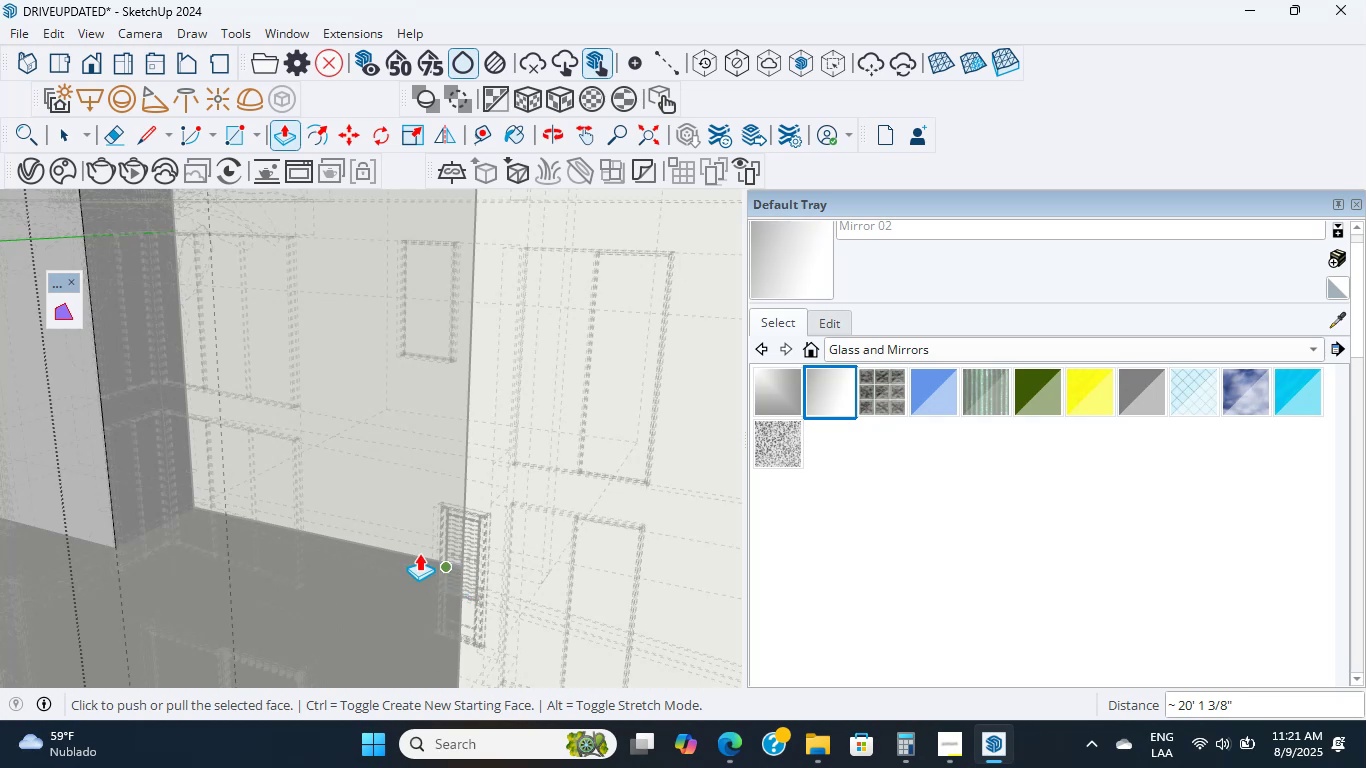 
scroll: coordinate [268, 515], scroll_direction: down, amount: 2.0
 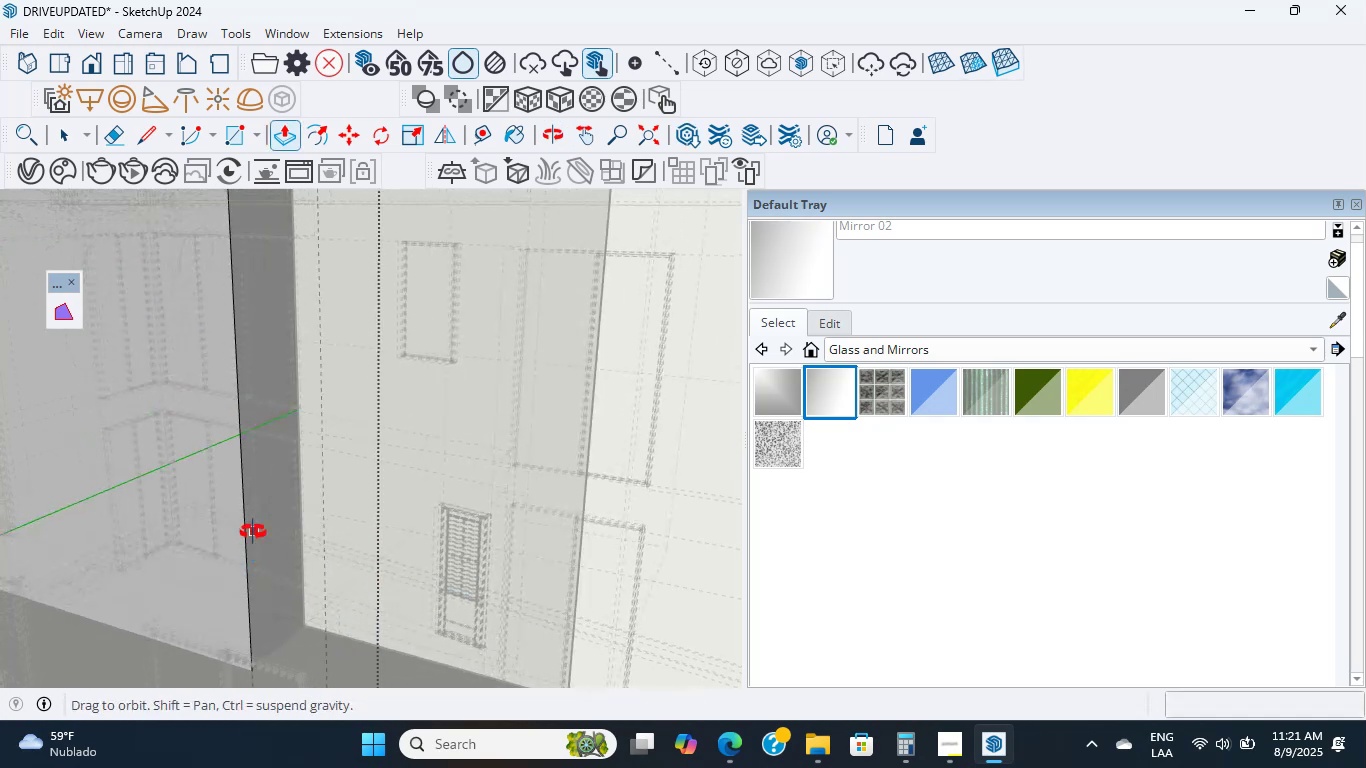 
hold_key(key=ShiftLeft, duration=0.33)
 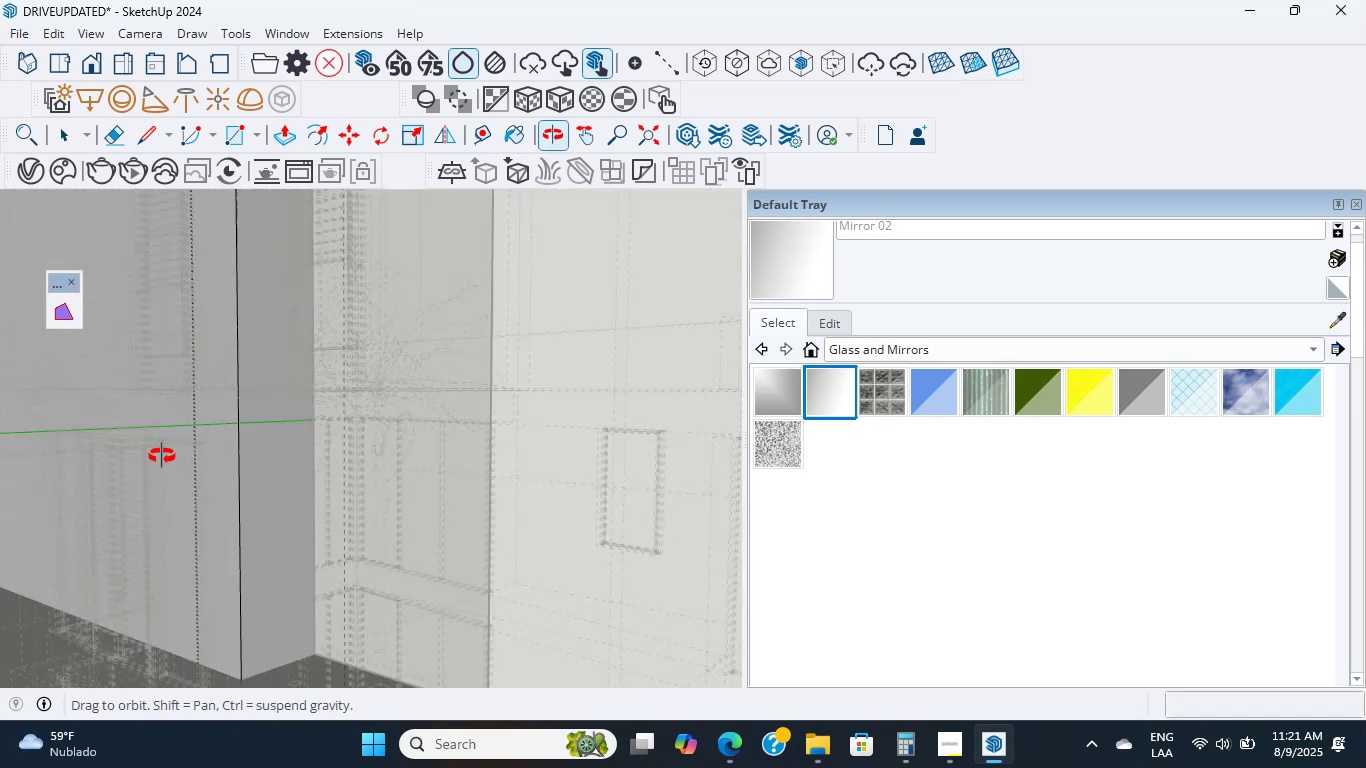 
scroll: coordinate [195, 402], scroll_direction: up, amount: 3.0
 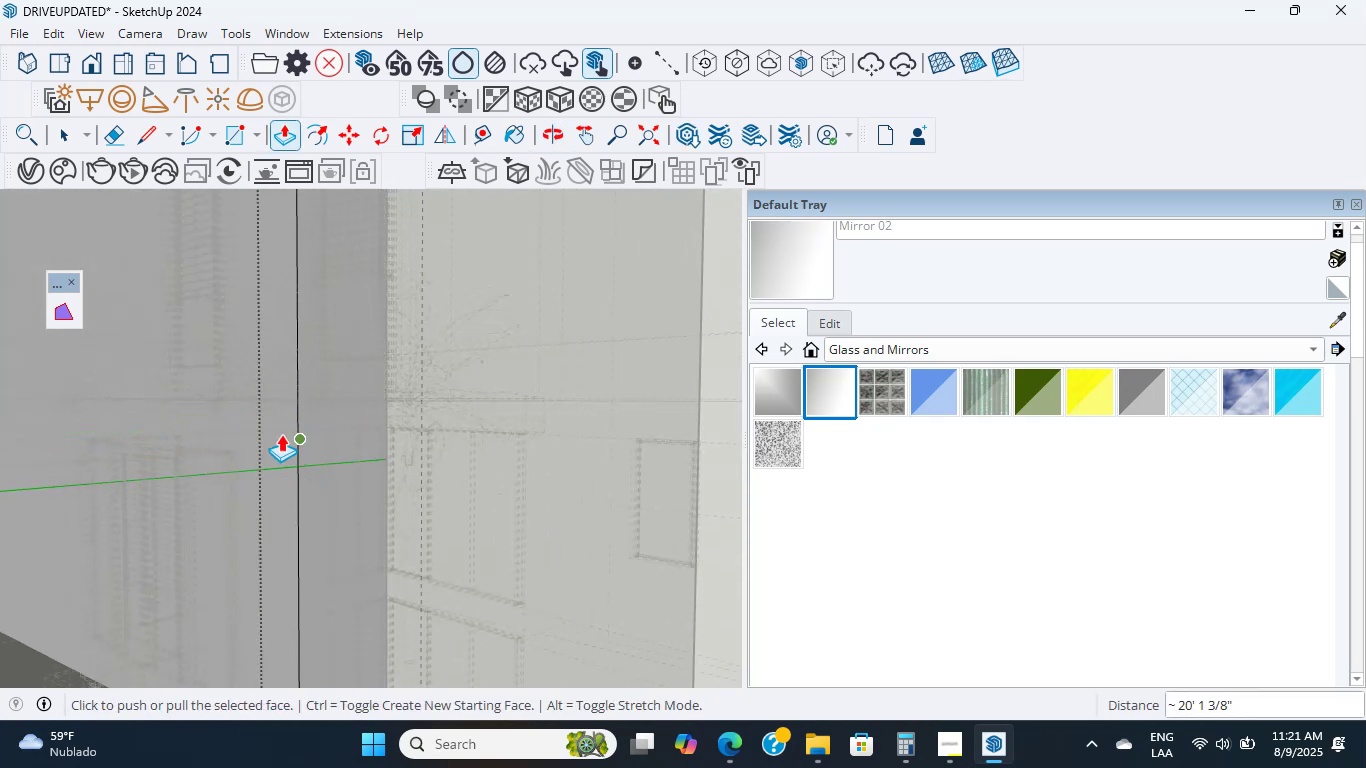 
hold_key(key=ShiftLeft, duration=0.49)
 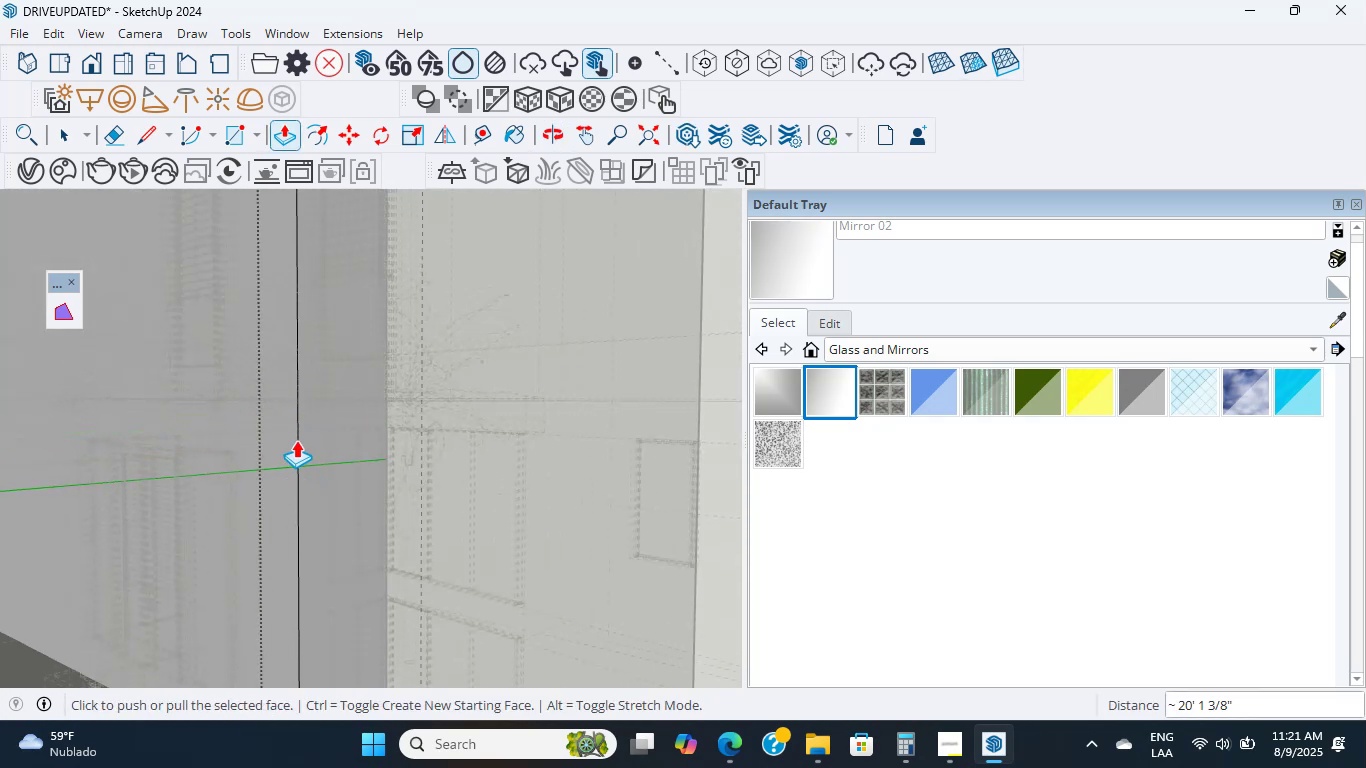 
scroll: coordinate [242, 415], scroll_direction: up, amount: 3.0
 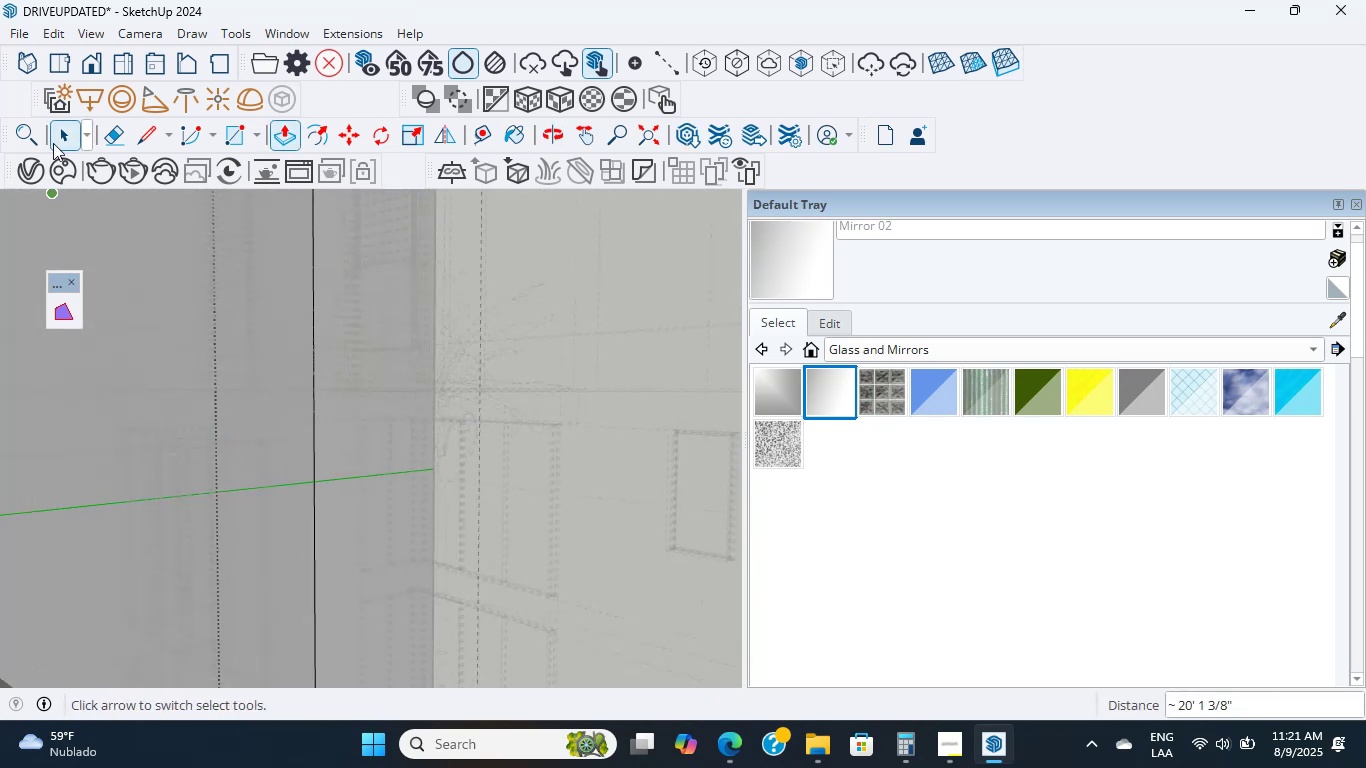 
scroll: coordinate [296, 591], scroll_direction: down, amount: 3.0
 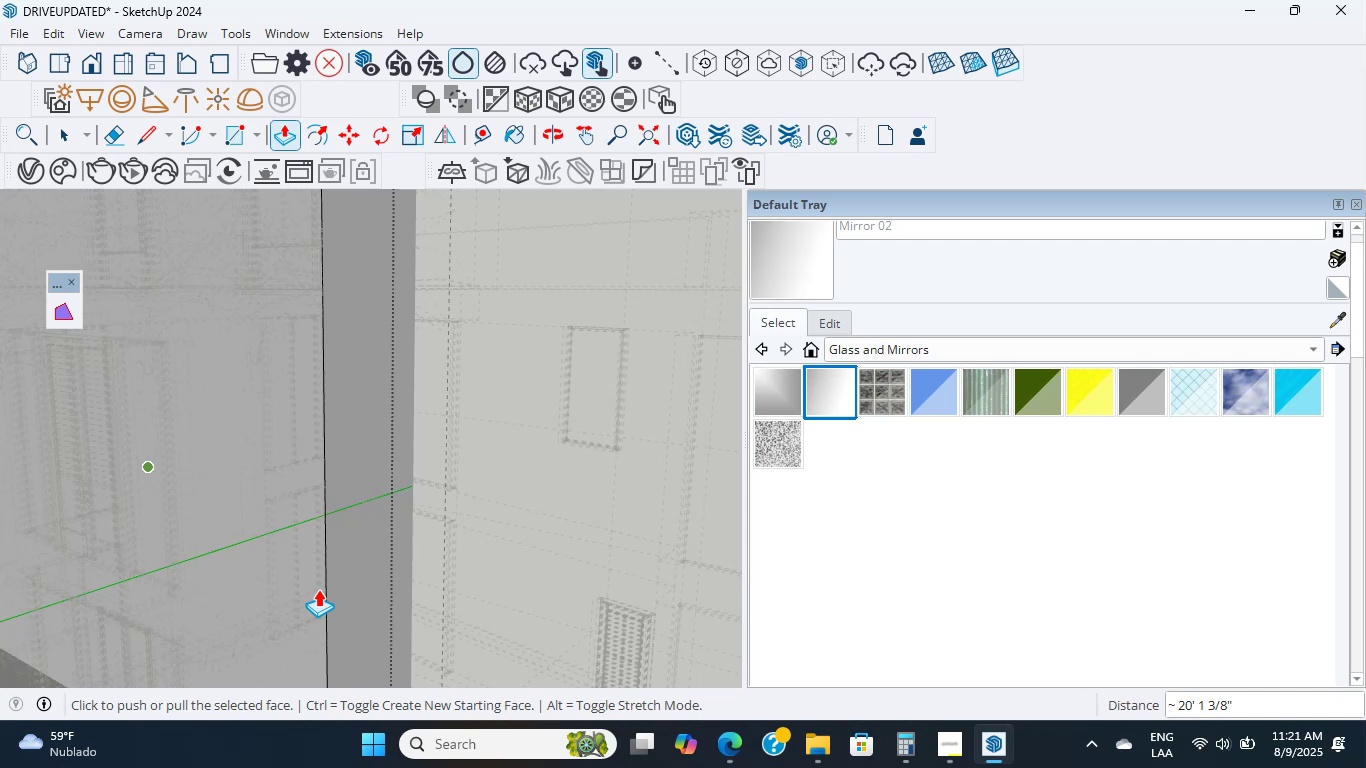 
wait(14.34)
 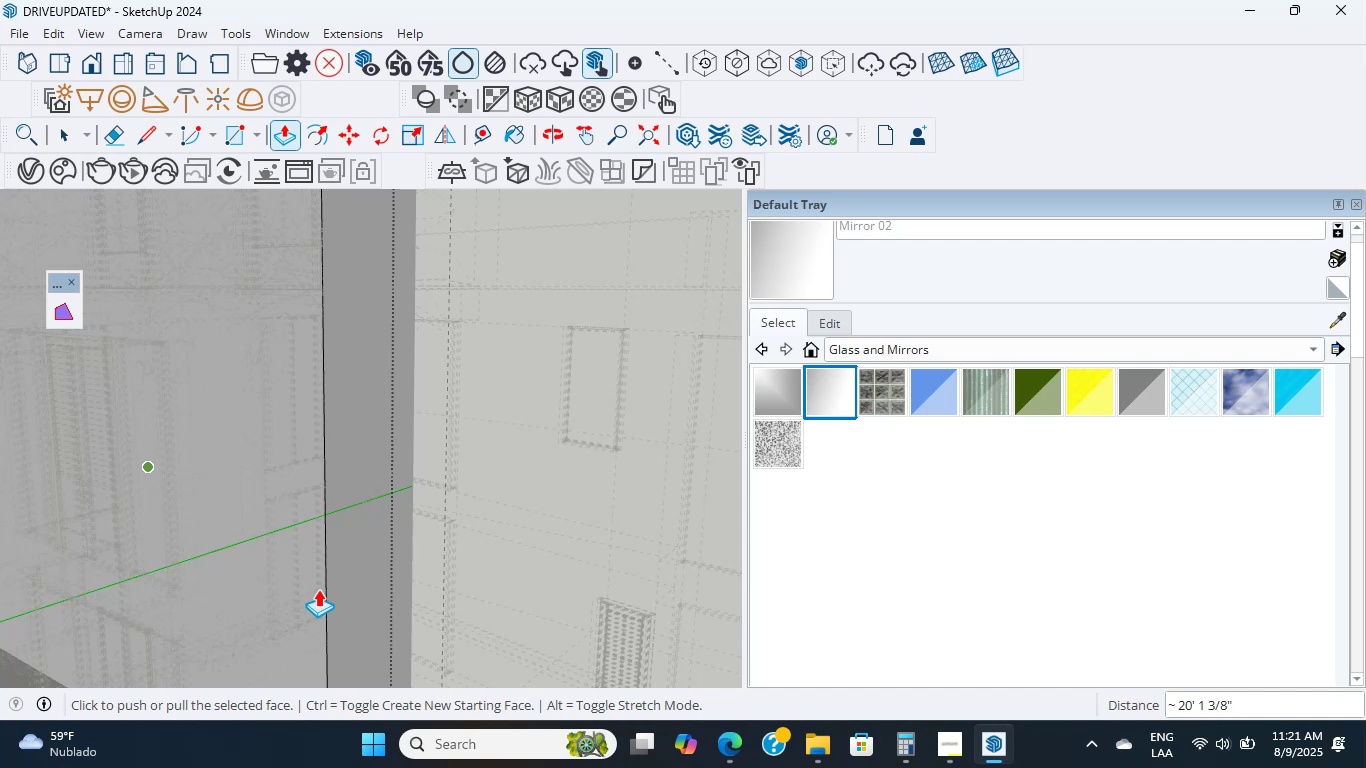 
scroll: coordinate [538, 424], scroll_direction: up, amount: 1.0
 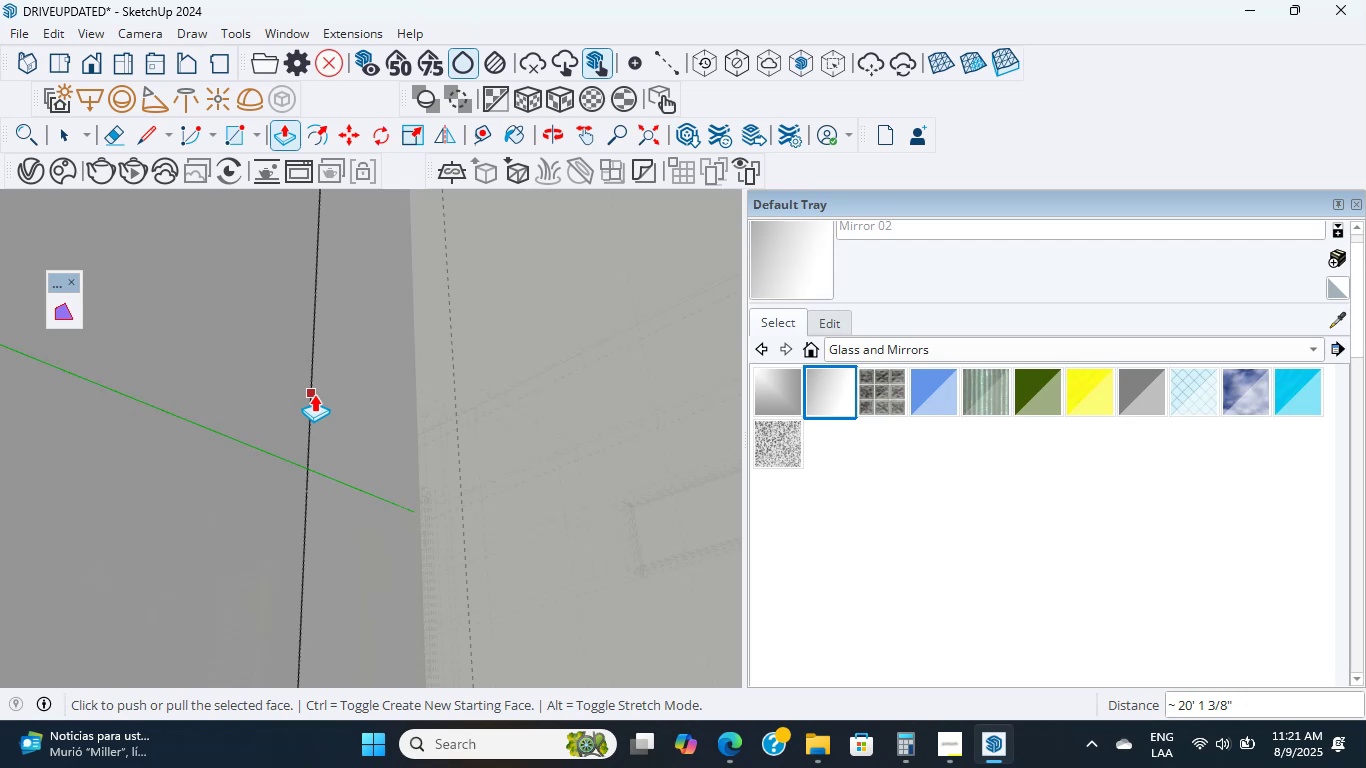 
wait(15.96)
 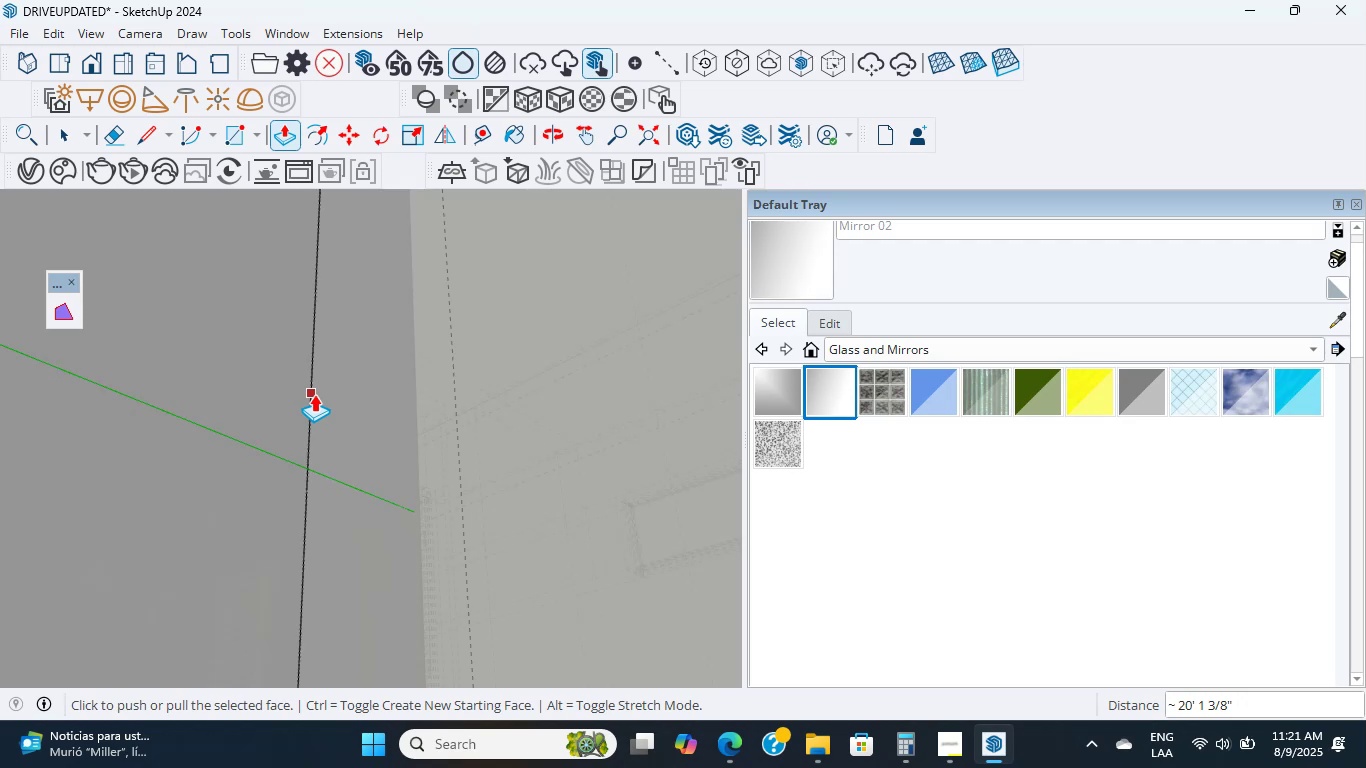 
scroll: coordinate [314, 396], scroll_direction: up, amount: 3.0
 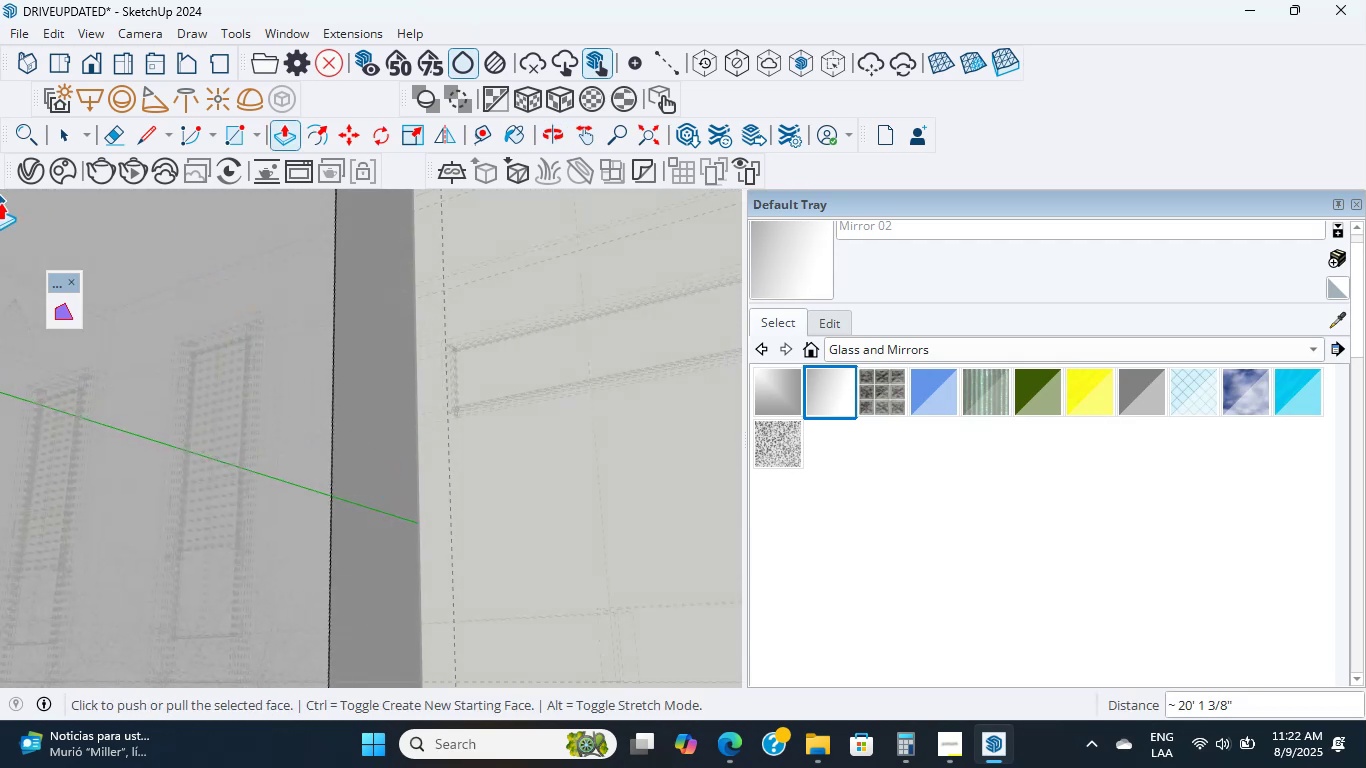 
double_click([254, 364])
 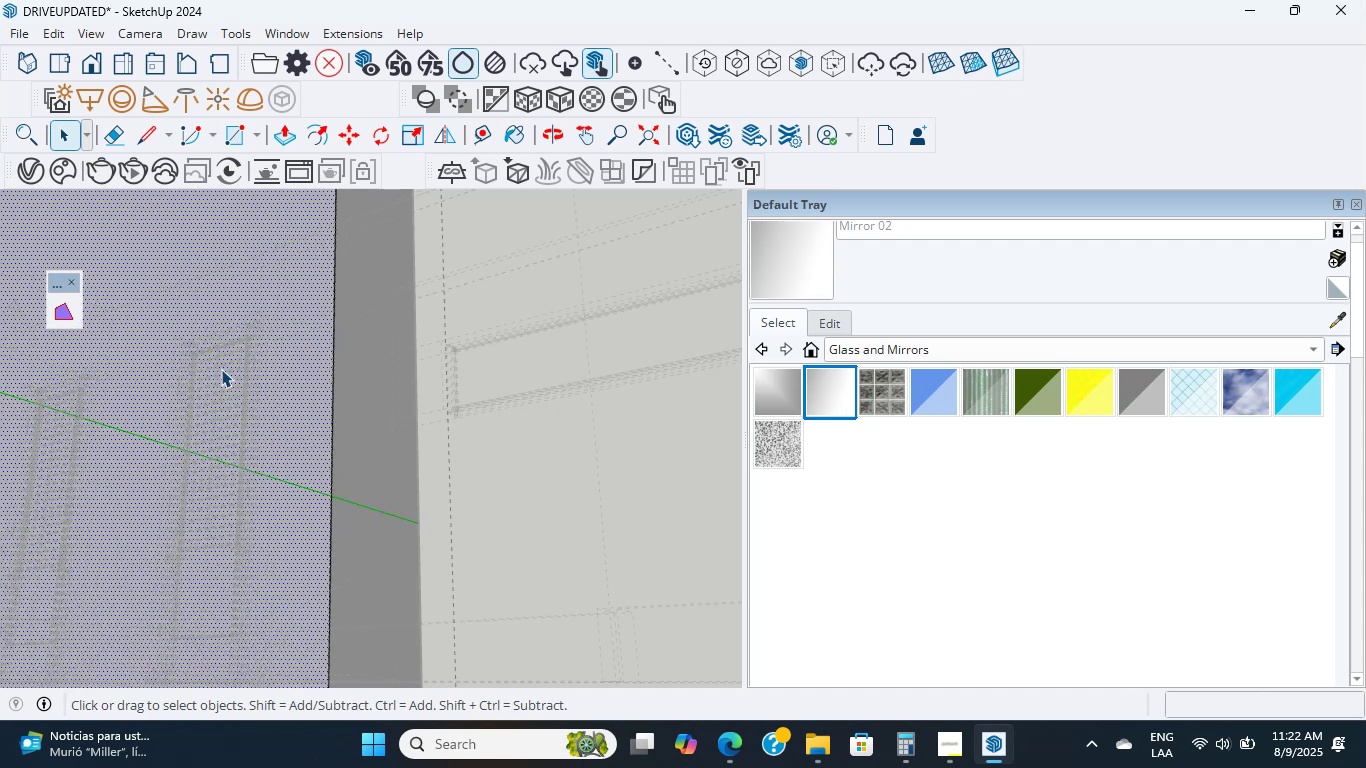 
scroll: coordinate [221, 369], scroll_direction: up, amount: 11.0
 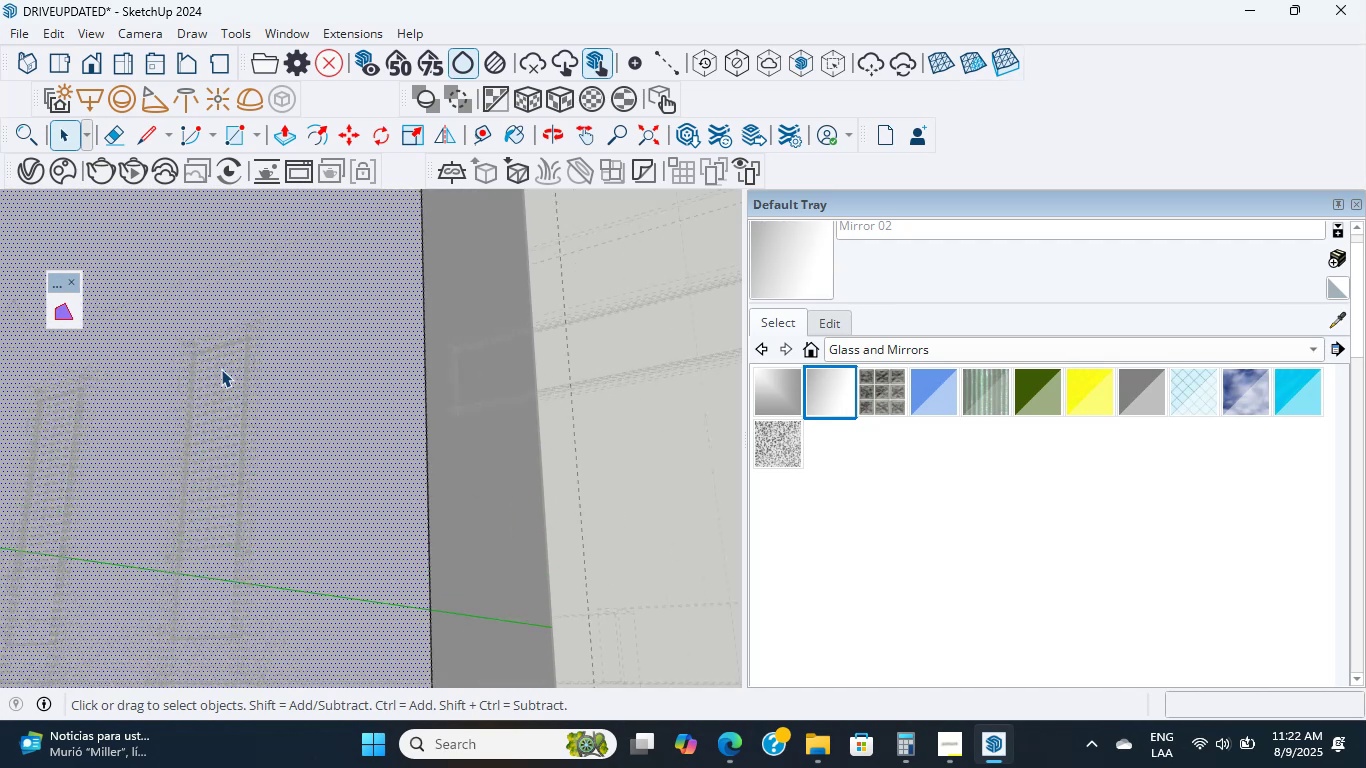 
double_click([221, 369])
 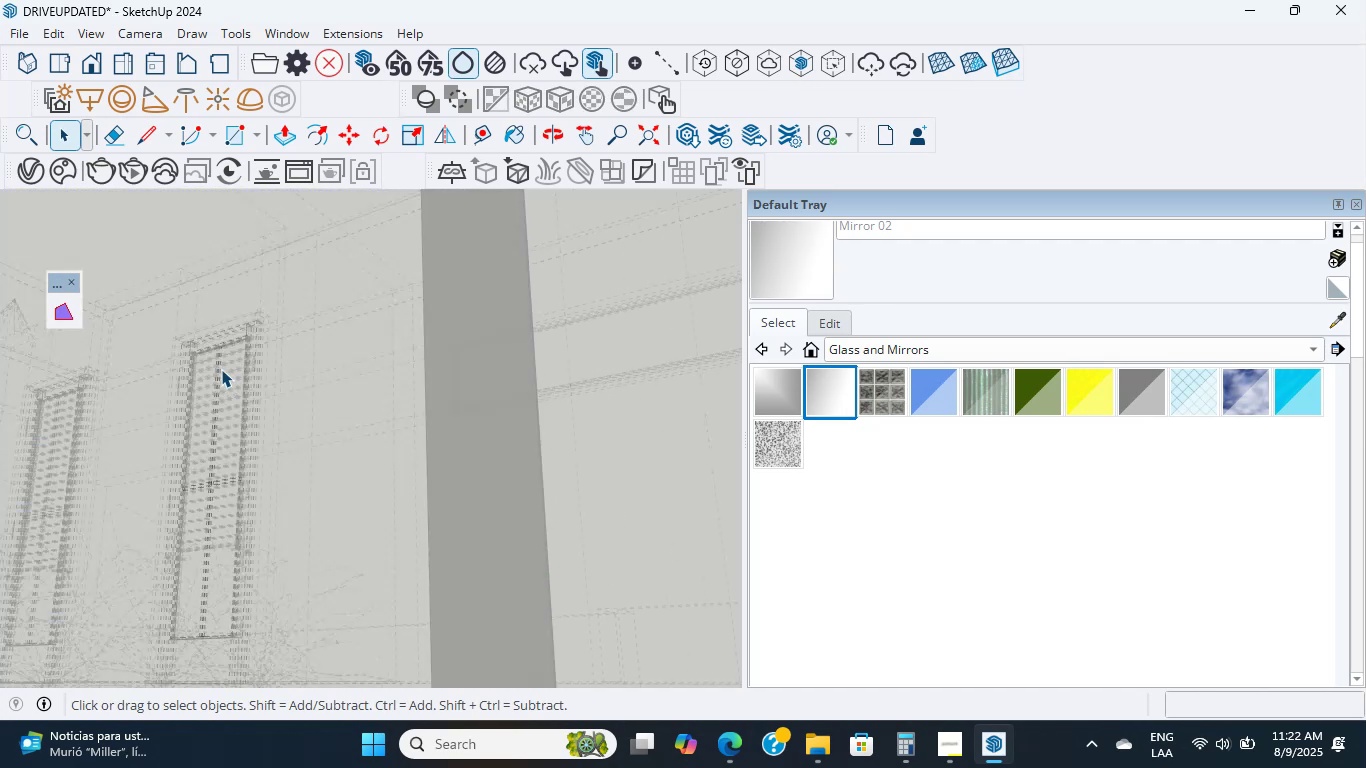 
scroll: coordinate [221, 369], scroll_direction: up, amount: 1.0
 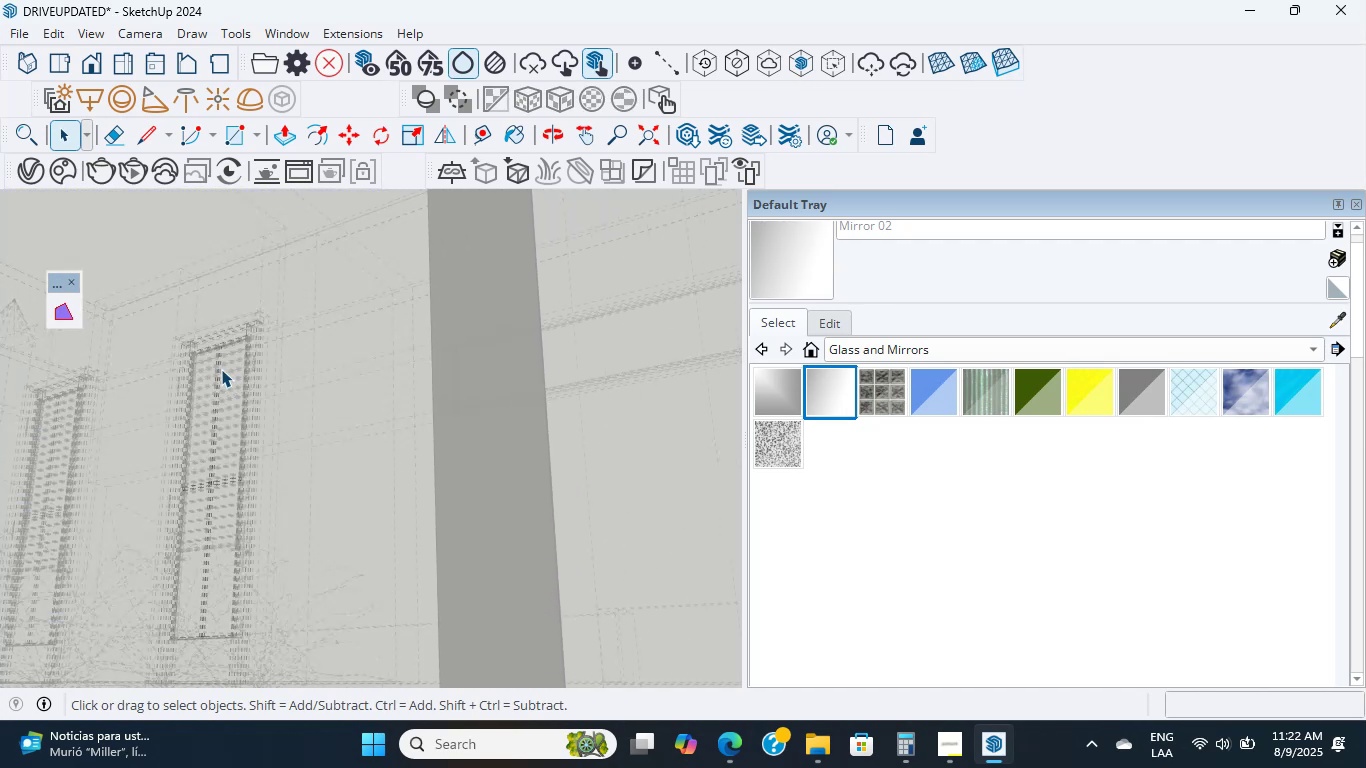 
double_click([221, 369])
 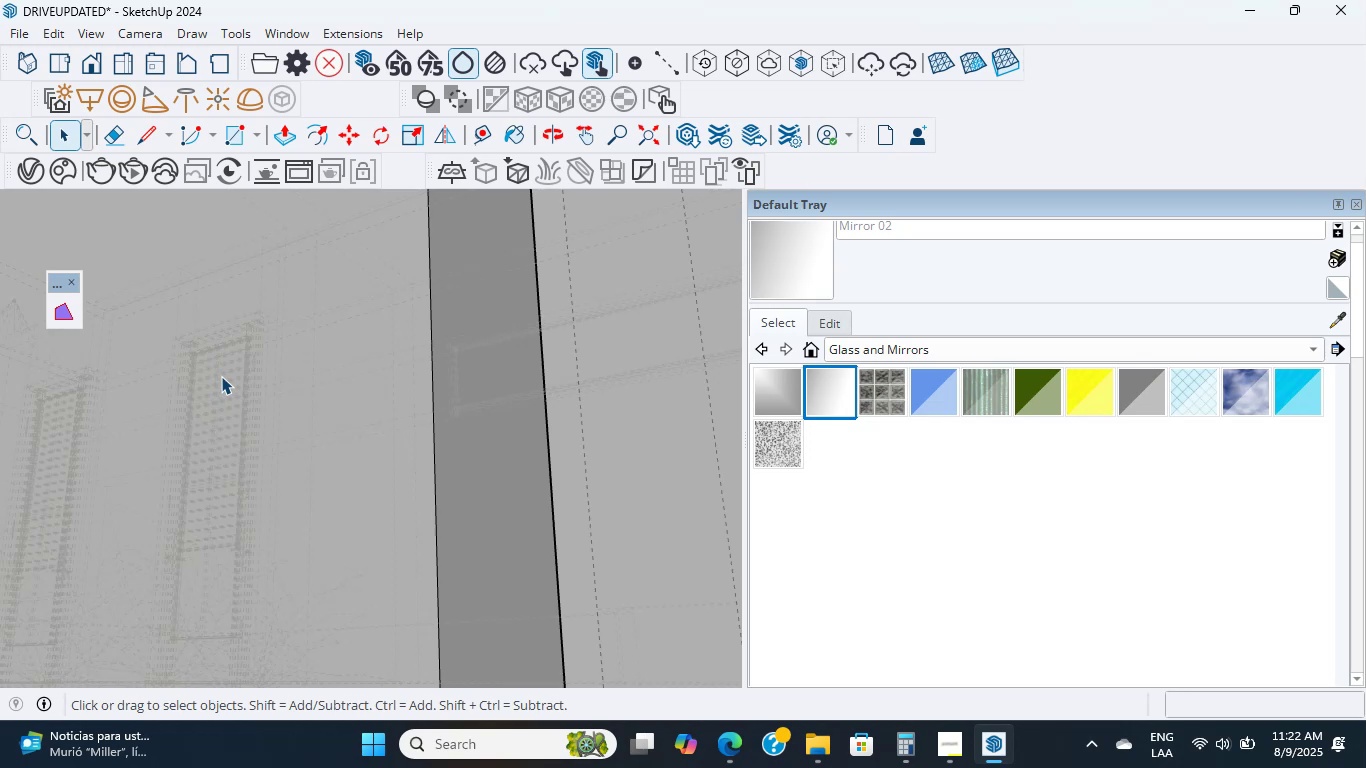 
wait(12.26)
 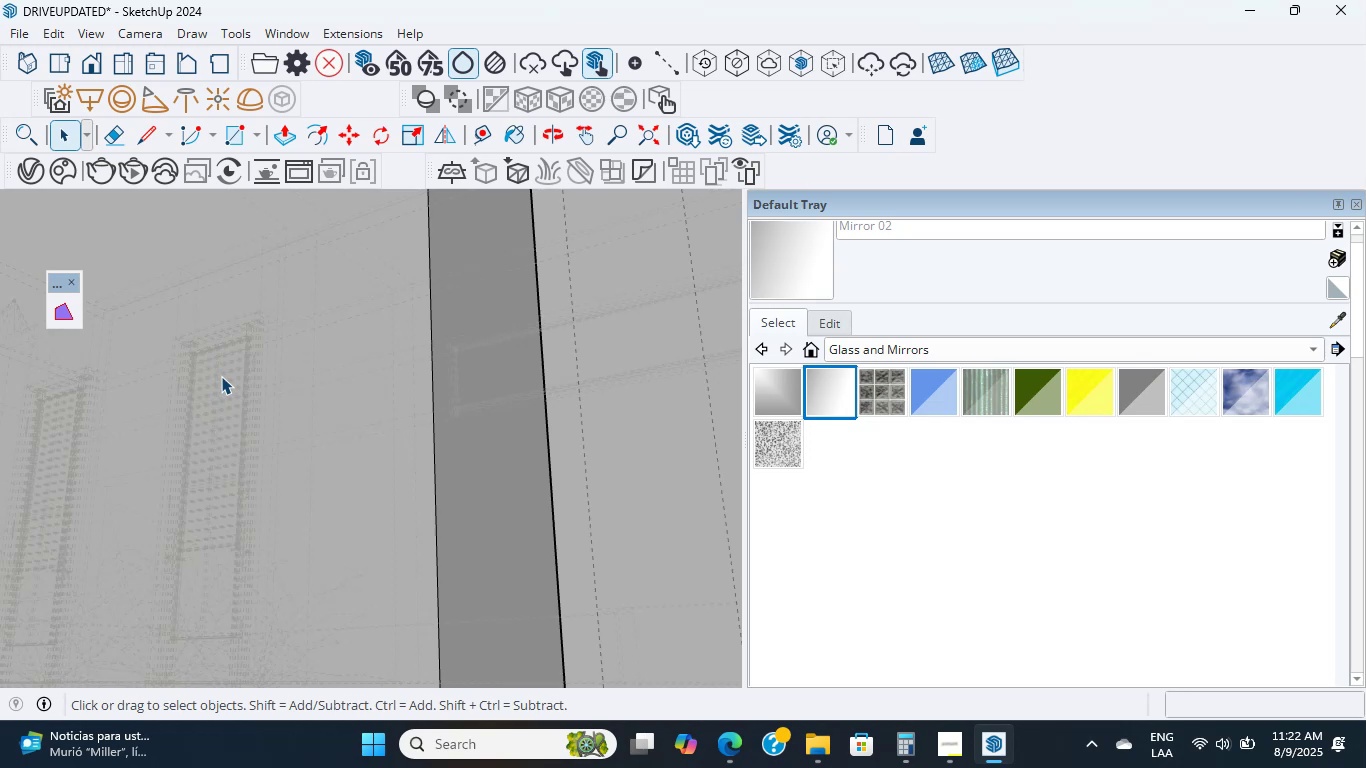 
scroll: coordinate [331, 658], scroll_direction: up, amount: 18.0
 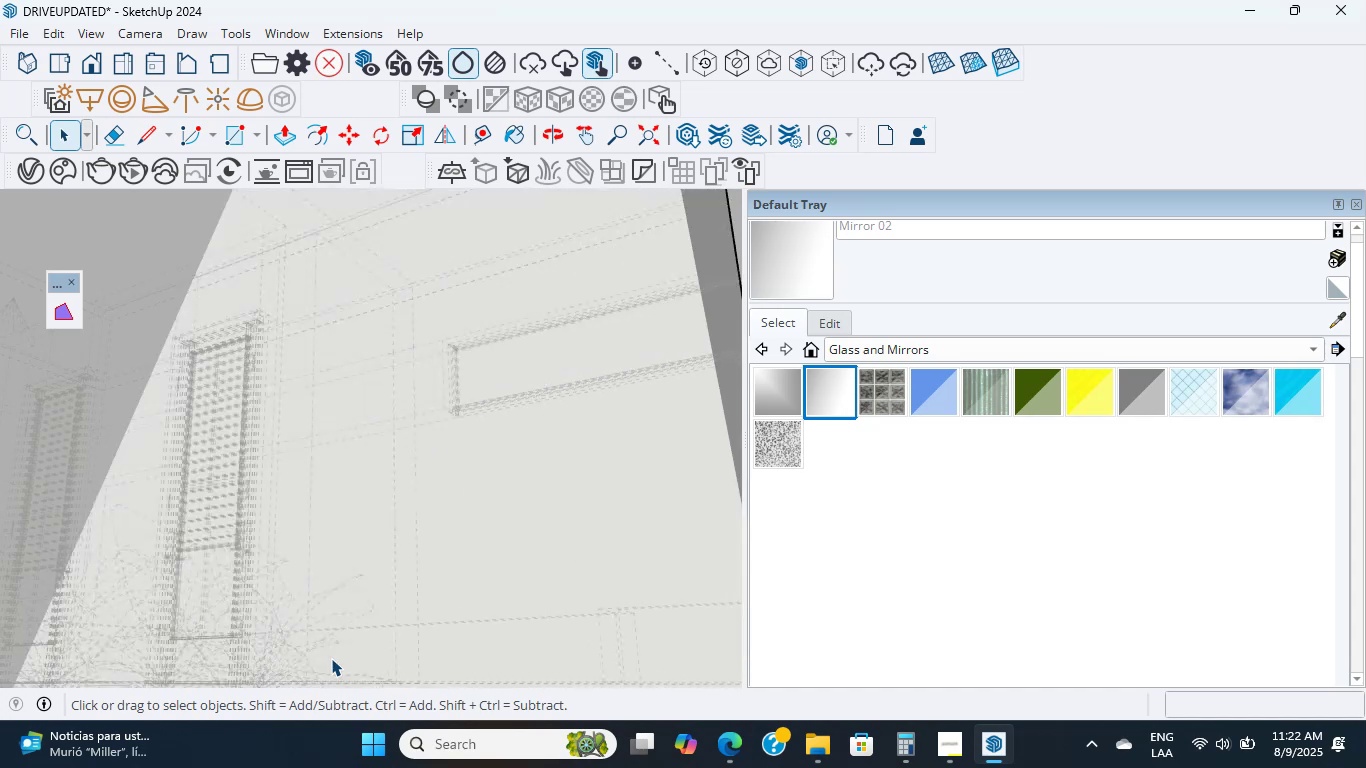 
scroll: coordinate [331, 658], scroll_direction: down, amount: 3.0
 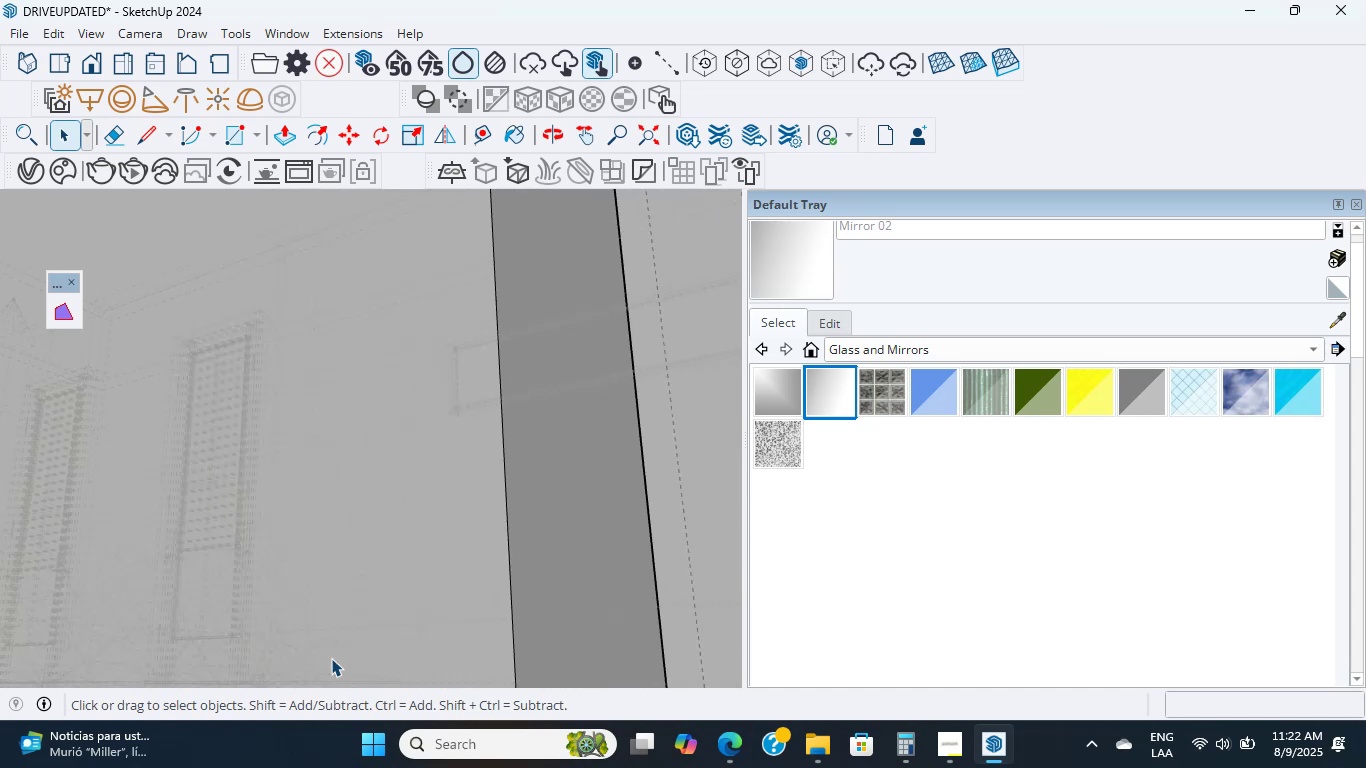 
scroll: coordinate [331, 658], scroll_direction: up, amount: 6.0
 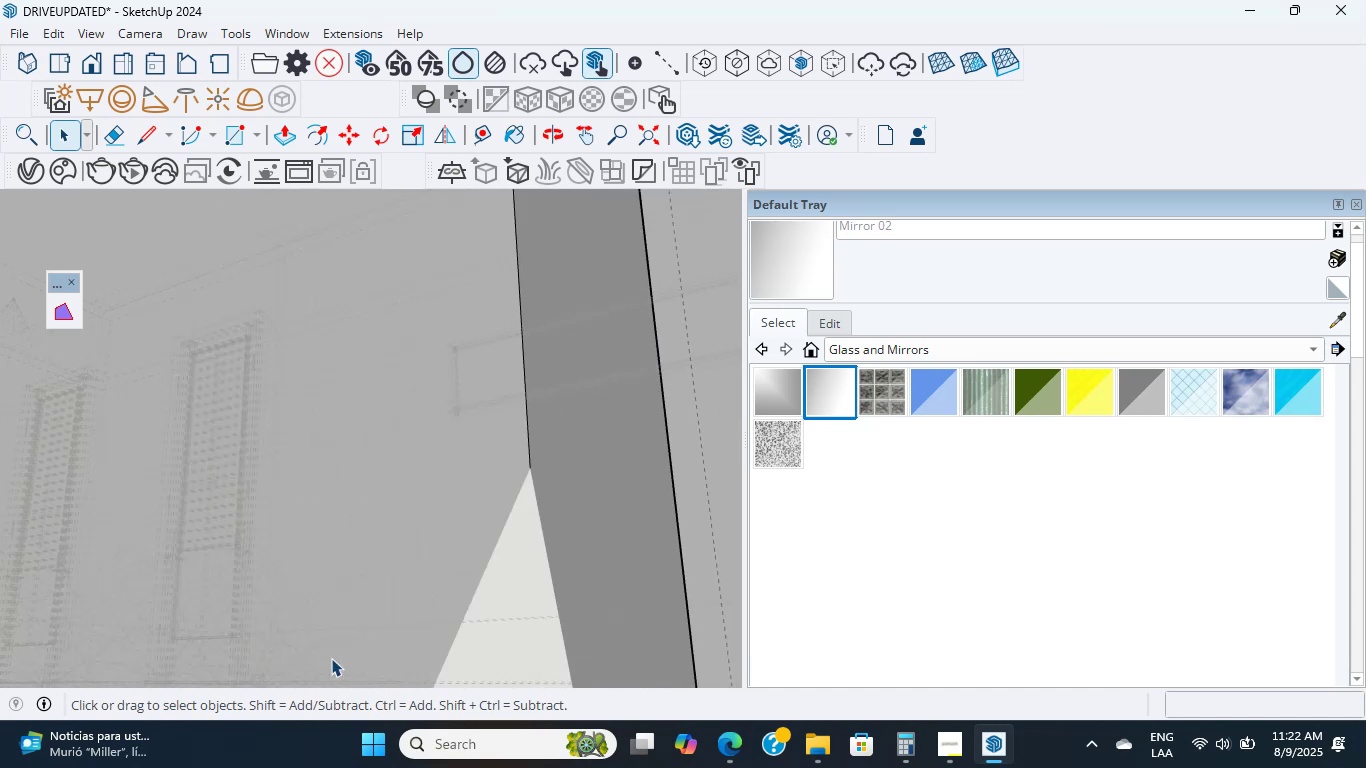 
double_click([331, 658])
 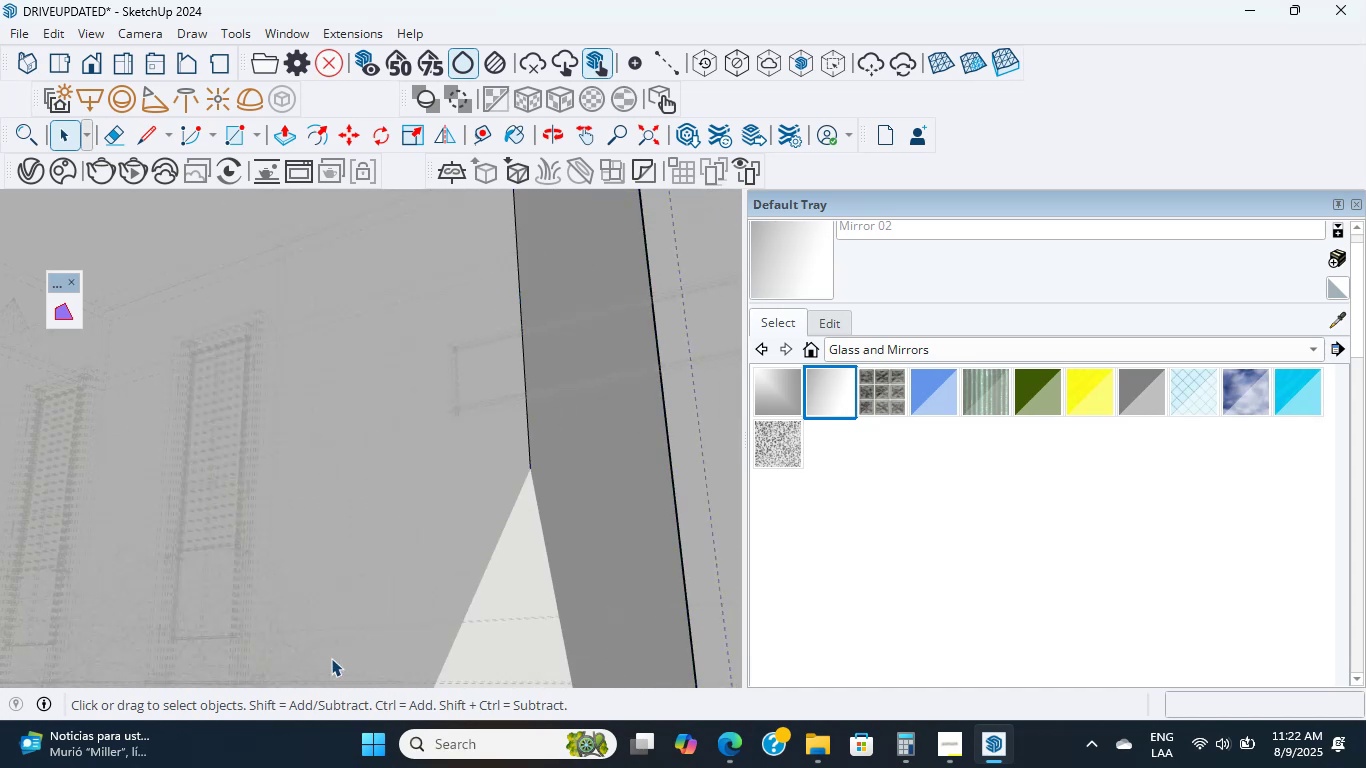 
double_click([331, 658])
 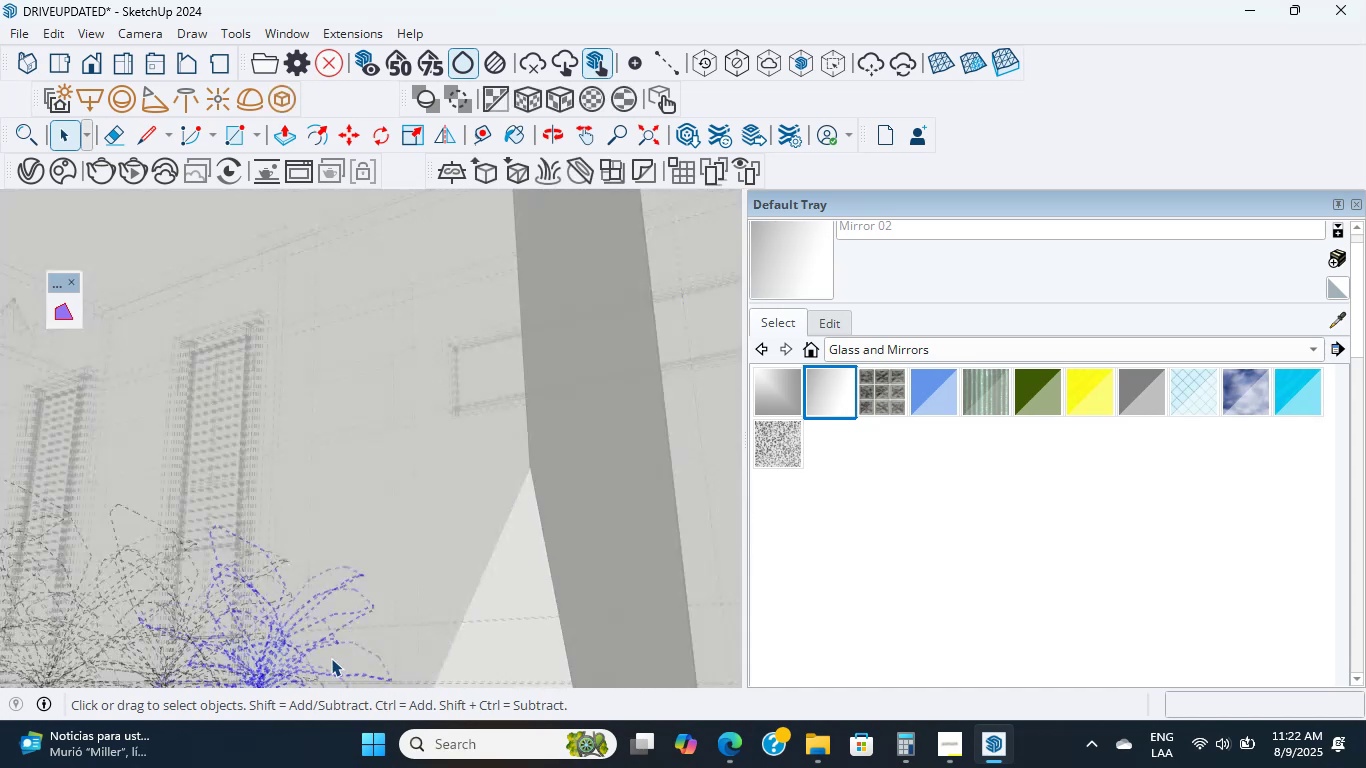 
triple_click([331, 658])
 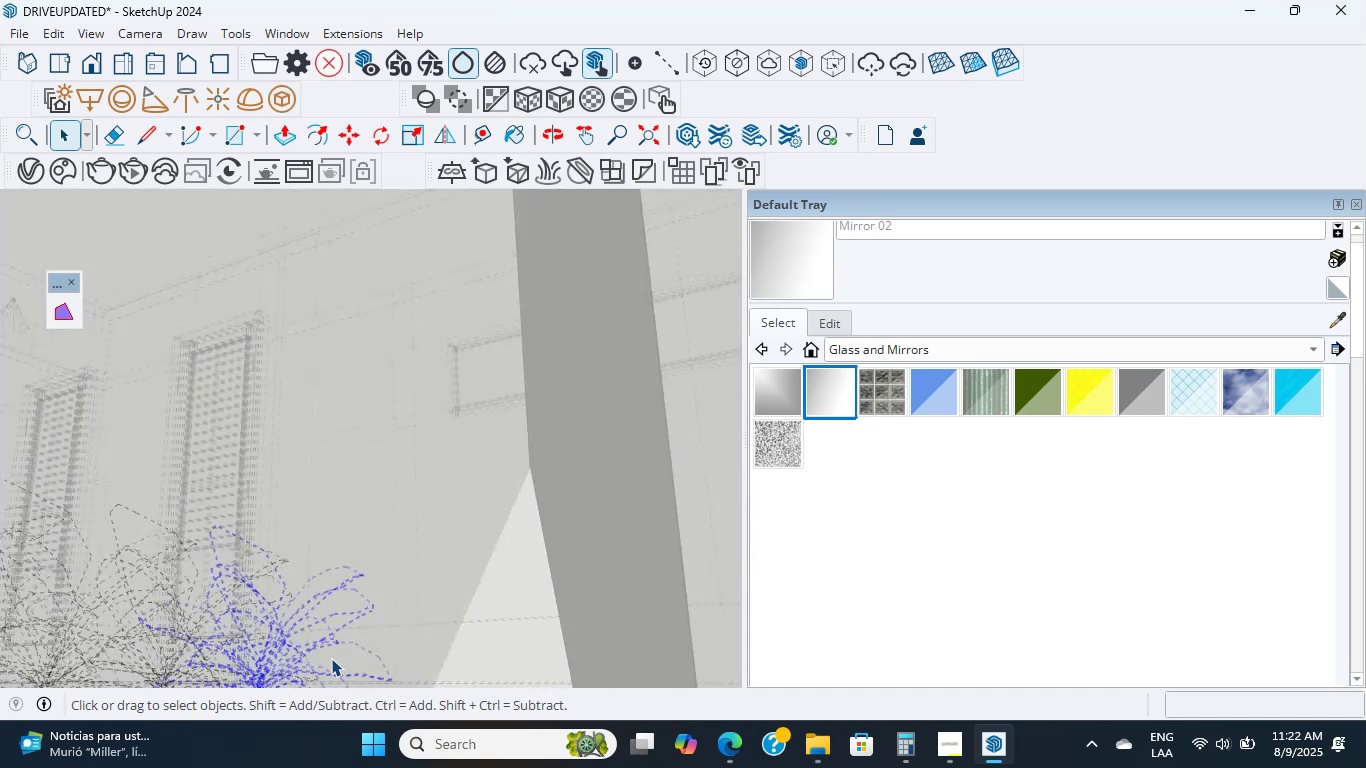 
scroll: coordinate [331, 658], scroll_direction: up, amount: 1.0
 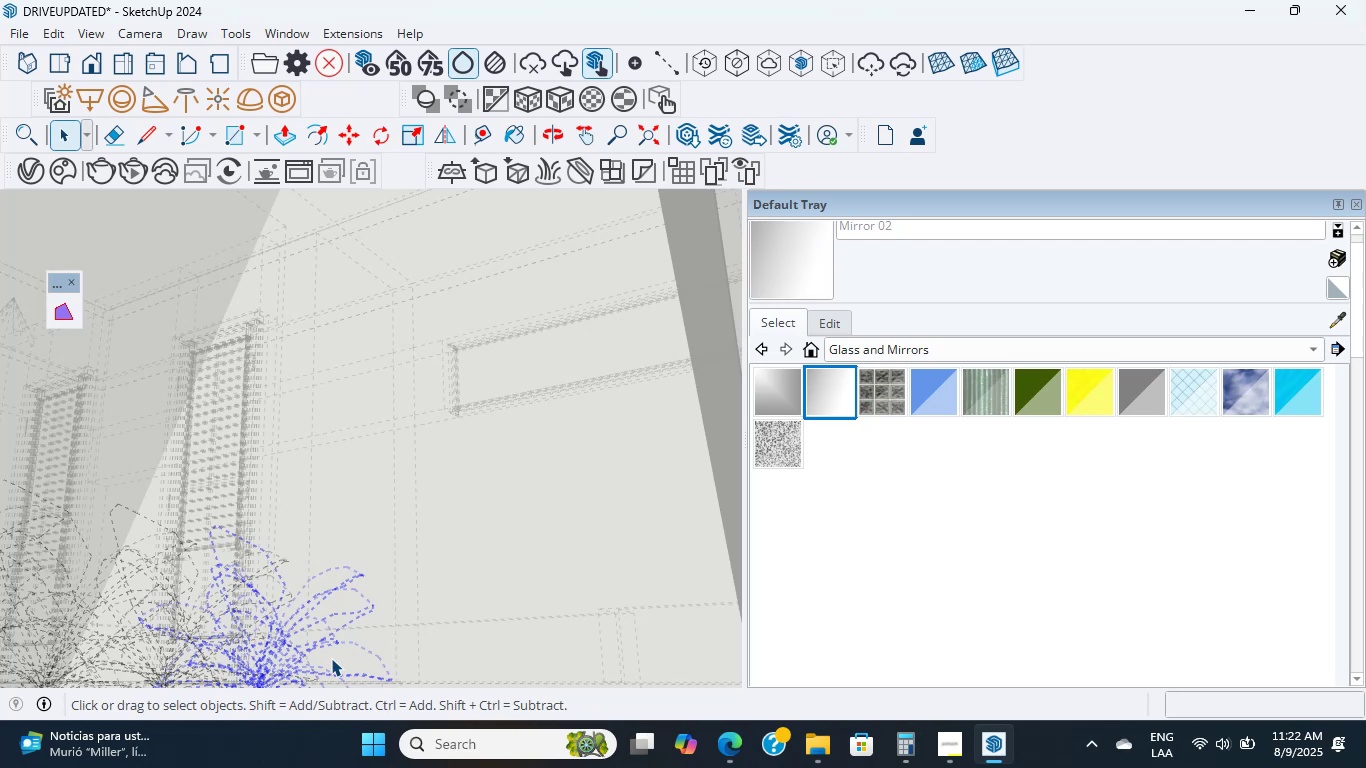 
wait(8.07)
 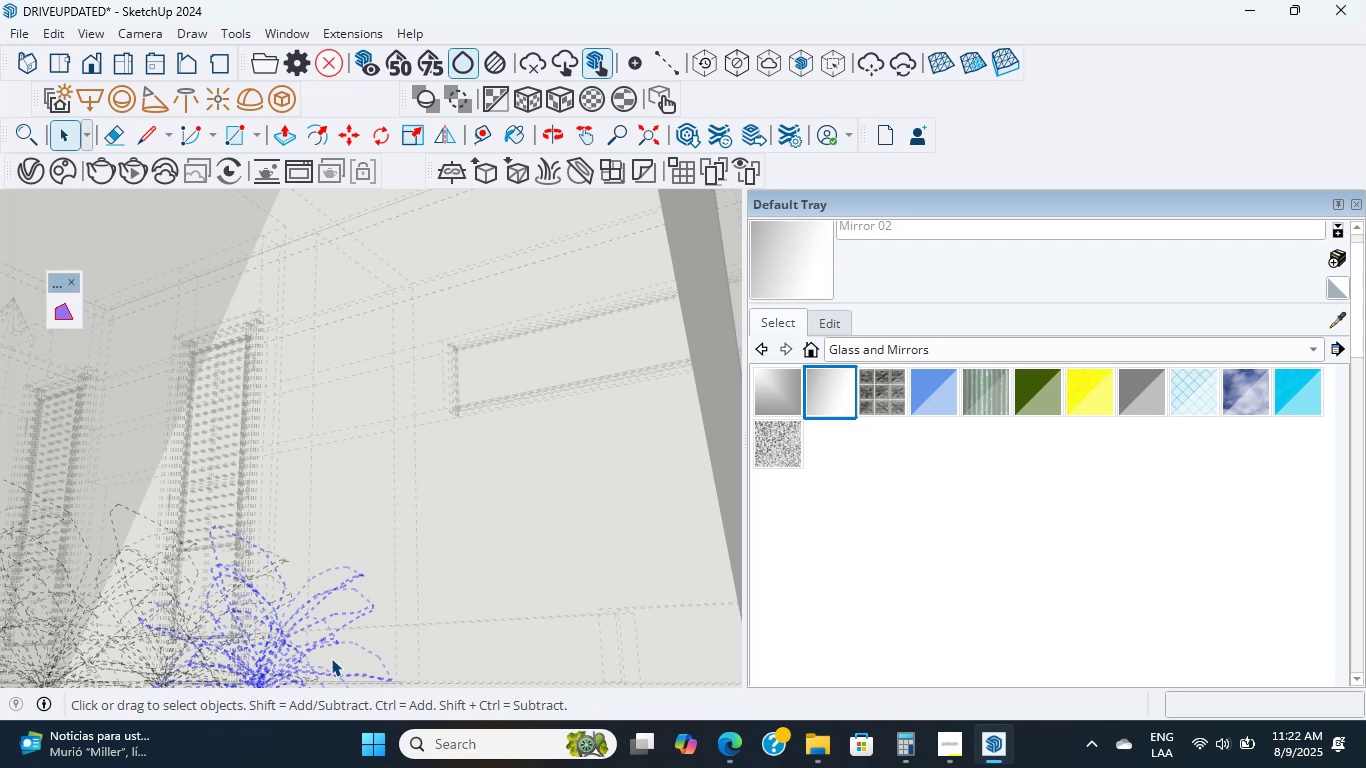 
scroll: coordinate [331, 658], scroll_direction: up, amount: 20.0
 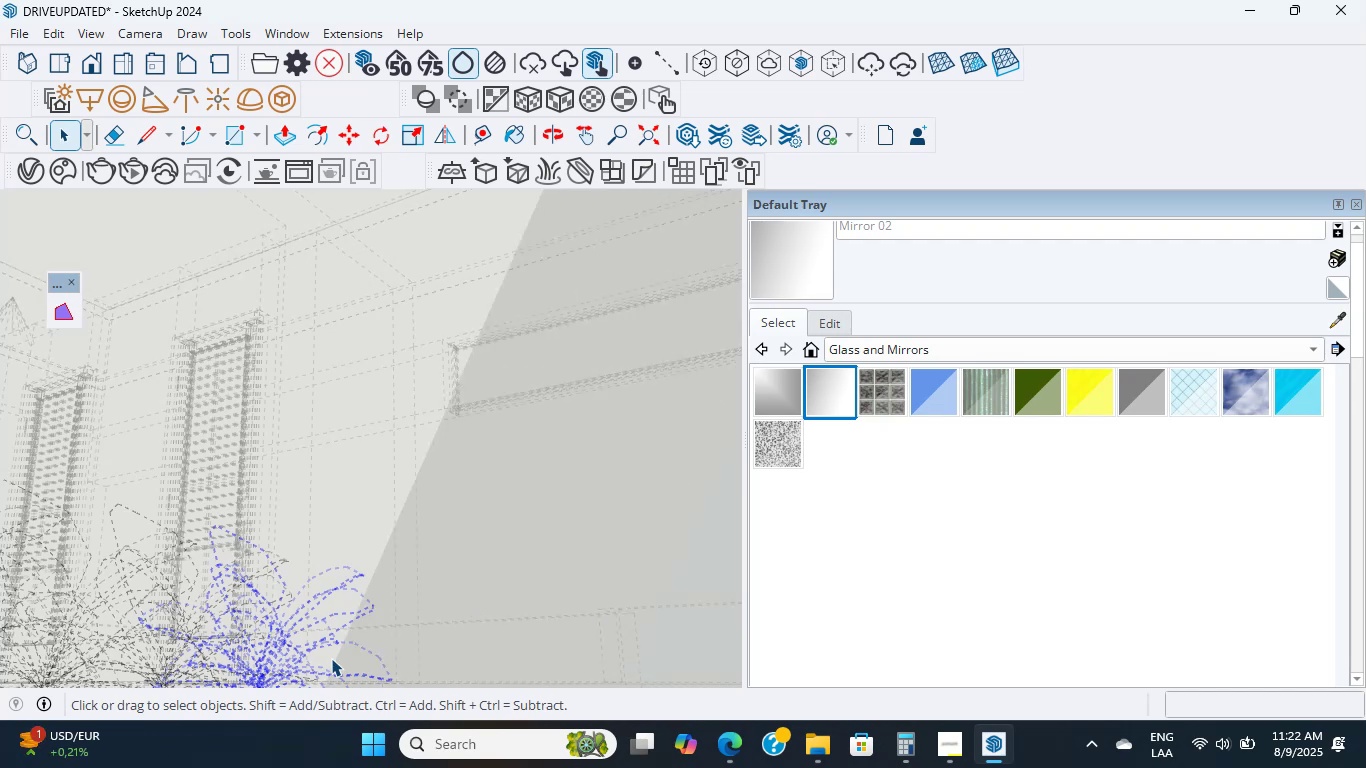 
wait(5.55)
 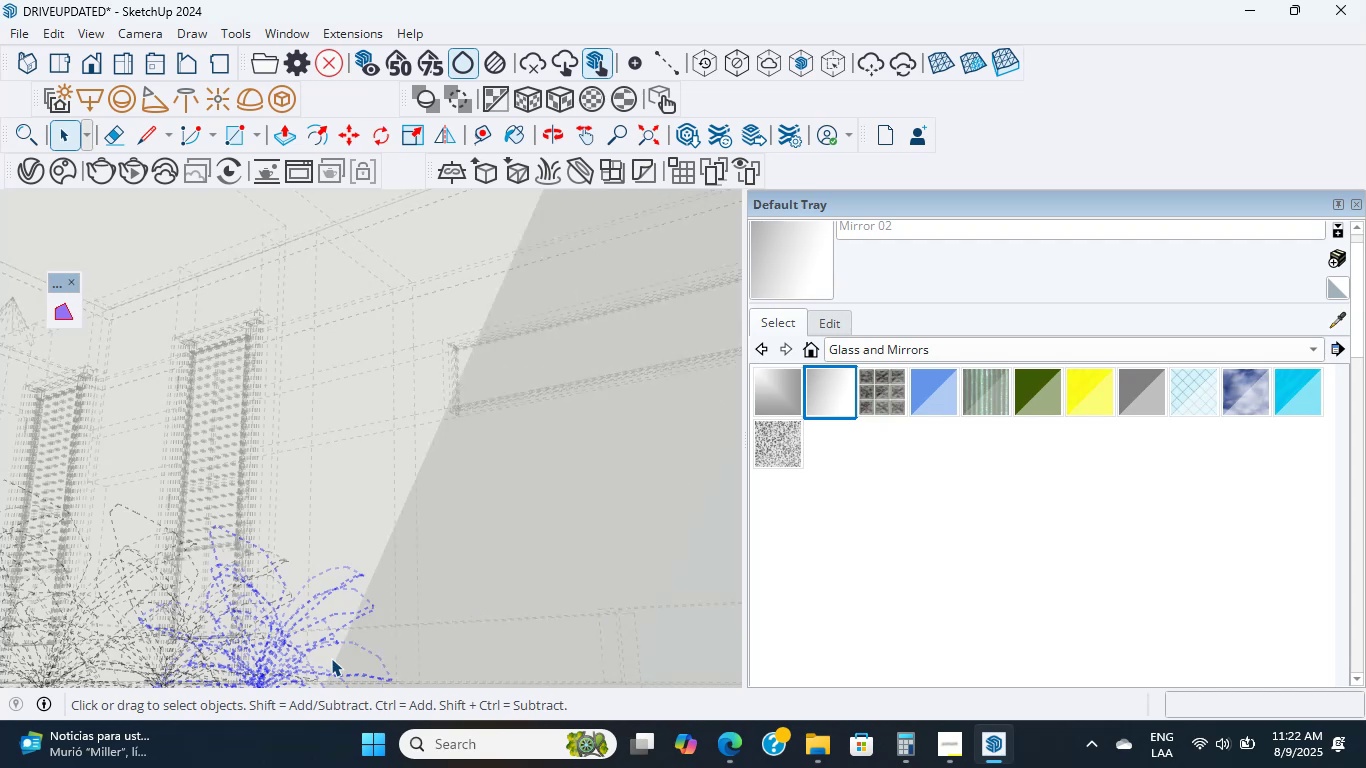 
scroll: coordinate [331, 658], scroll_direction: up, amount: 12.0
 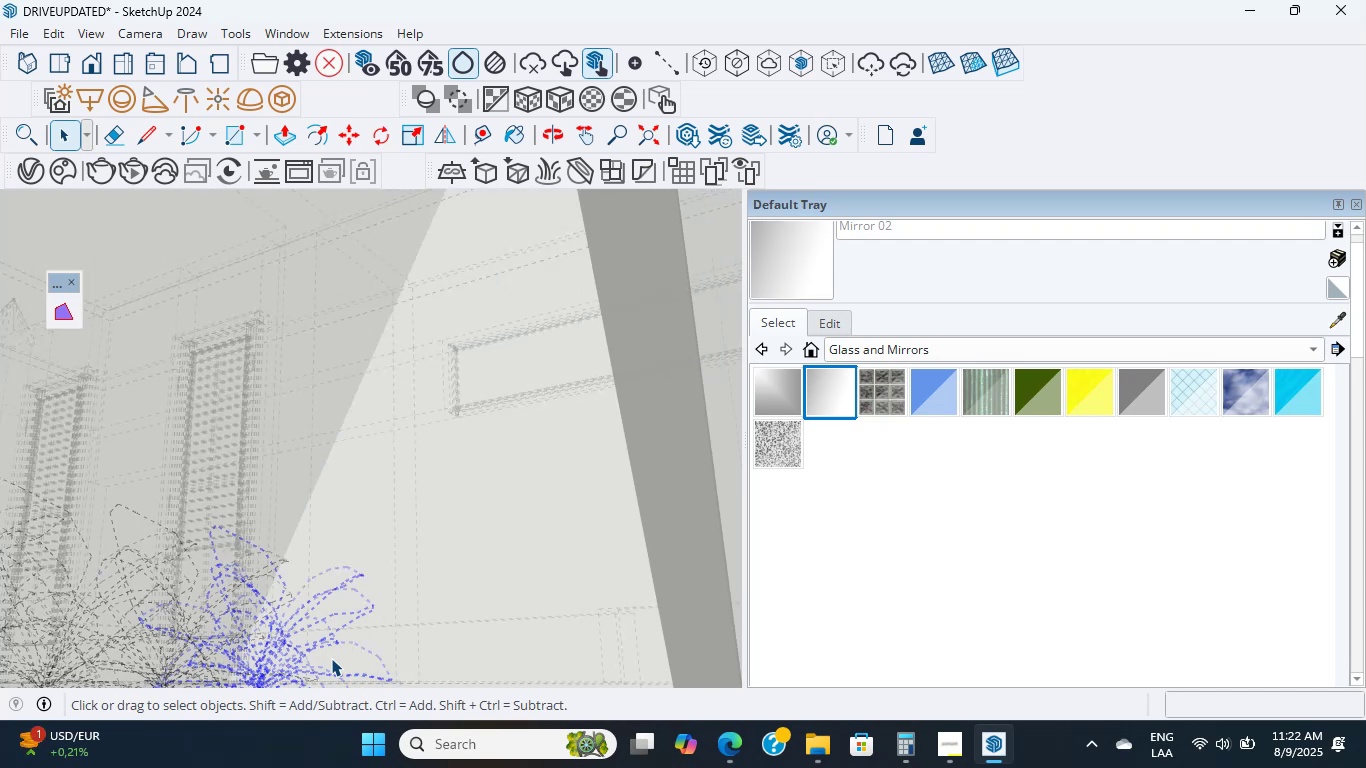 
double_click([331, 658])
 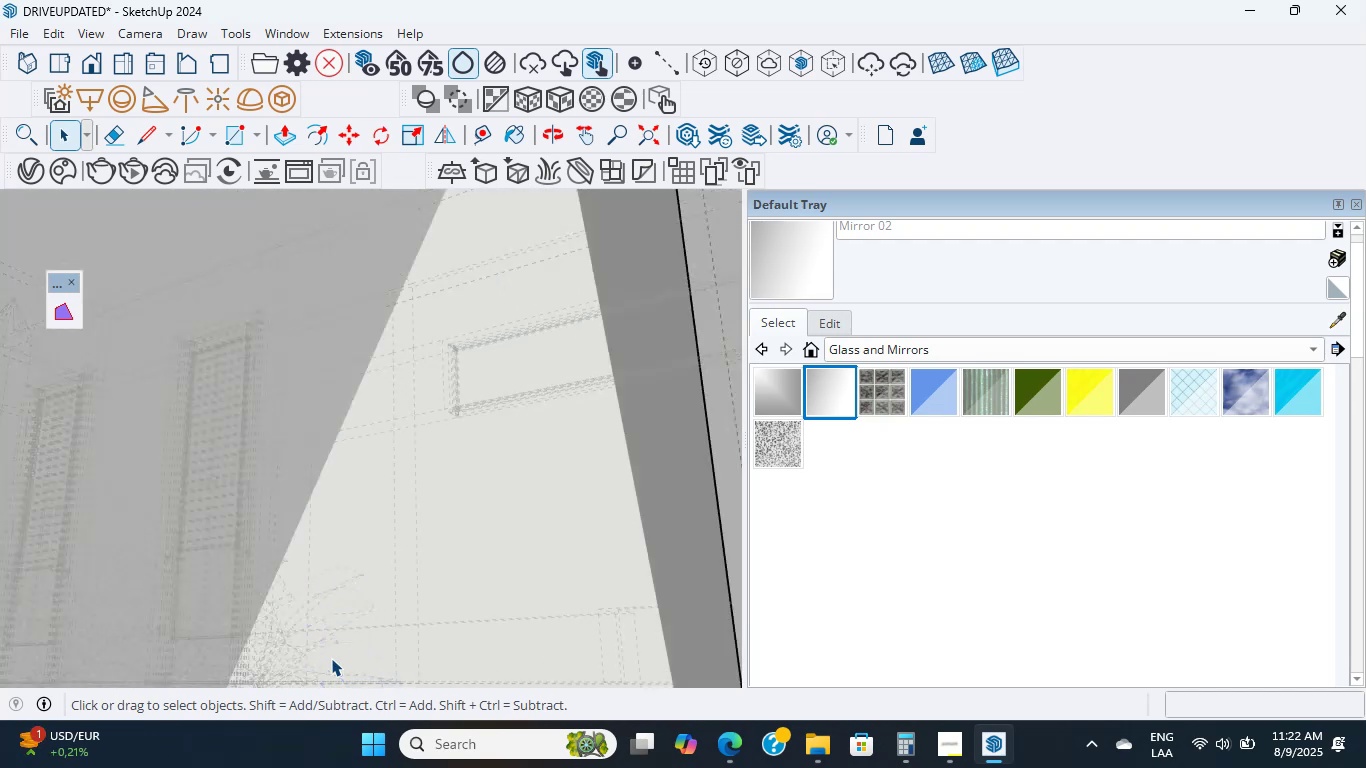 
triple_click([331, 658])
 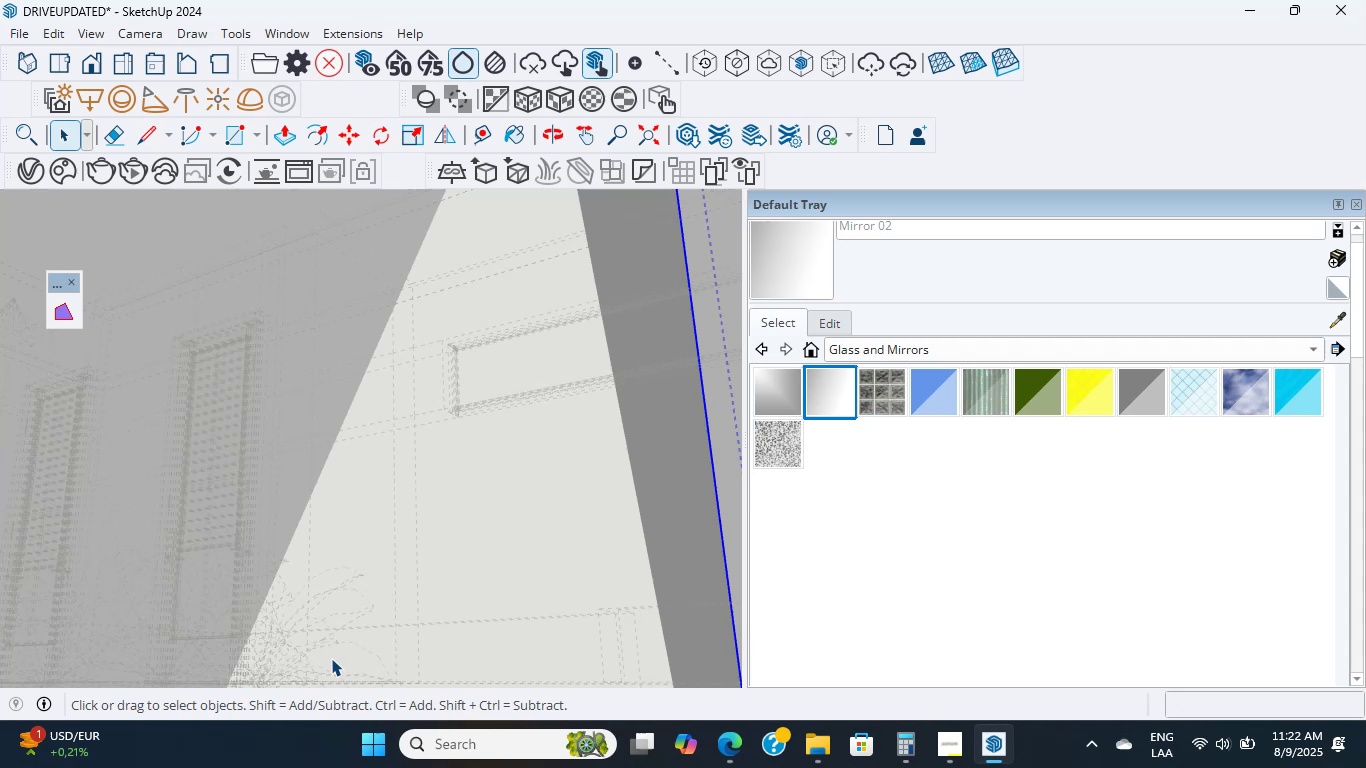 
double_click([331, 658])
 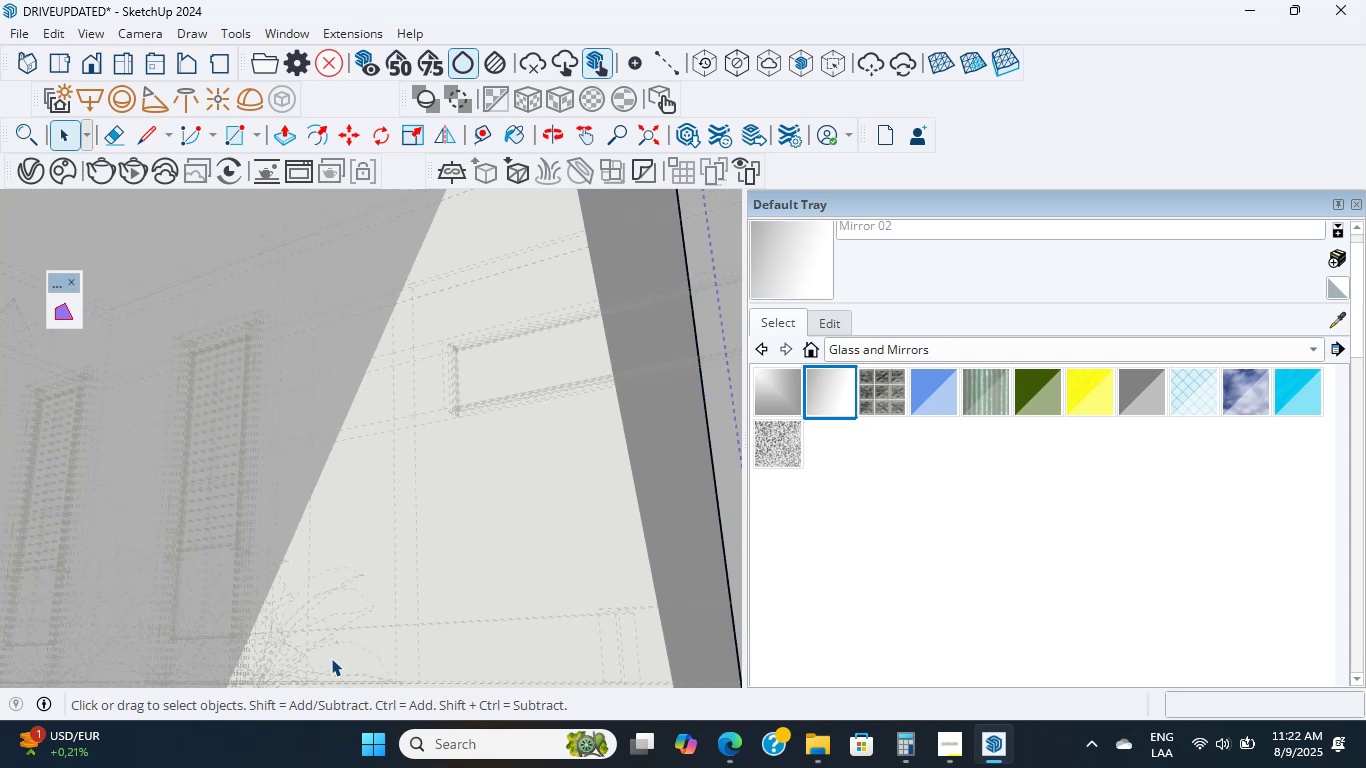 
triple_click([331, 658])
 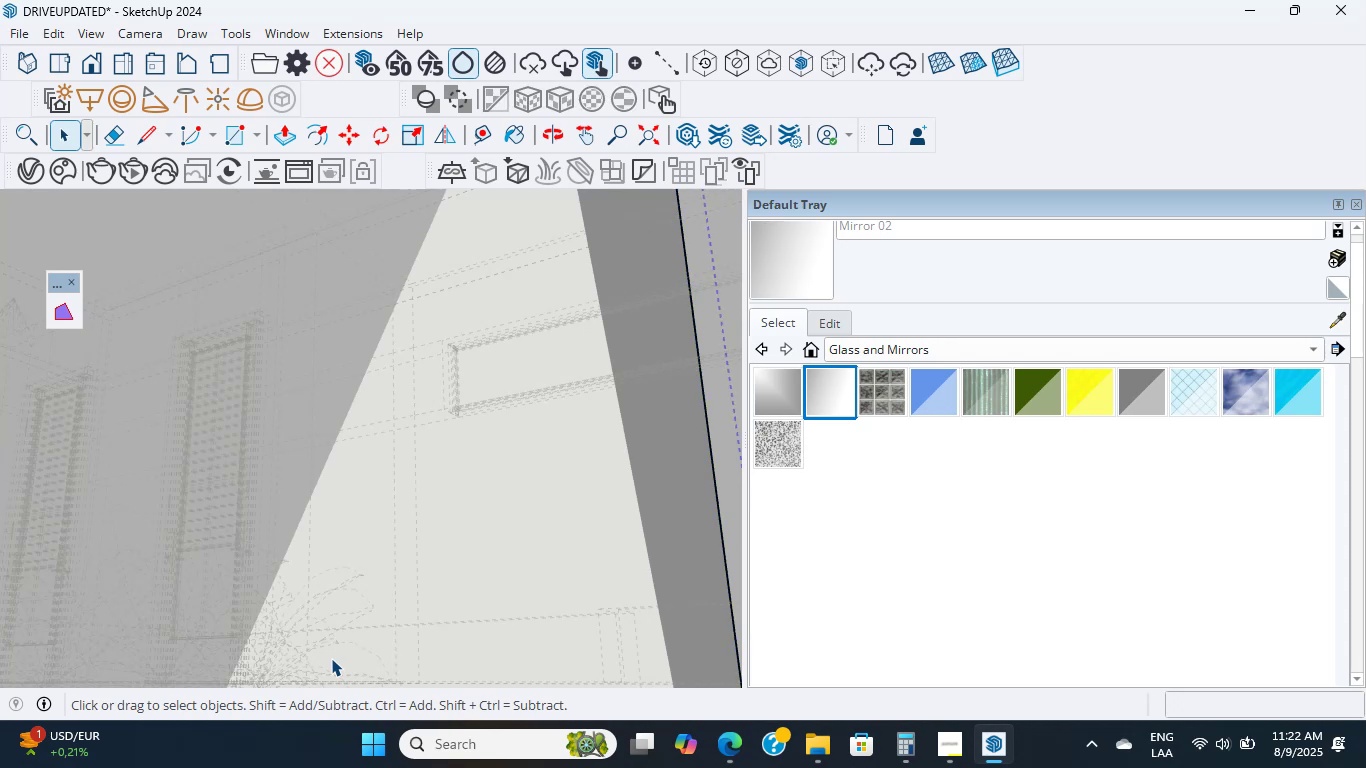 
triple_click([331, 658])
 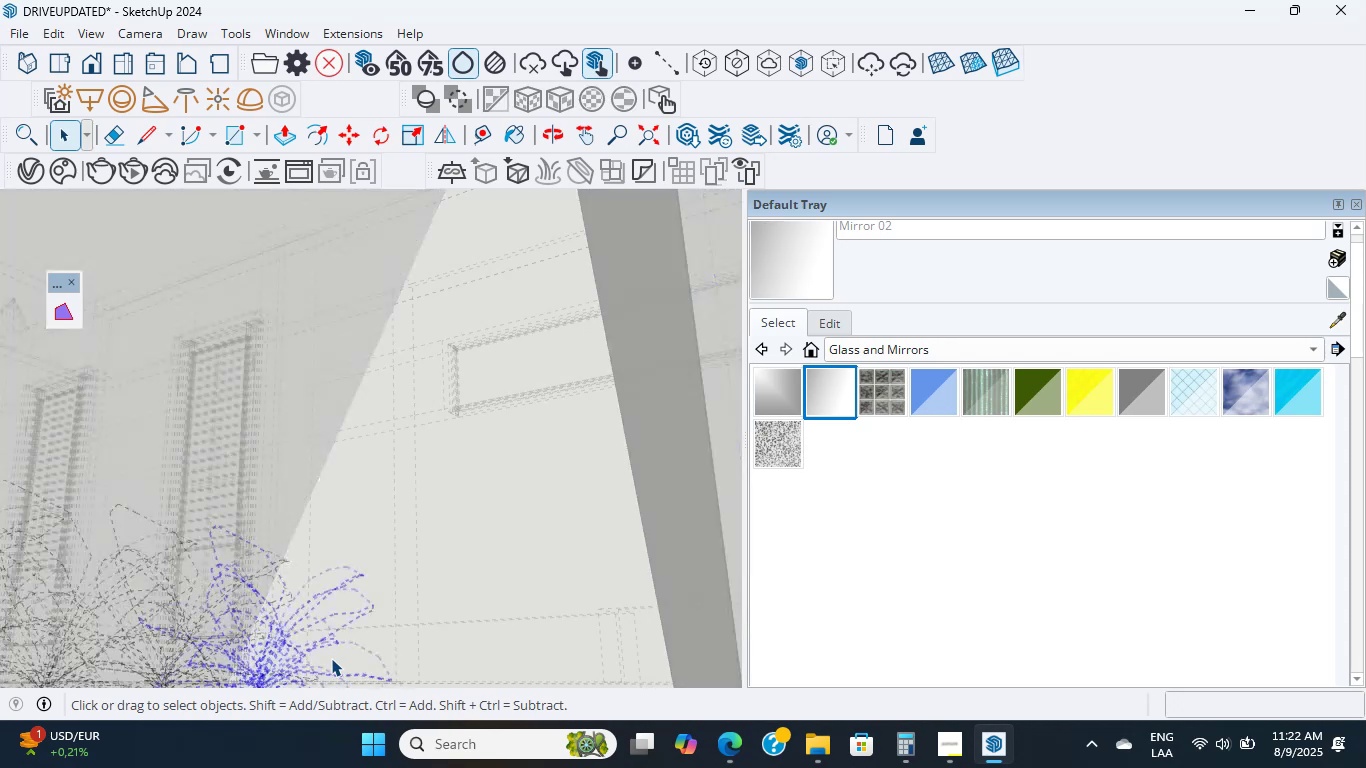 
triple_click([331, 658])
 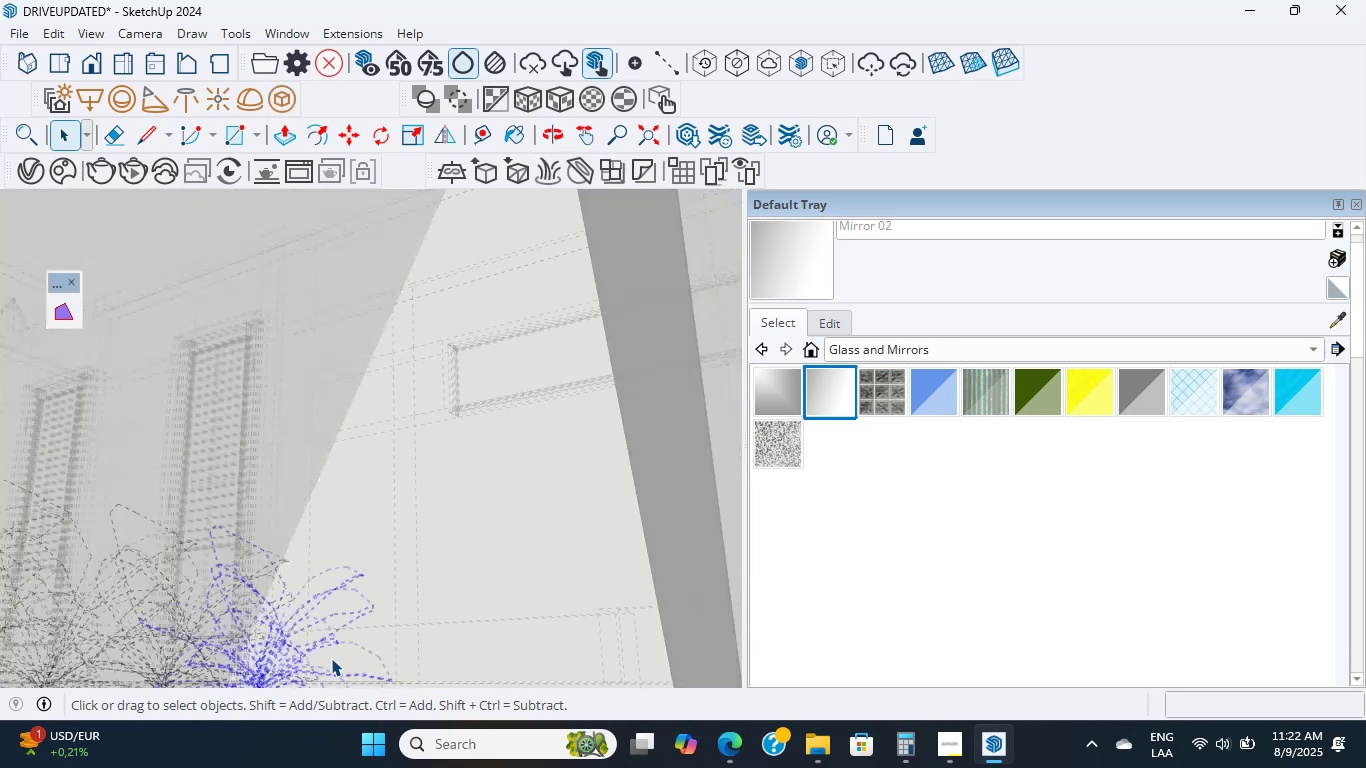 
triple_click([331, 658])
 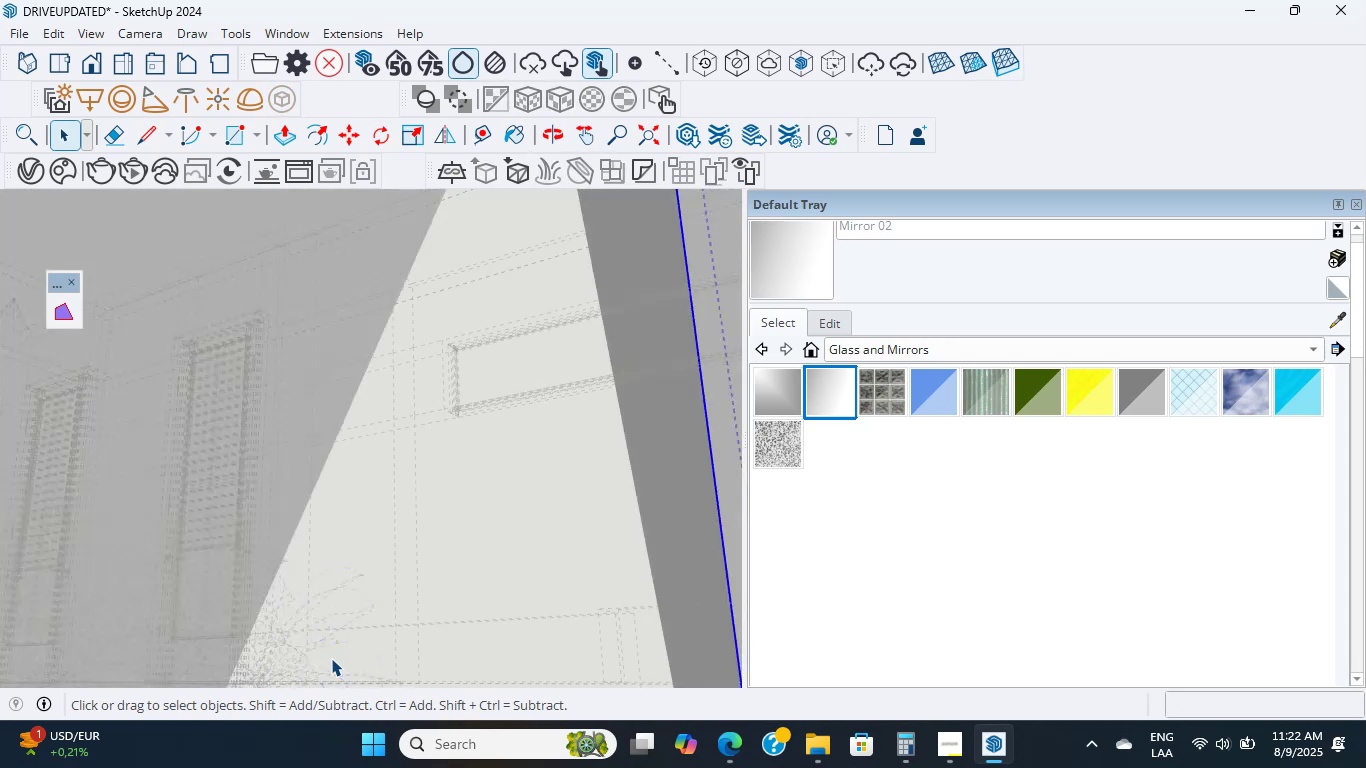 
triple_click([331, 658])
 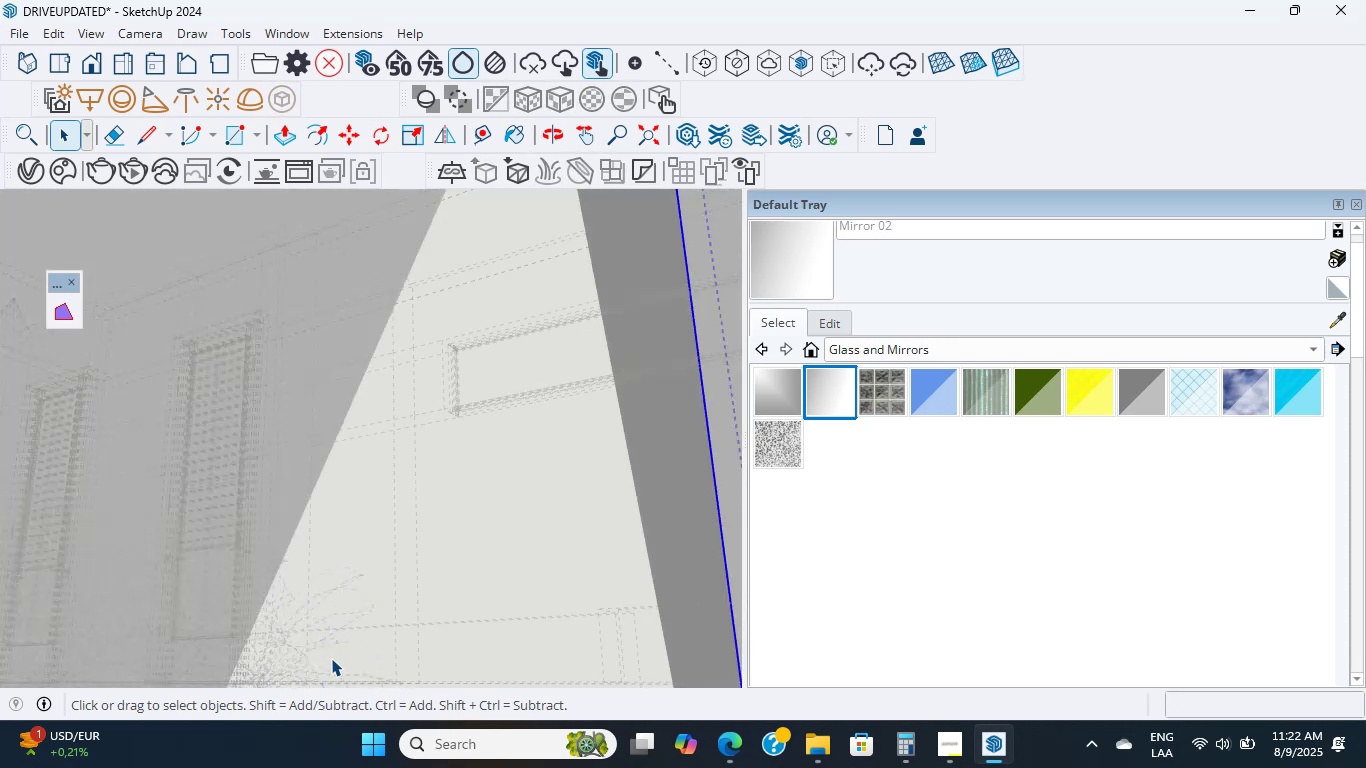 
triple_click([331, 658])
 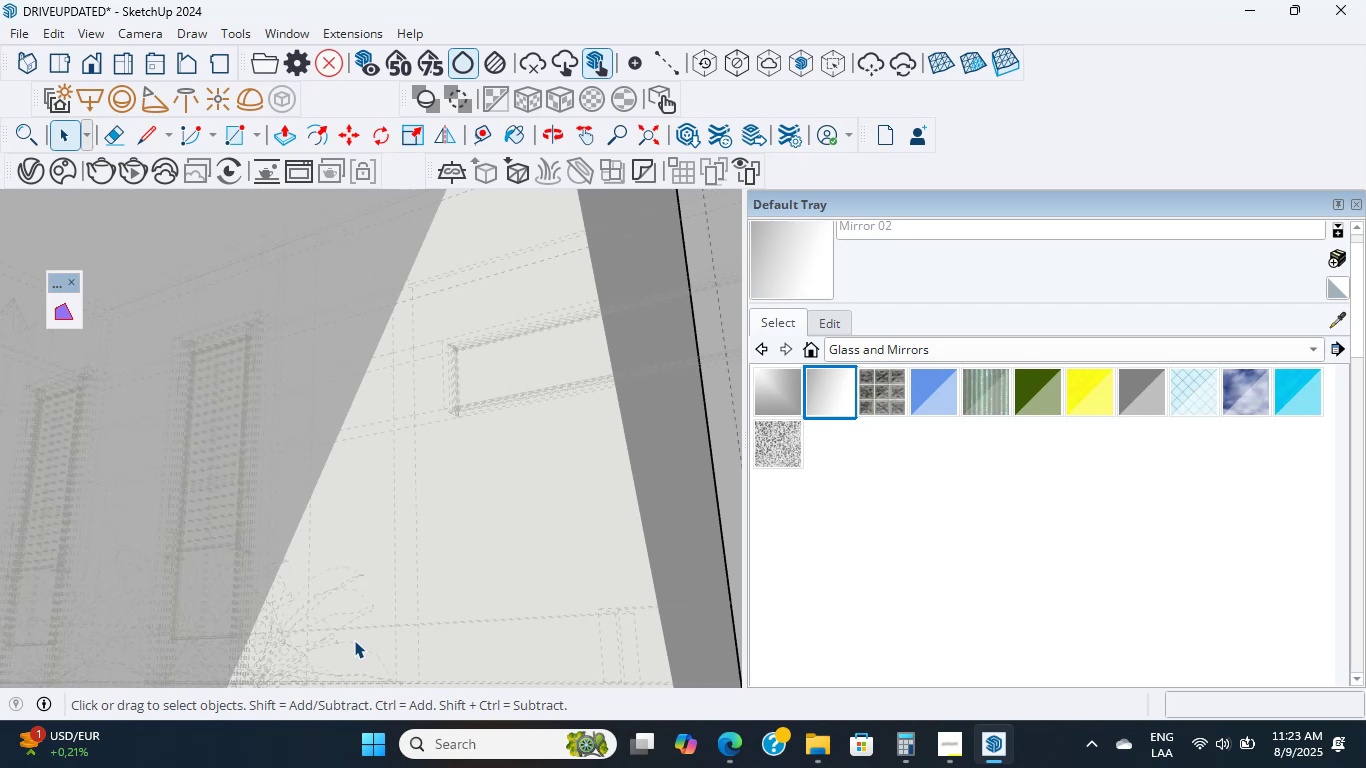 
wait(29.73)
 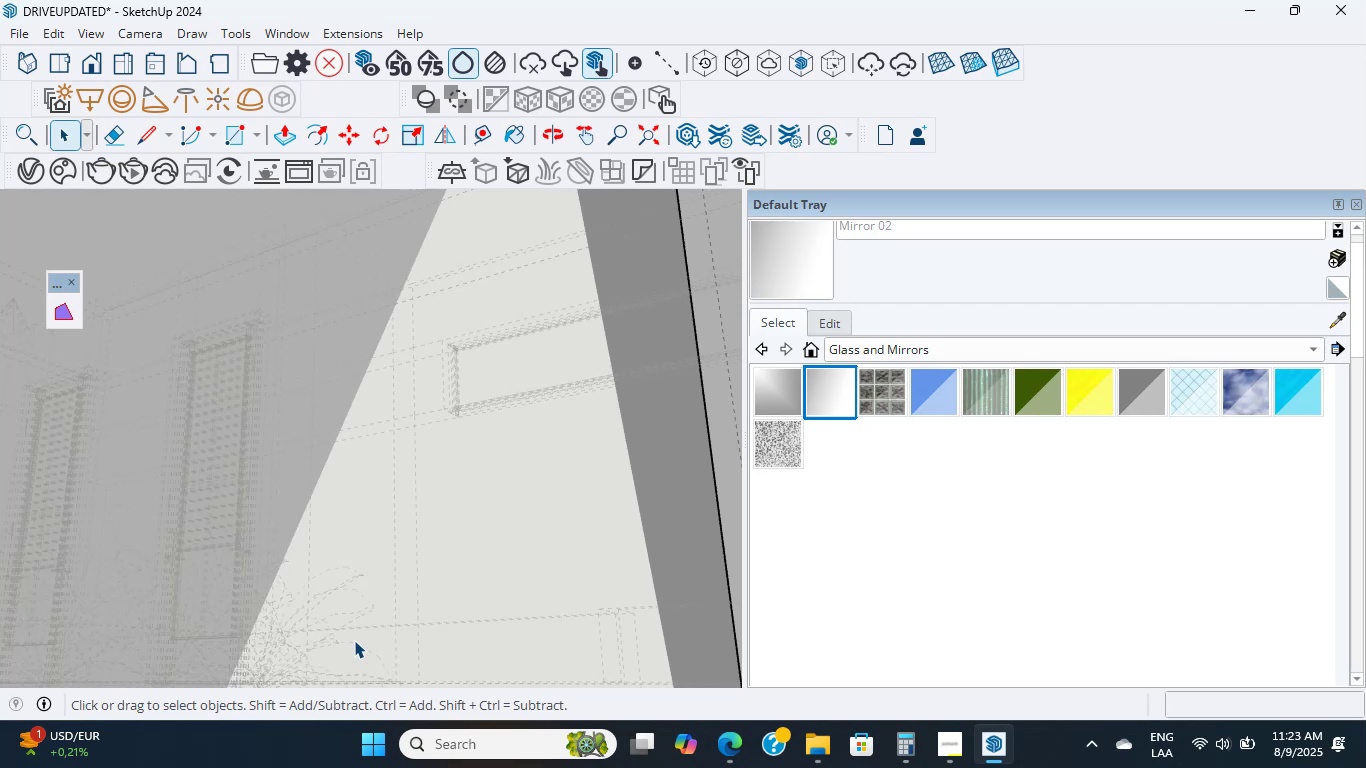 
scroll: coordinate [564, 1], scroll_direction: up, amount: 1.0
 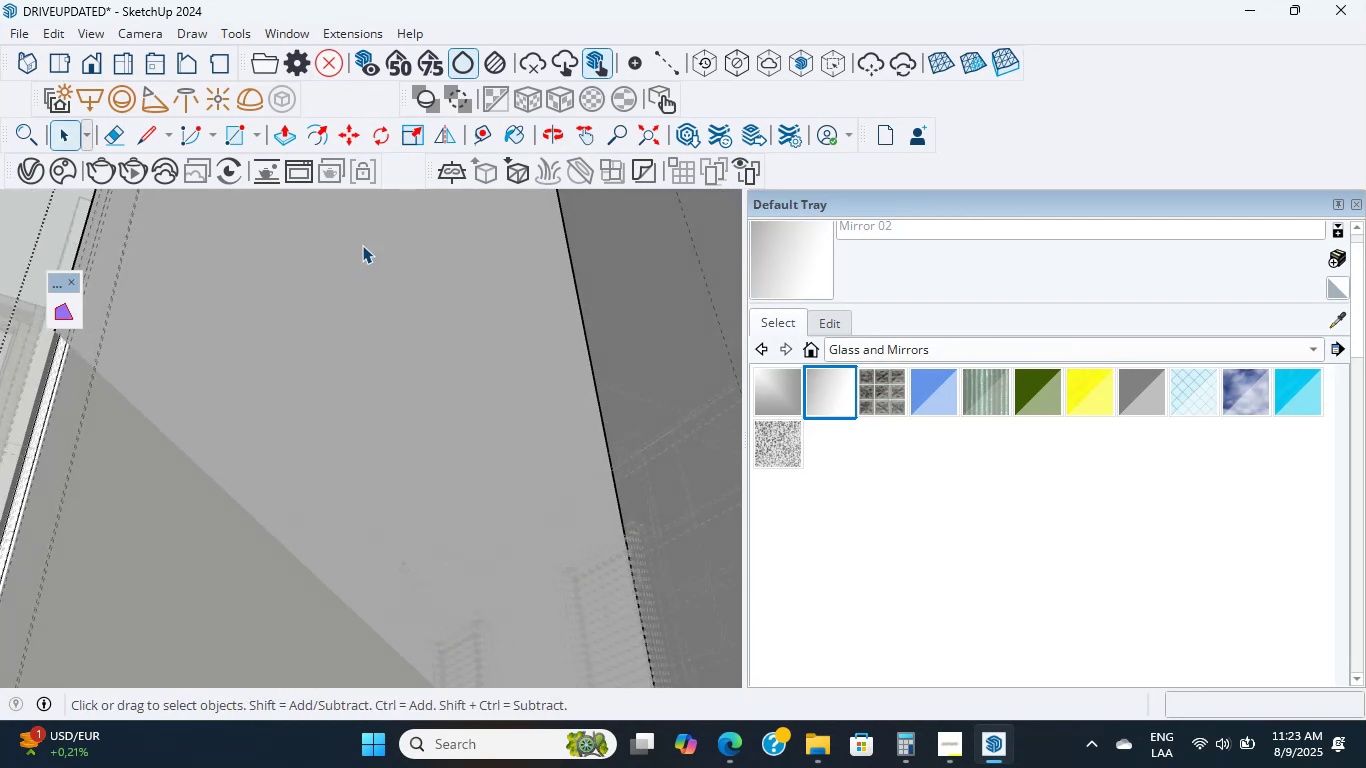 
double_click([362, 245])
 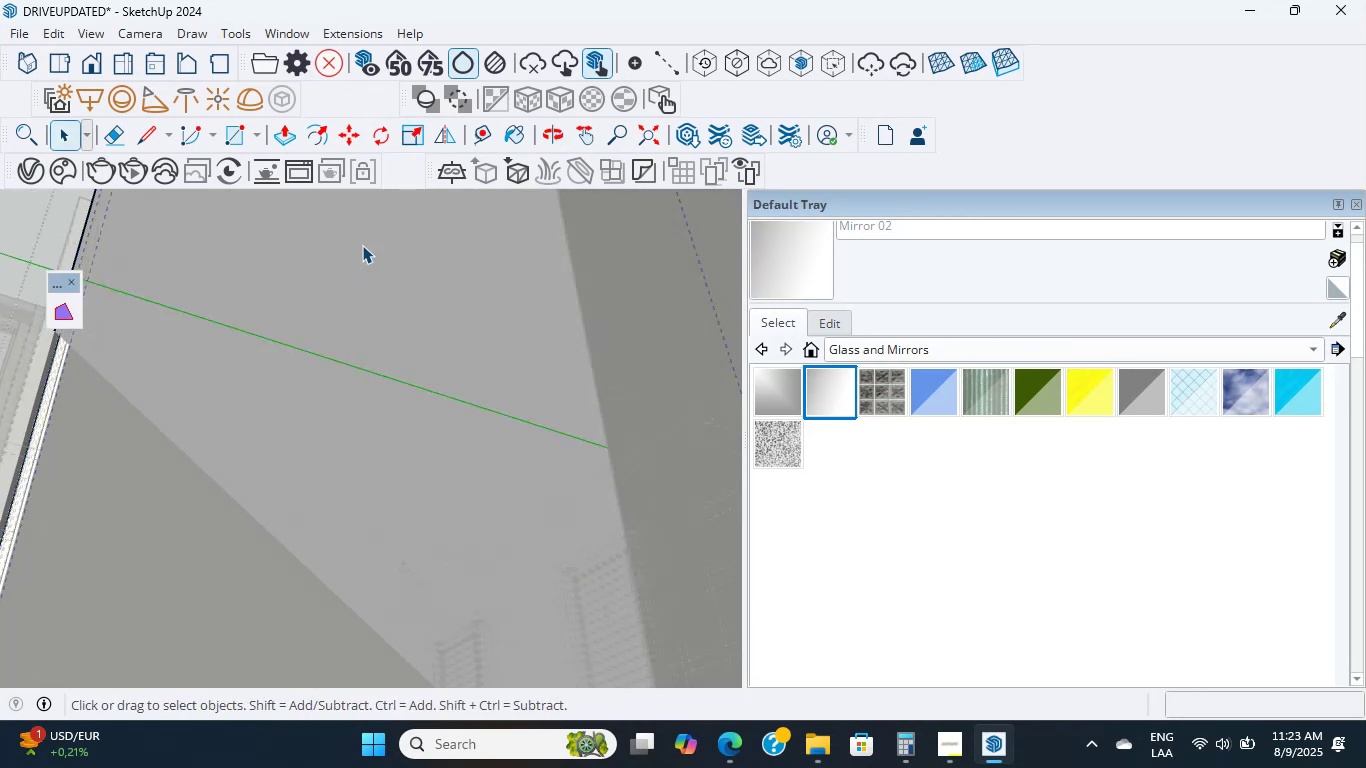 
scroll: coordinate [362, 245], scroll_direction: up, amount: 5.0
 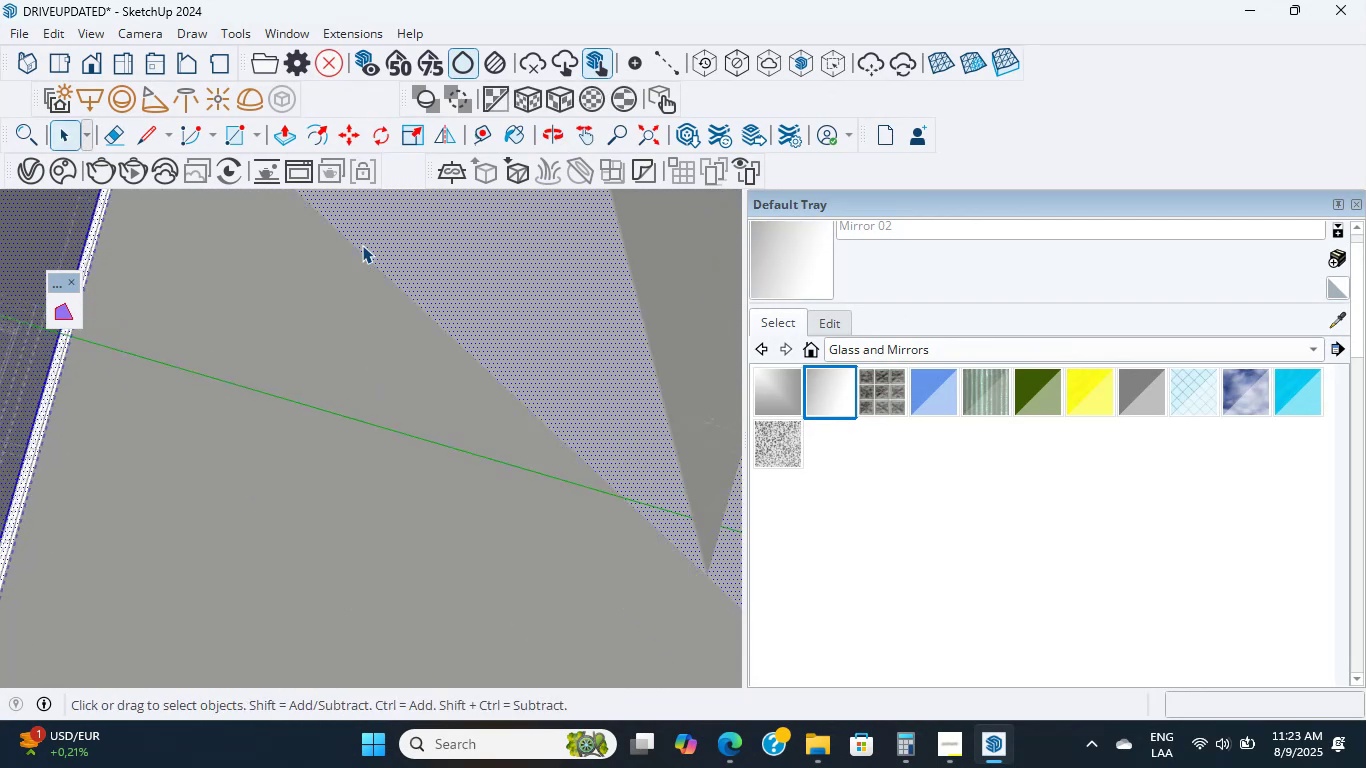 
double_click([362, 245])
 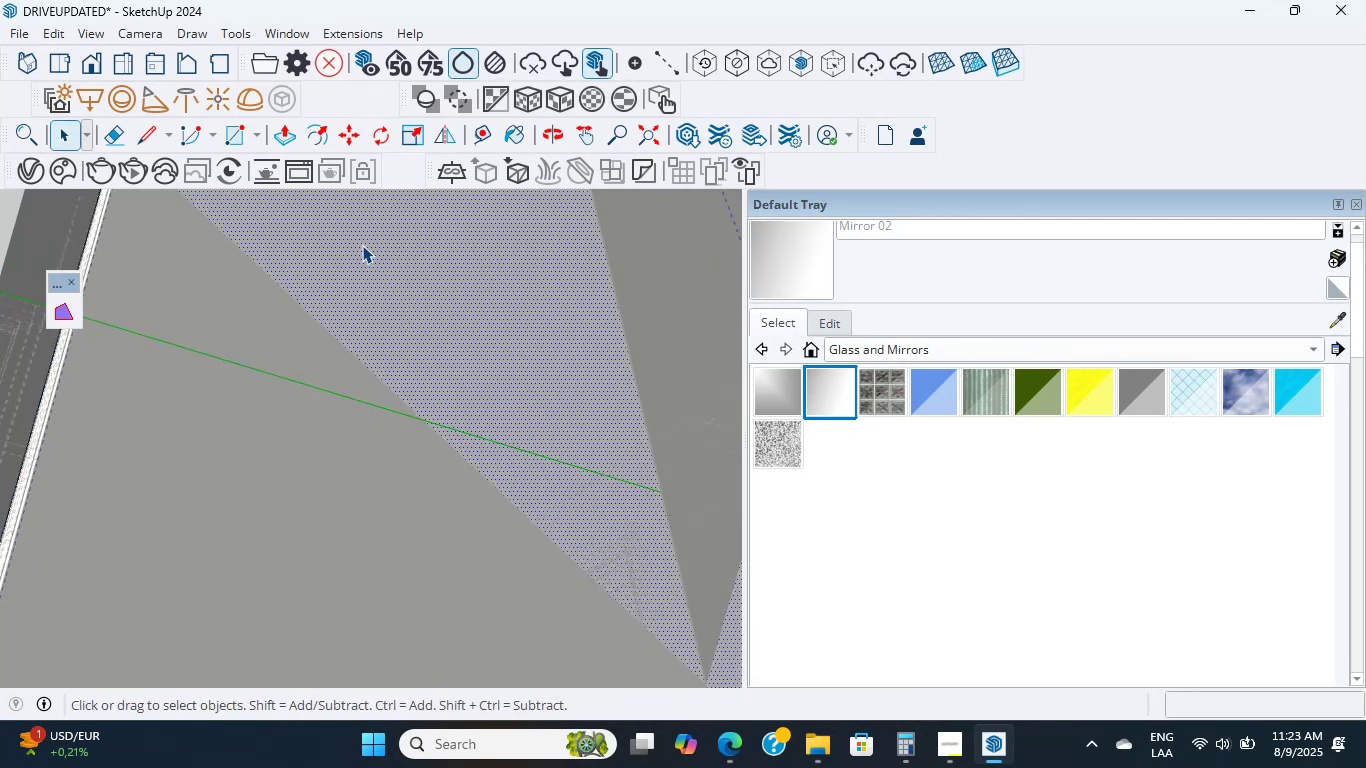 
triple_click([362, 245])
 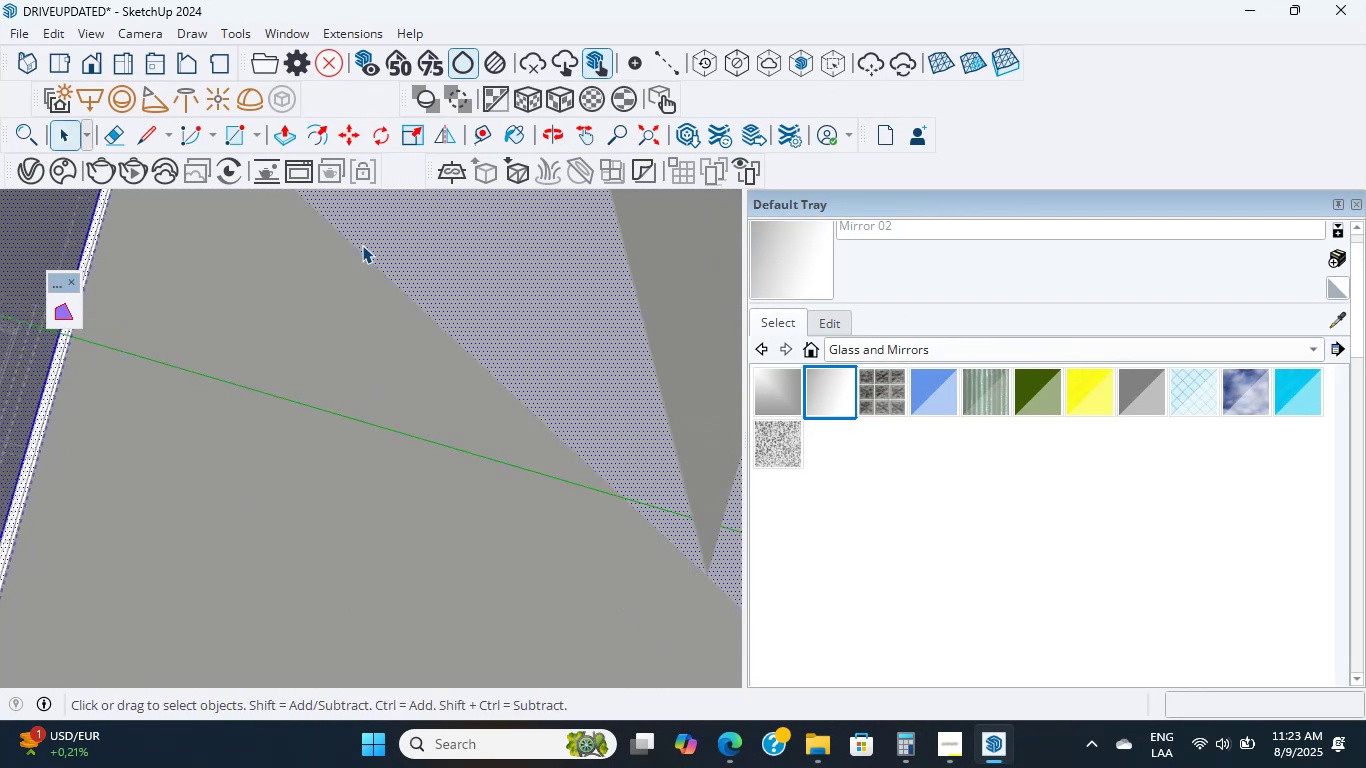 
wait(5.07)
 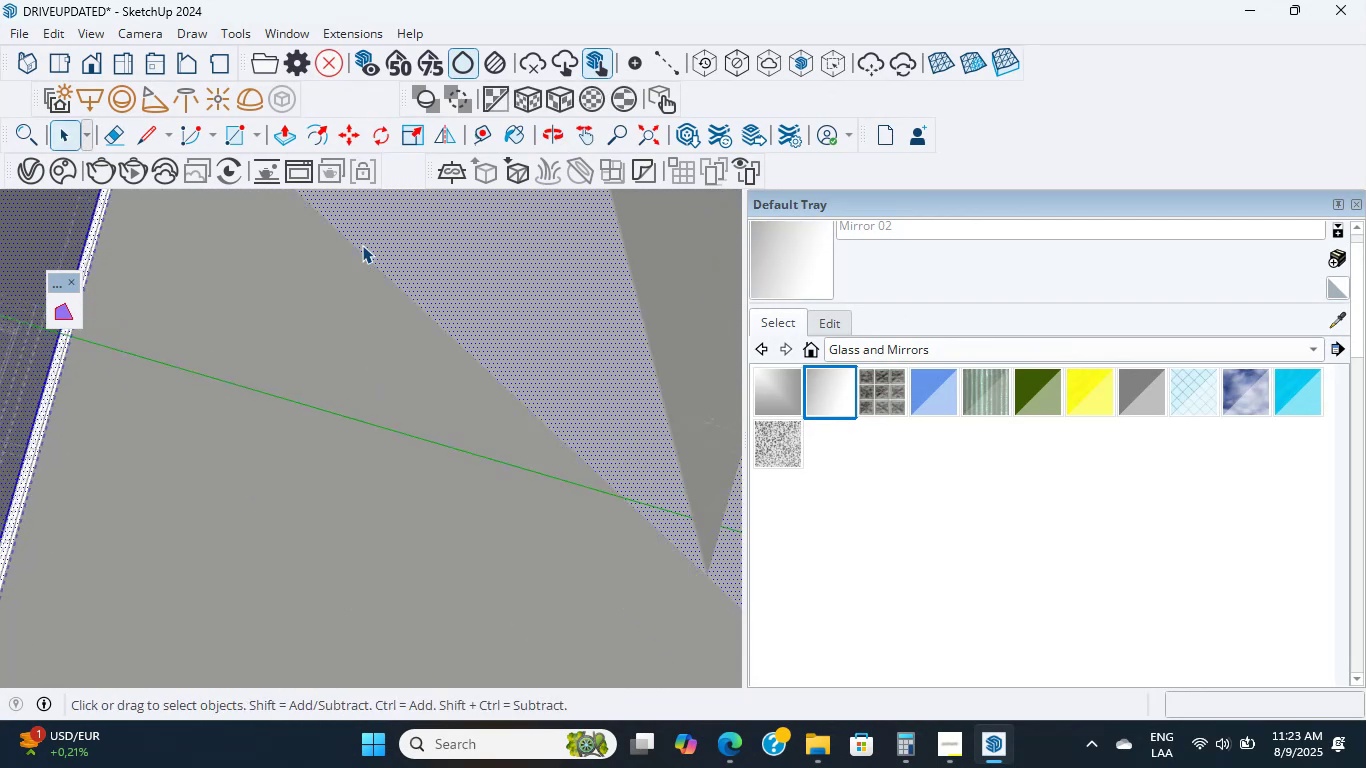 
scroll: coordinate [362, 245], scroll_direction: up, amount: 3.0
 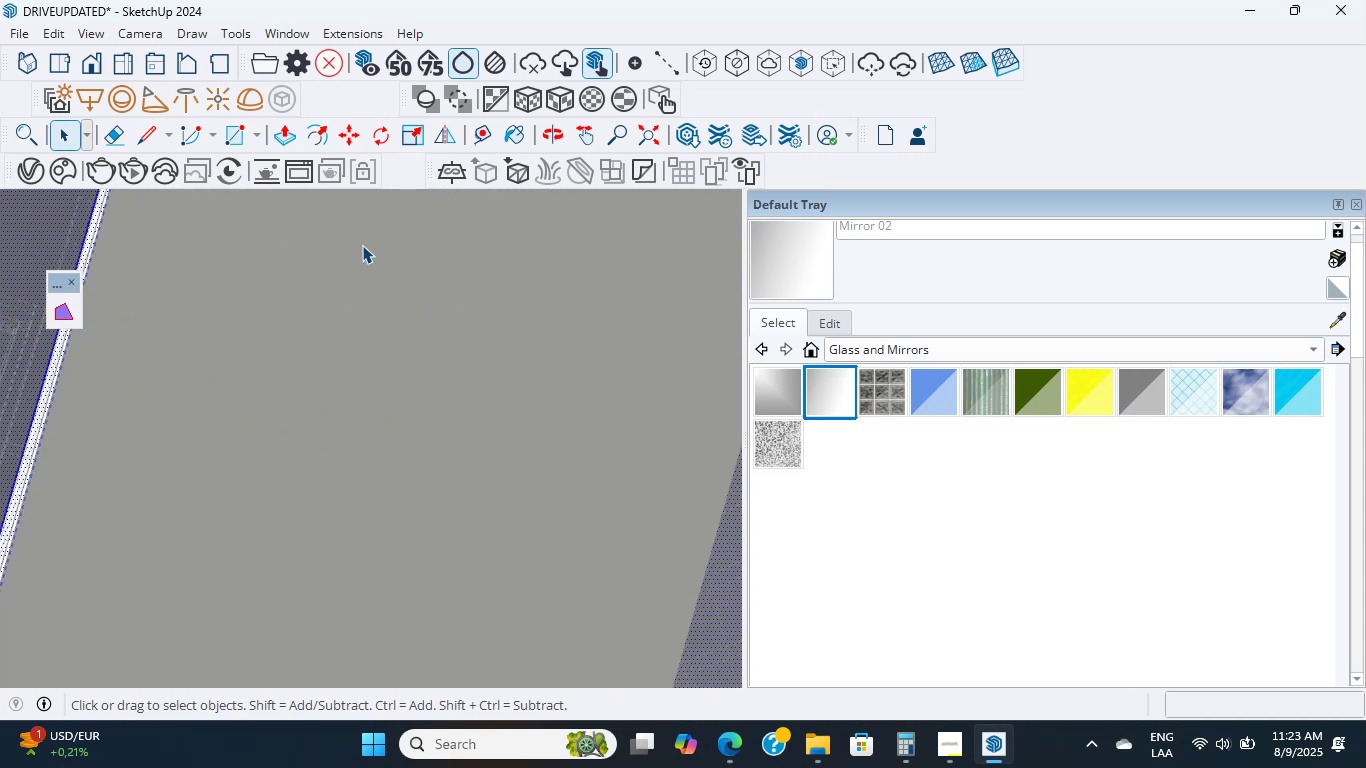 
double_click([362, 245])
 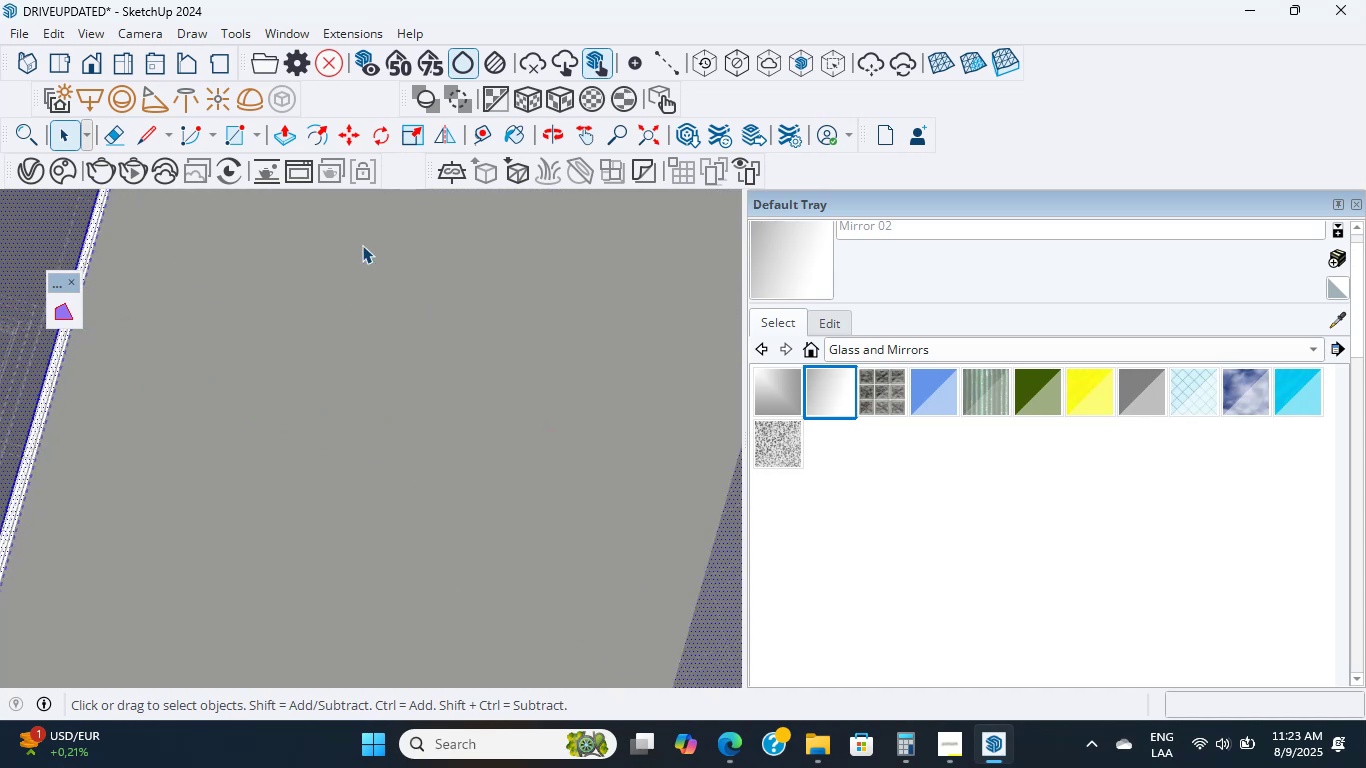 
triple_click([362, 245])
 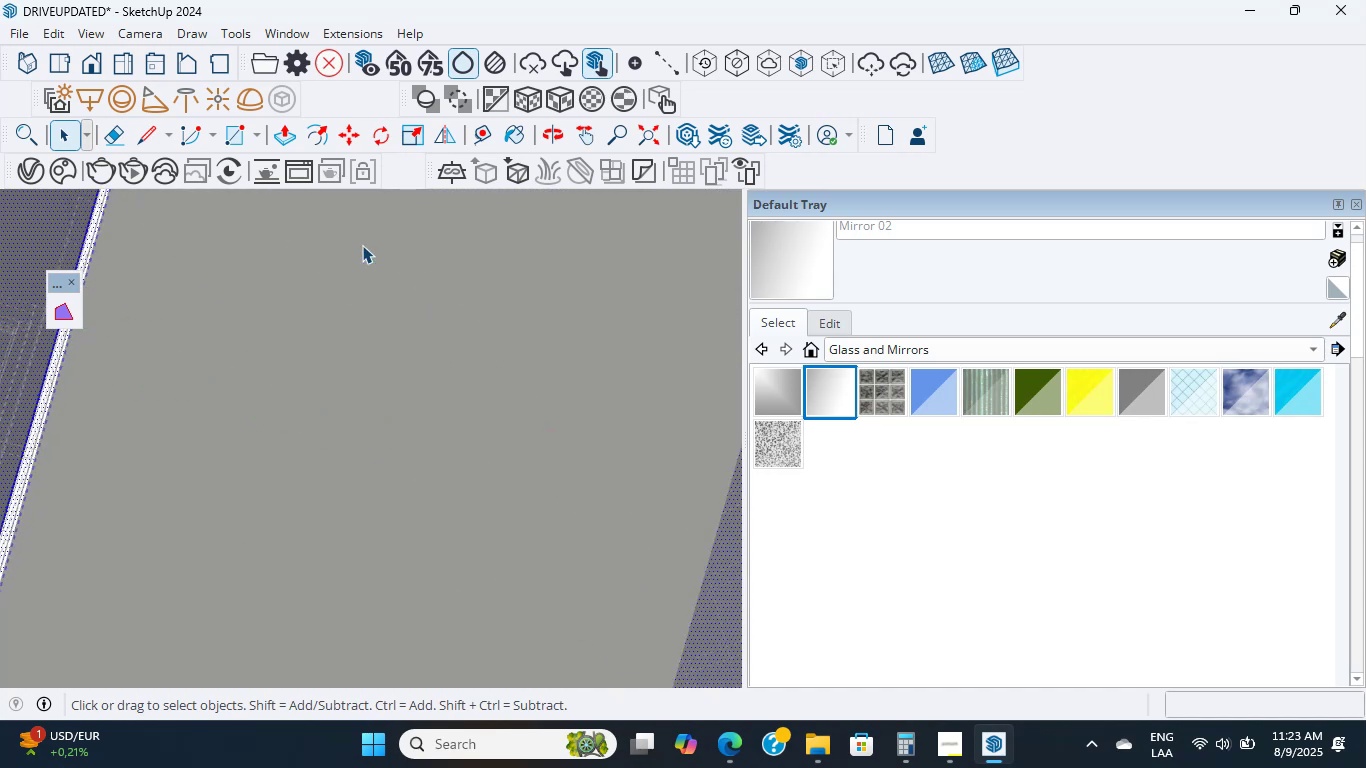 
triple_click([362, 245])
 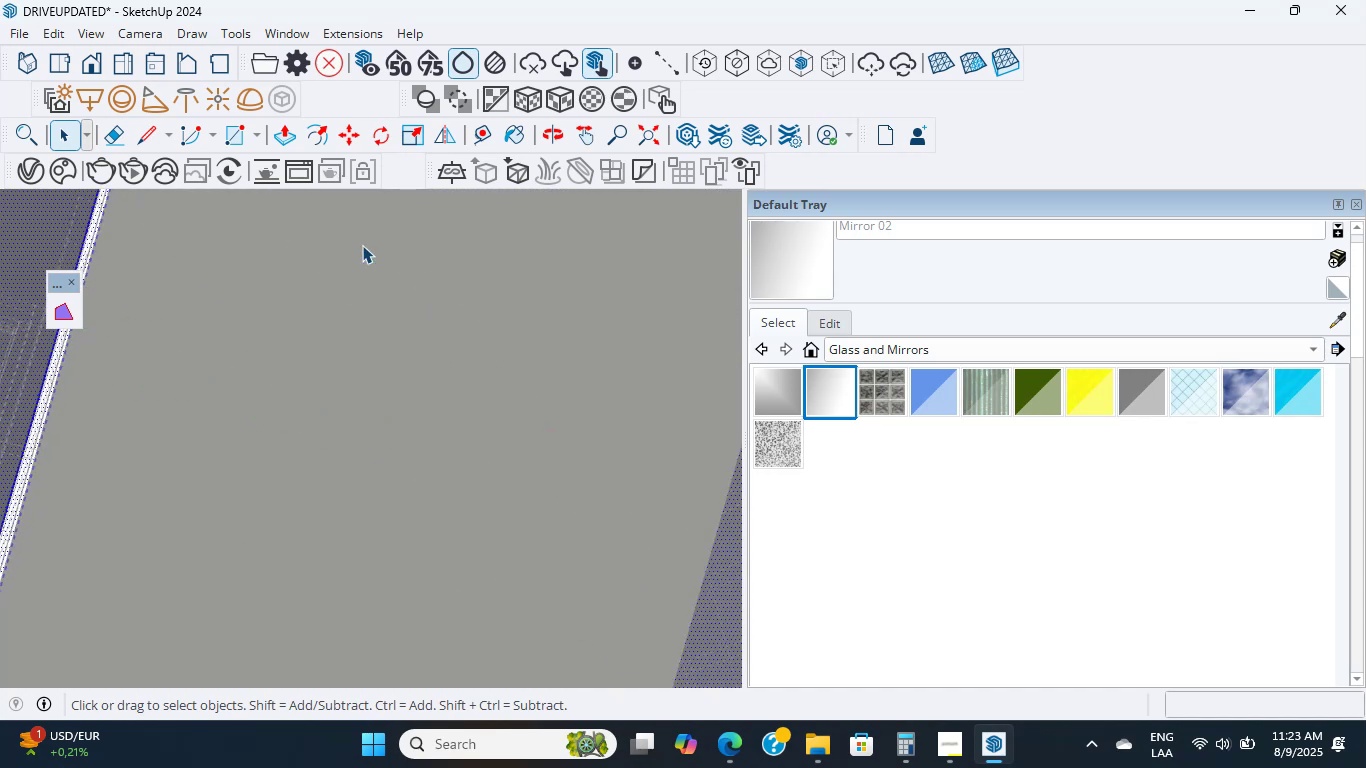 
triple_click([362, 245])
 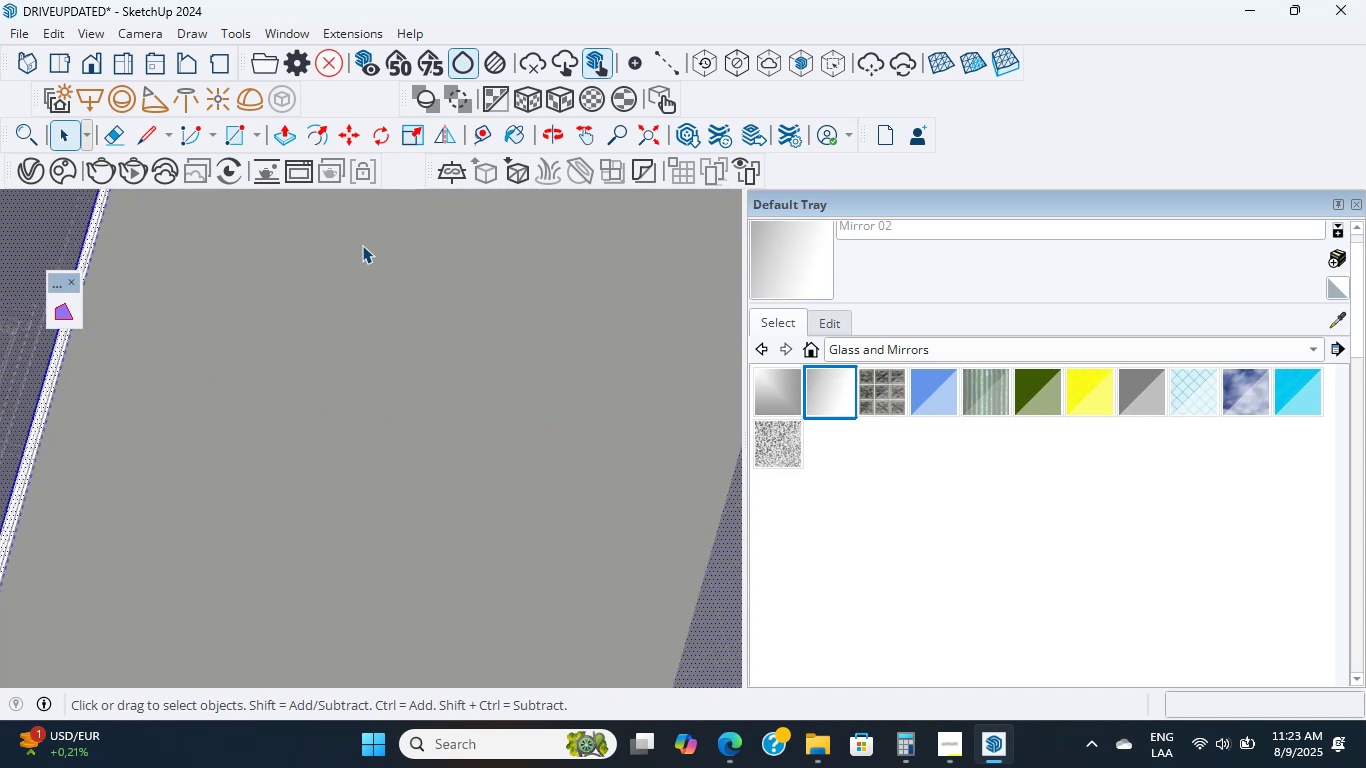 
triple_click([362, 245])
 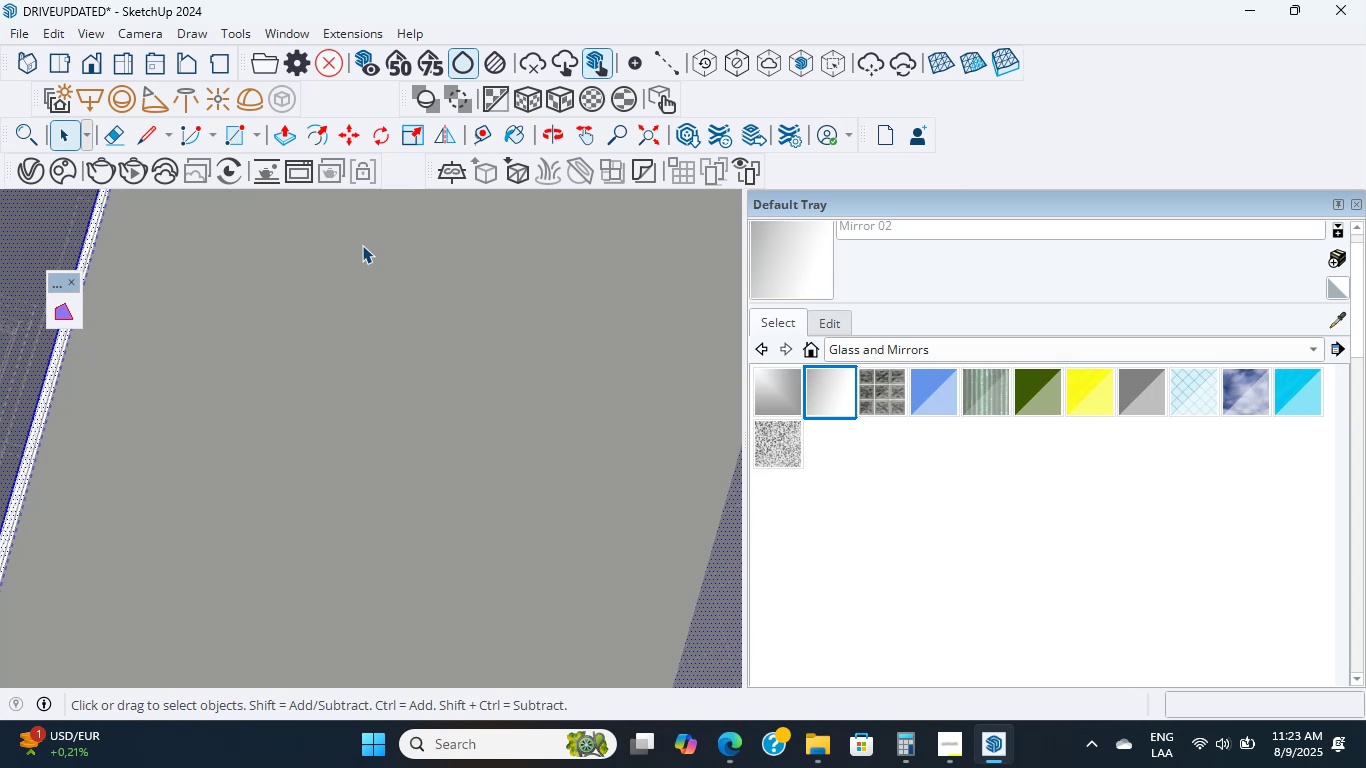 
wait(24.37)
 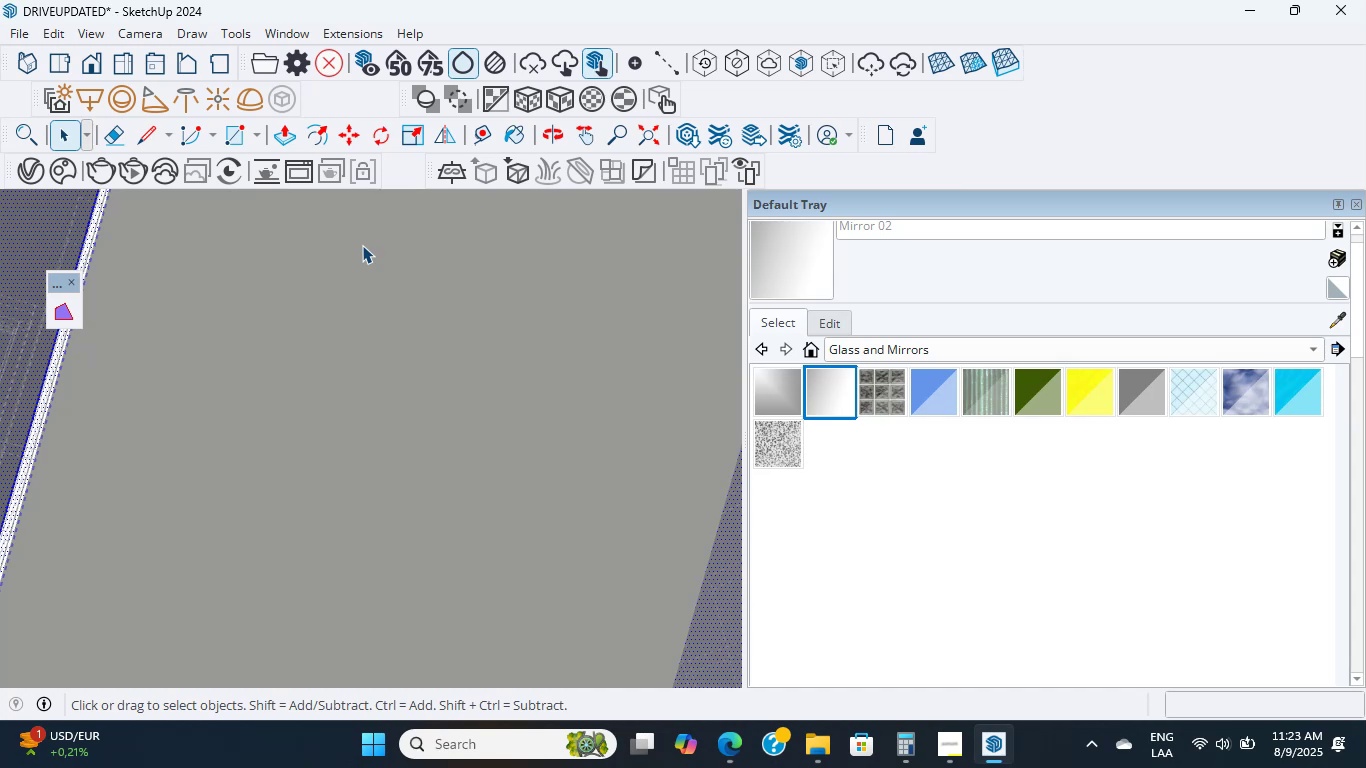 
scroll: coordinate [332, 352], scroll_direction: down, amount: 16.0
 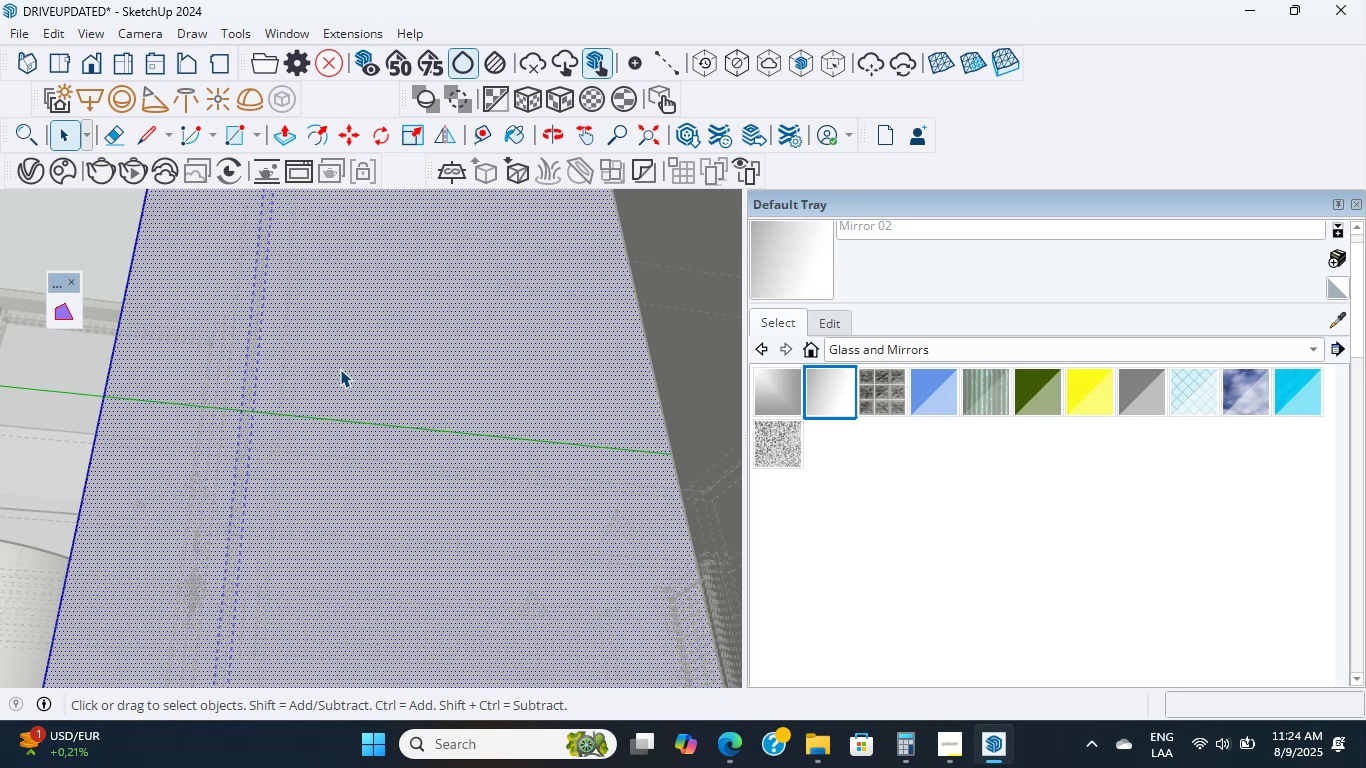 
scroll: coordinate [340, 369], scroll_direction: up, amount: 6.0
 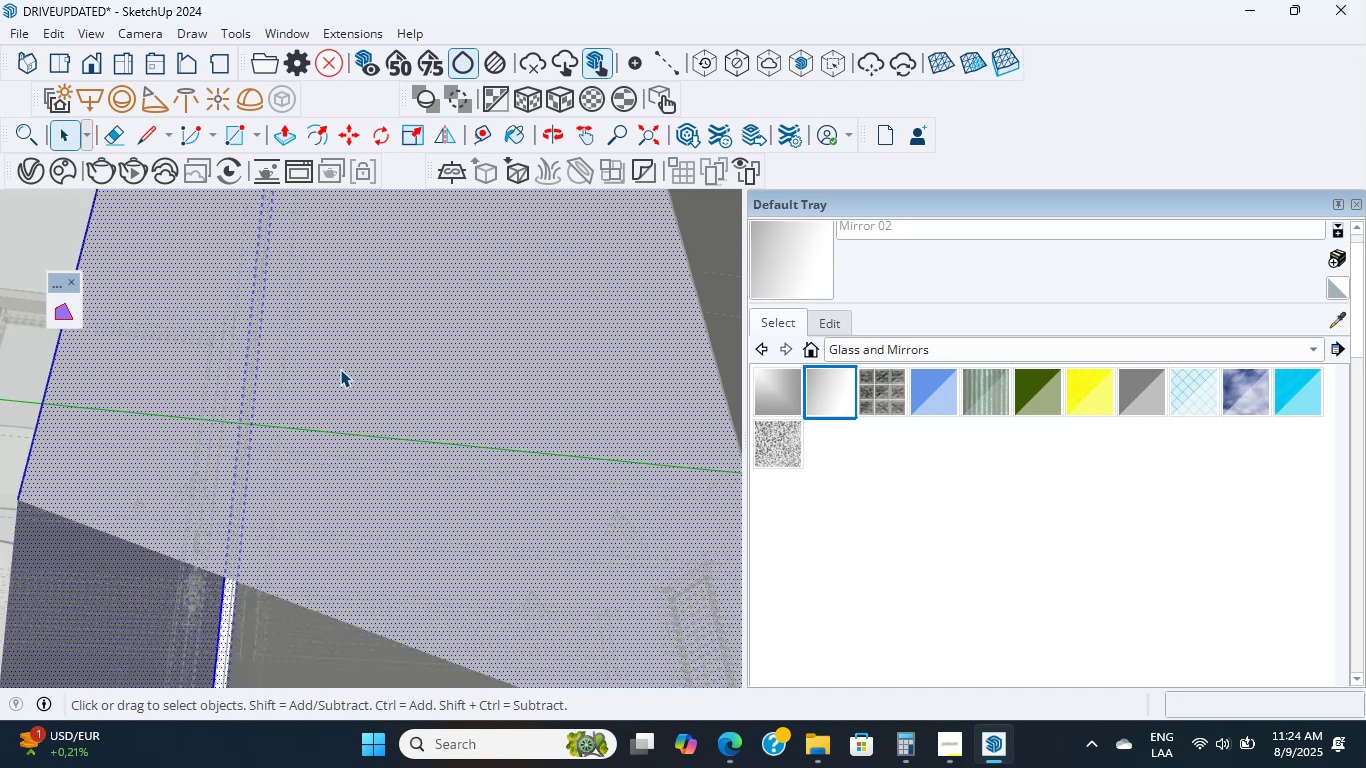 
double_click([340, 369])
 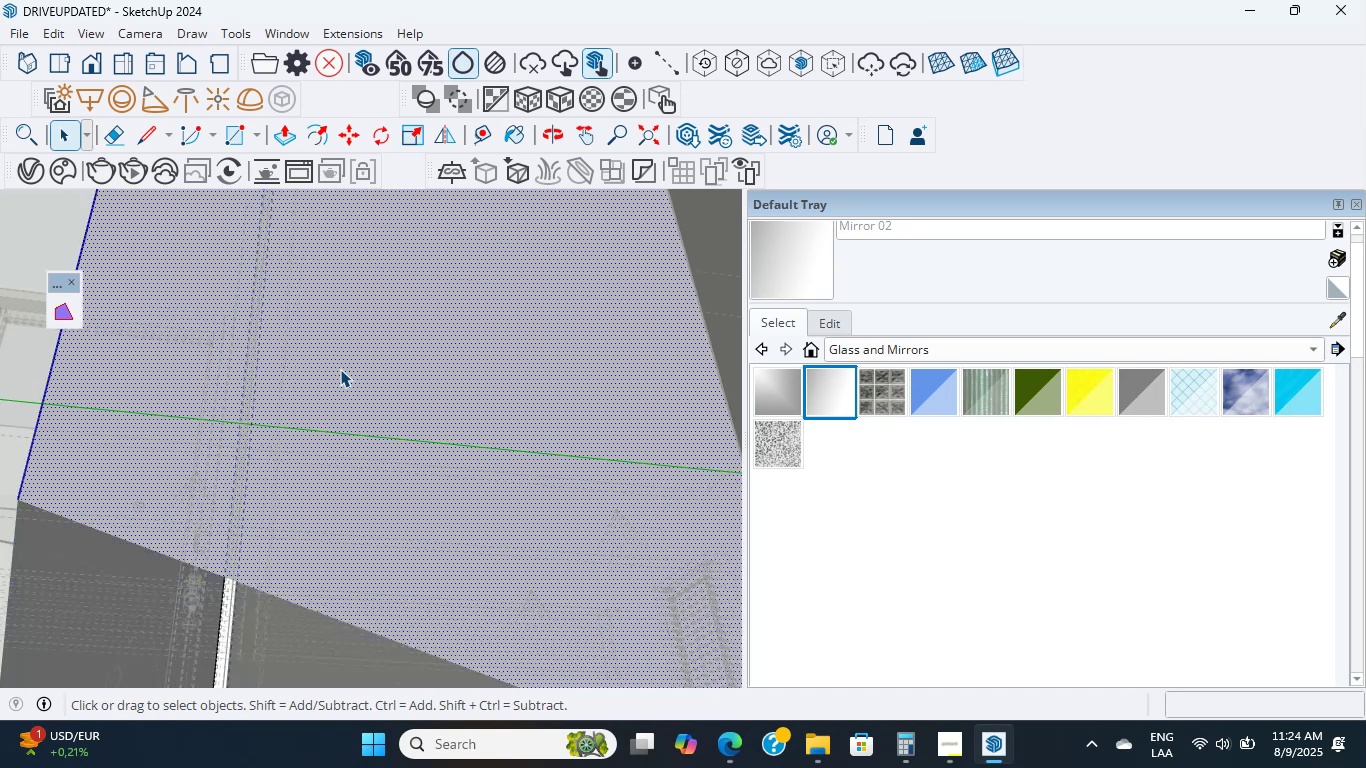 
triple_click([340, 369])
 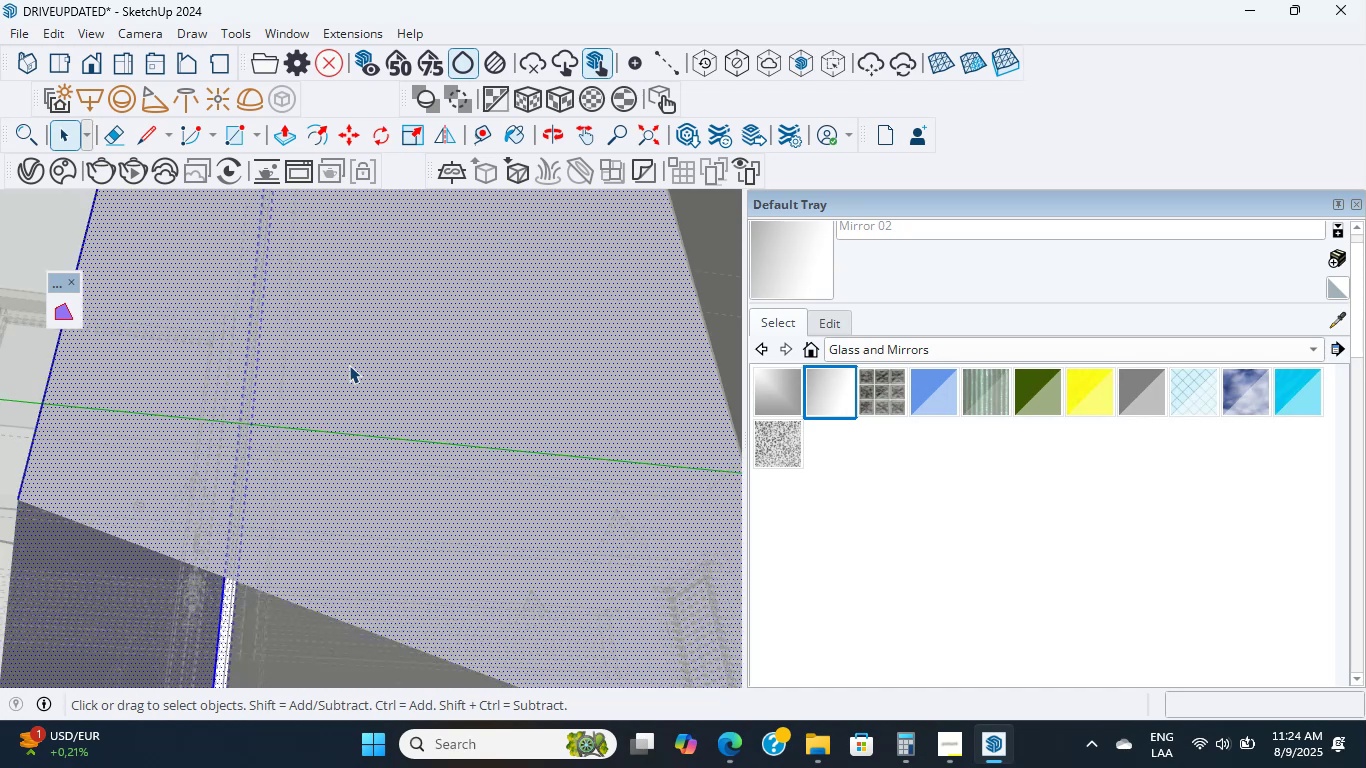 
scroll: coordinate [349, 365], scroll_direction: up, amount: 12.0
 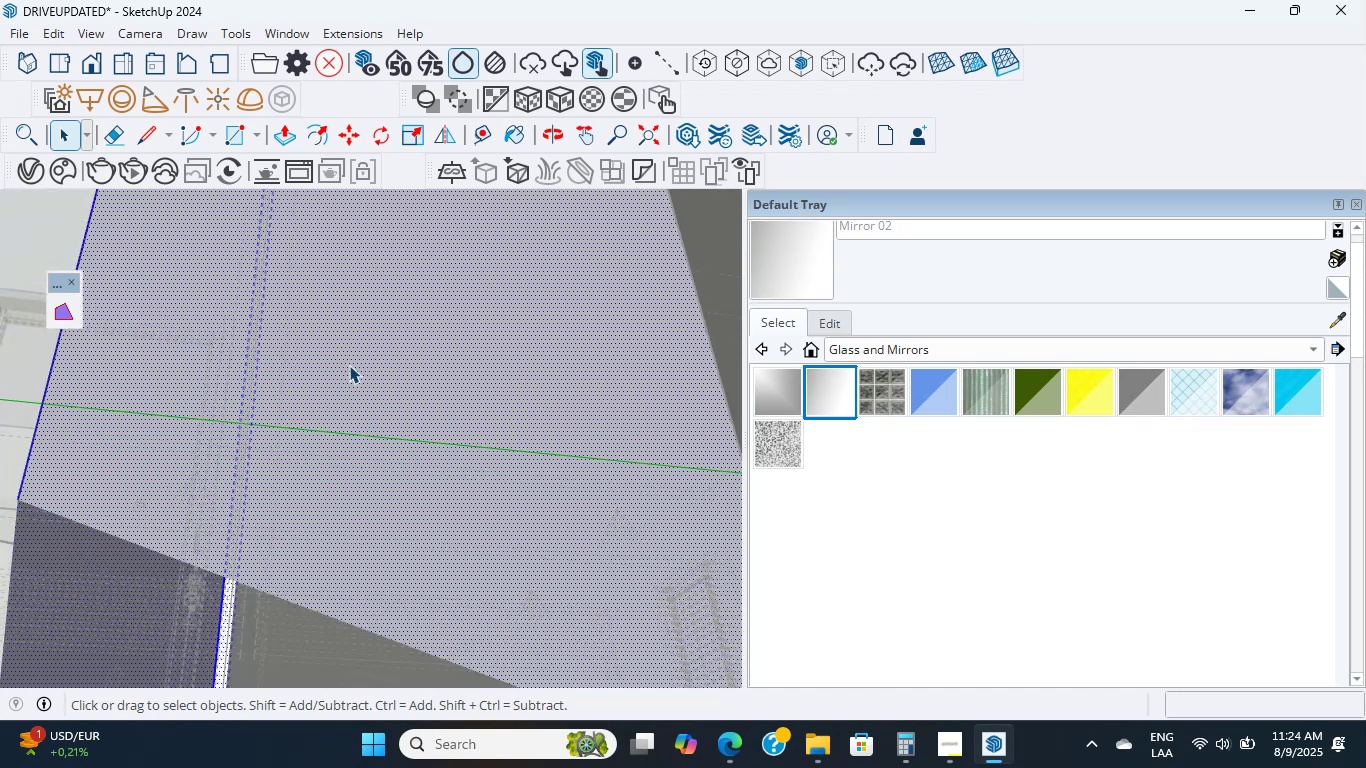 
double_click([349, 365])
 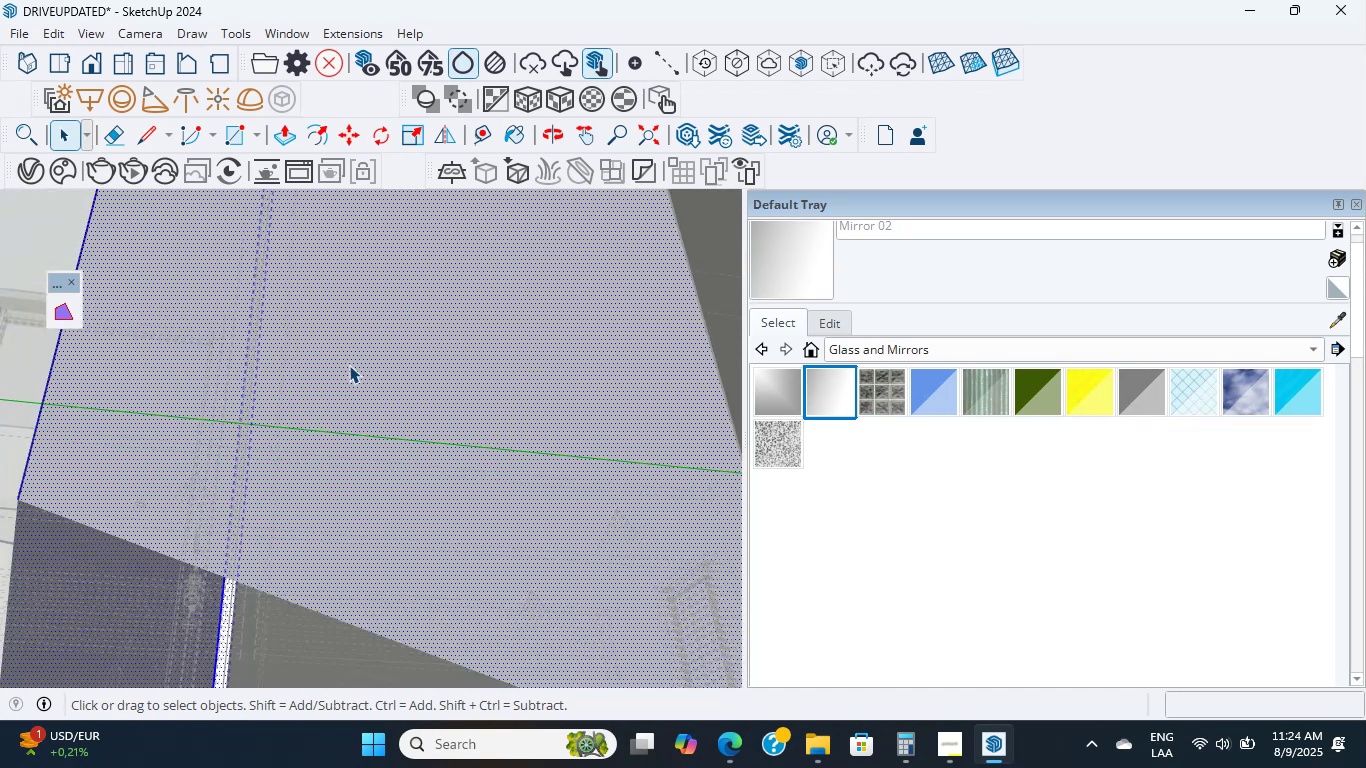 
triple_click([349, 365])
 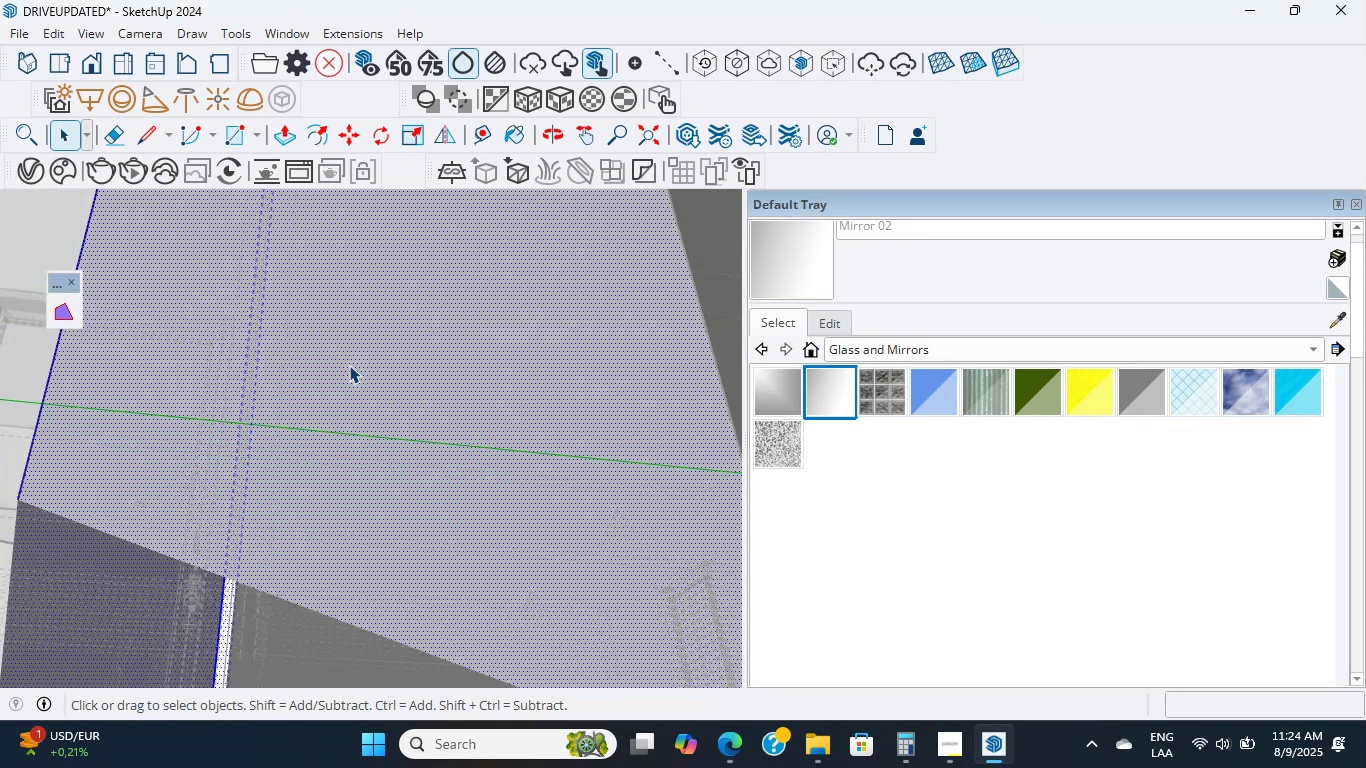 
triple_click([349, 365])
 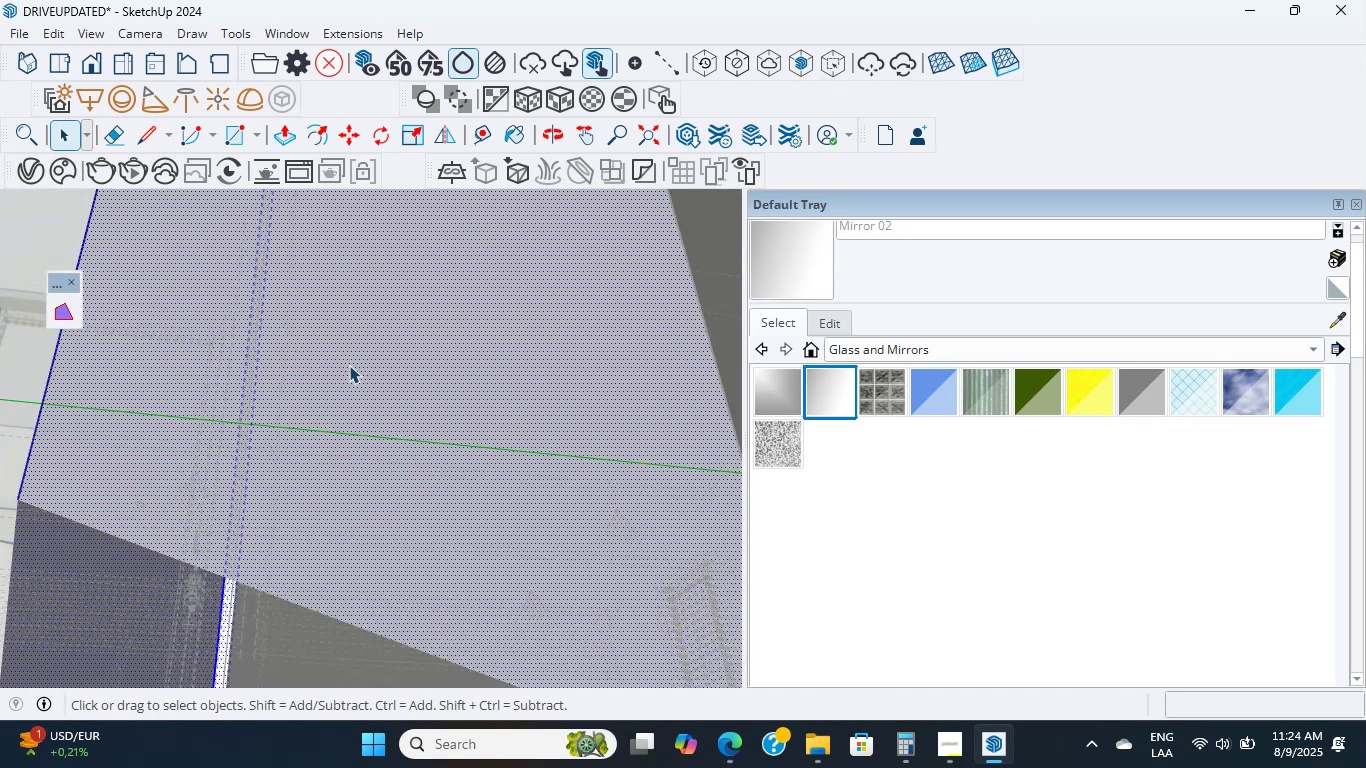 
scroll: coordinate [349, 365], scroll_direction: up, amount: 9.0
 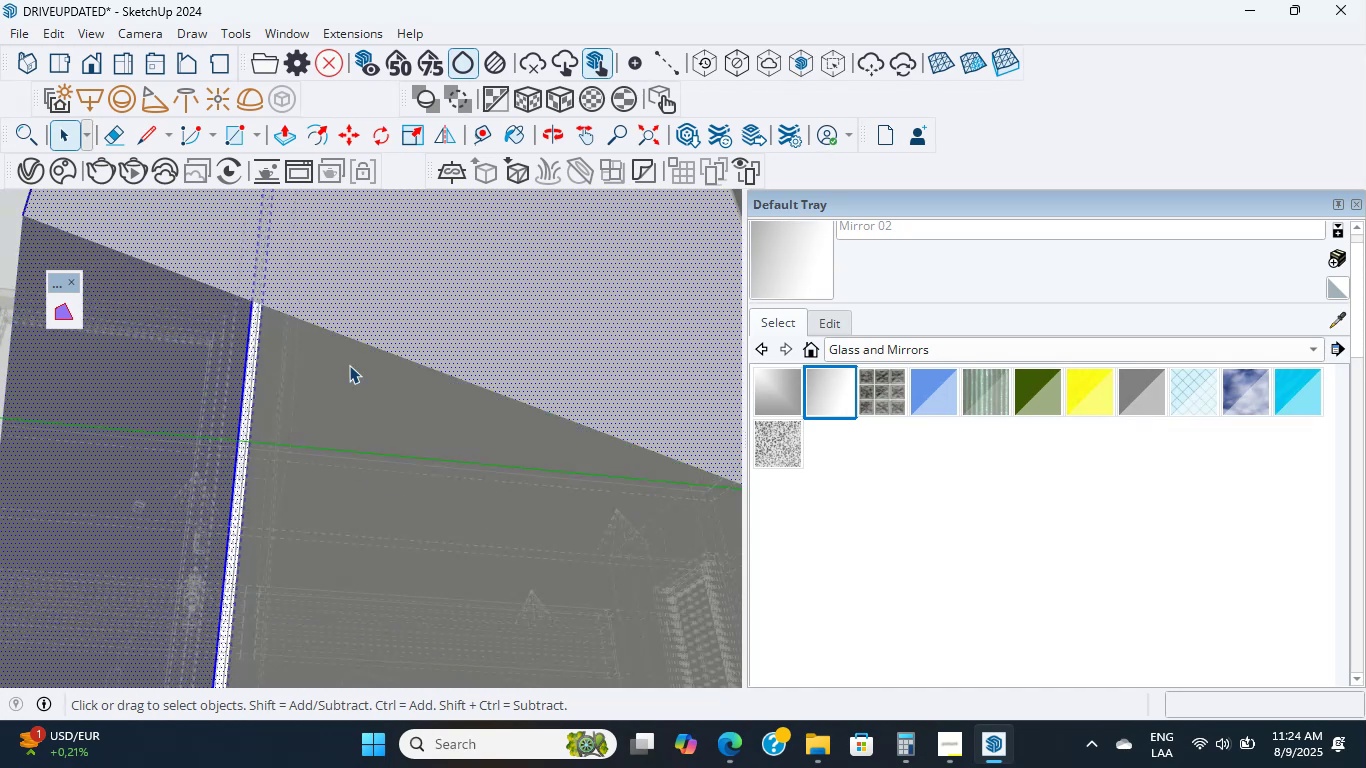 
double_click([349, 365])
 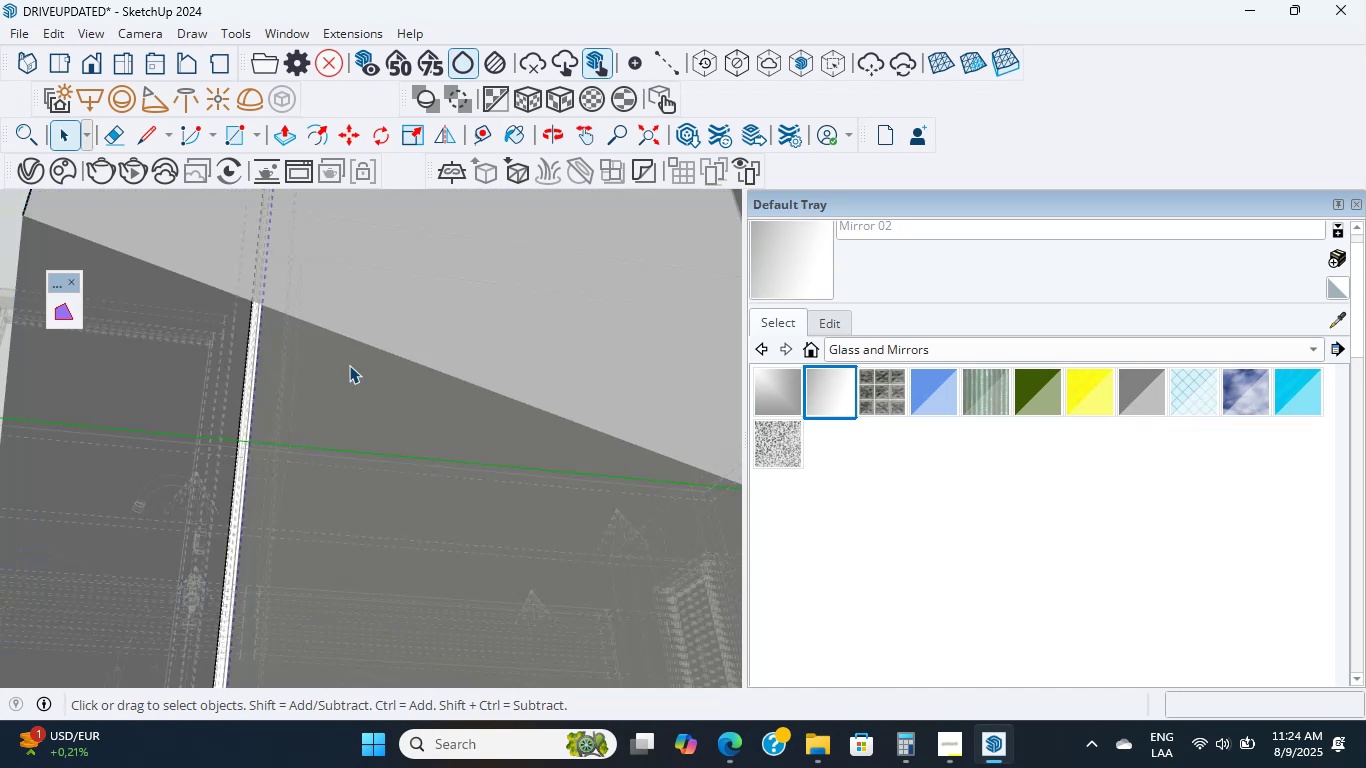 
triple_click([349, 365])
 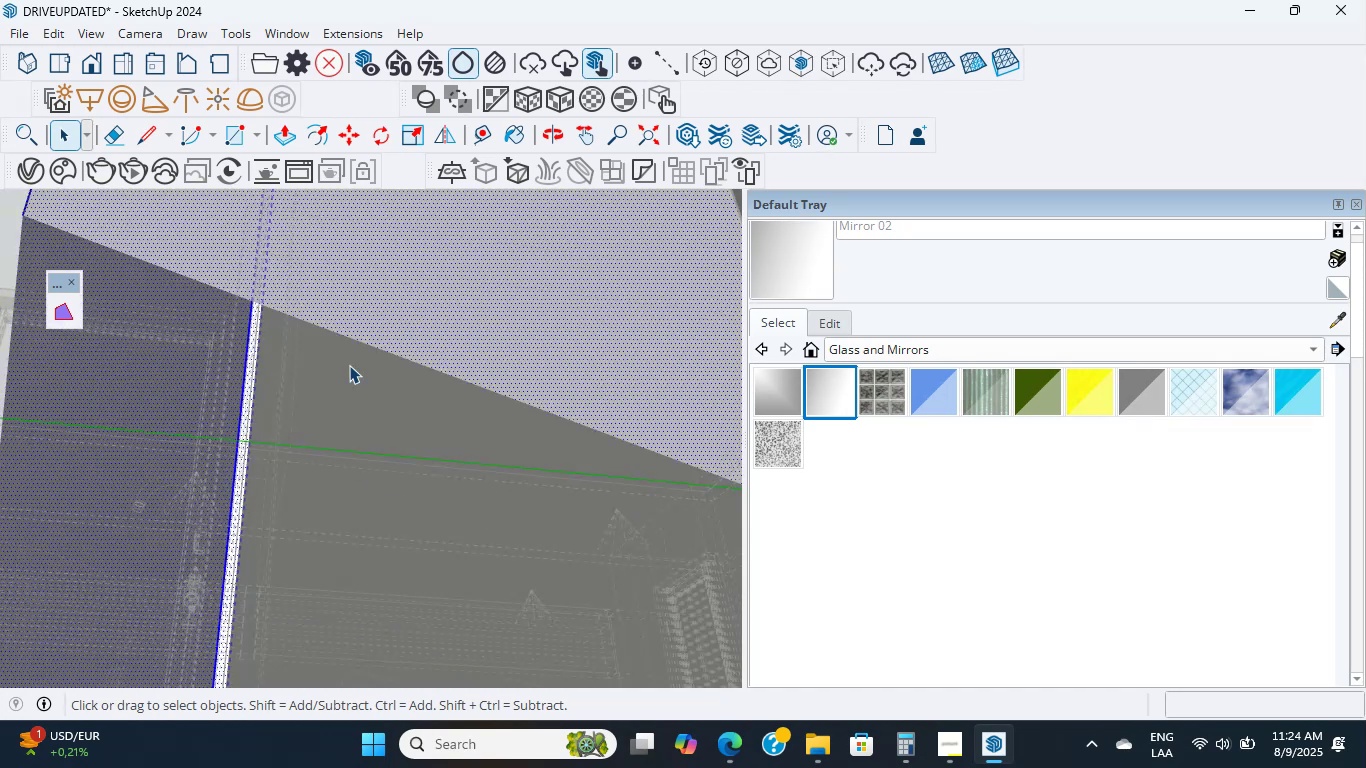 
scroll: coordinate [349, 365], scroll_direction: up, amount: 14.0
 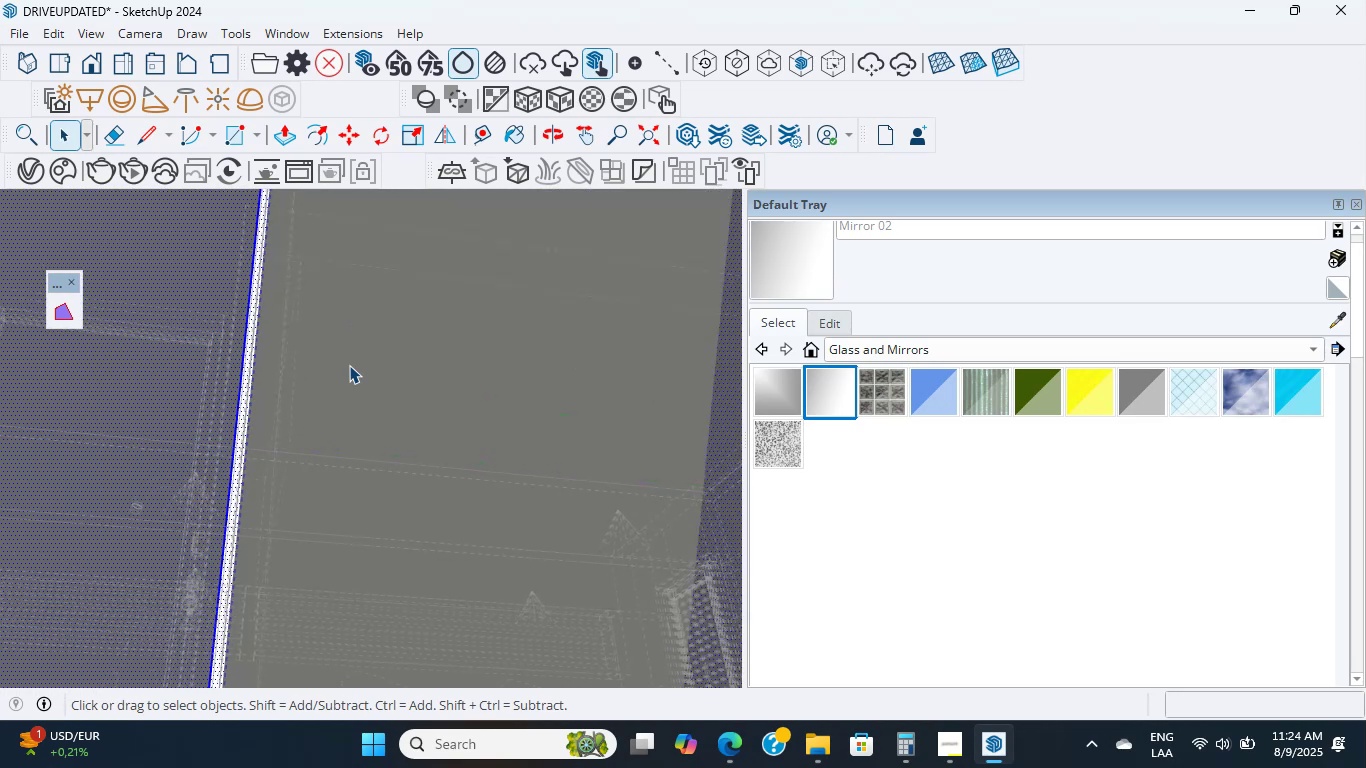 
wait(5.45)
 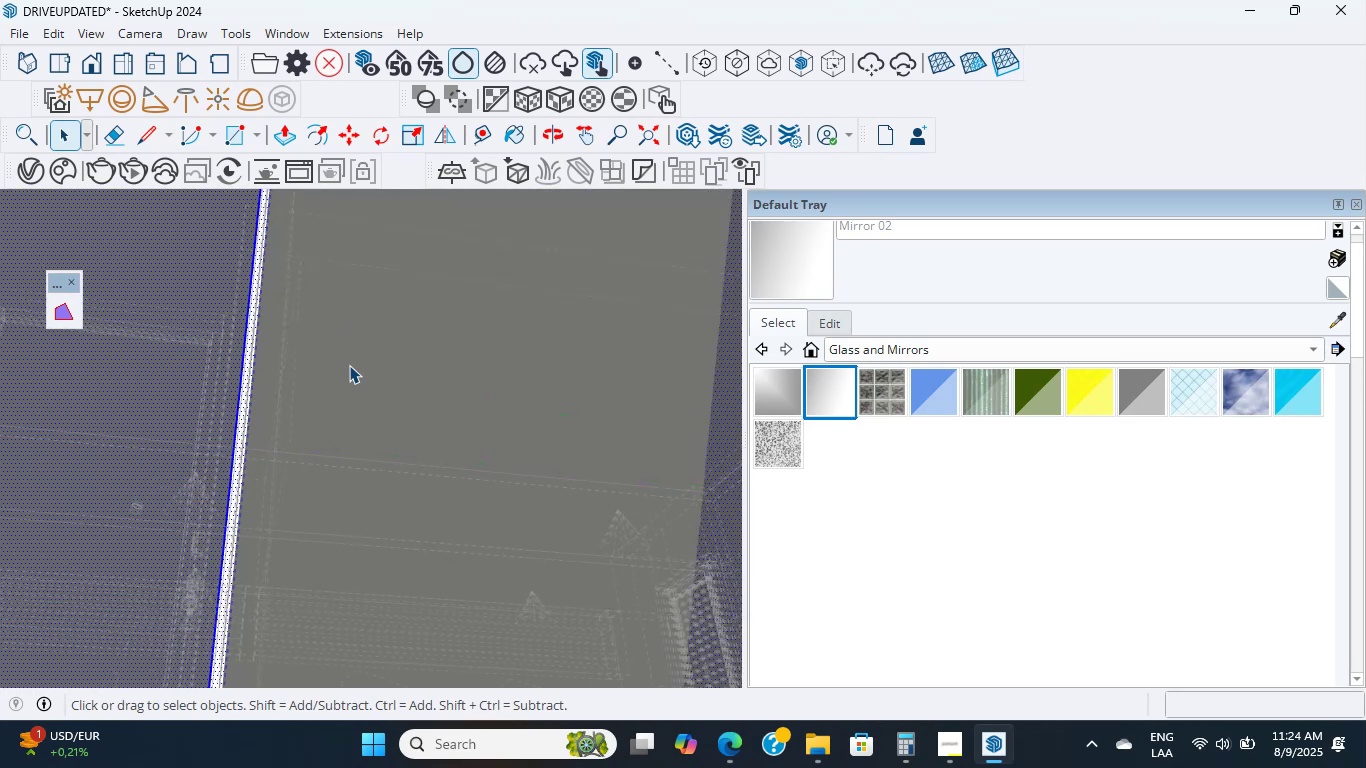 
scroll: coordinate [349, 365], scroll_direction: down, amount: 23.0
 